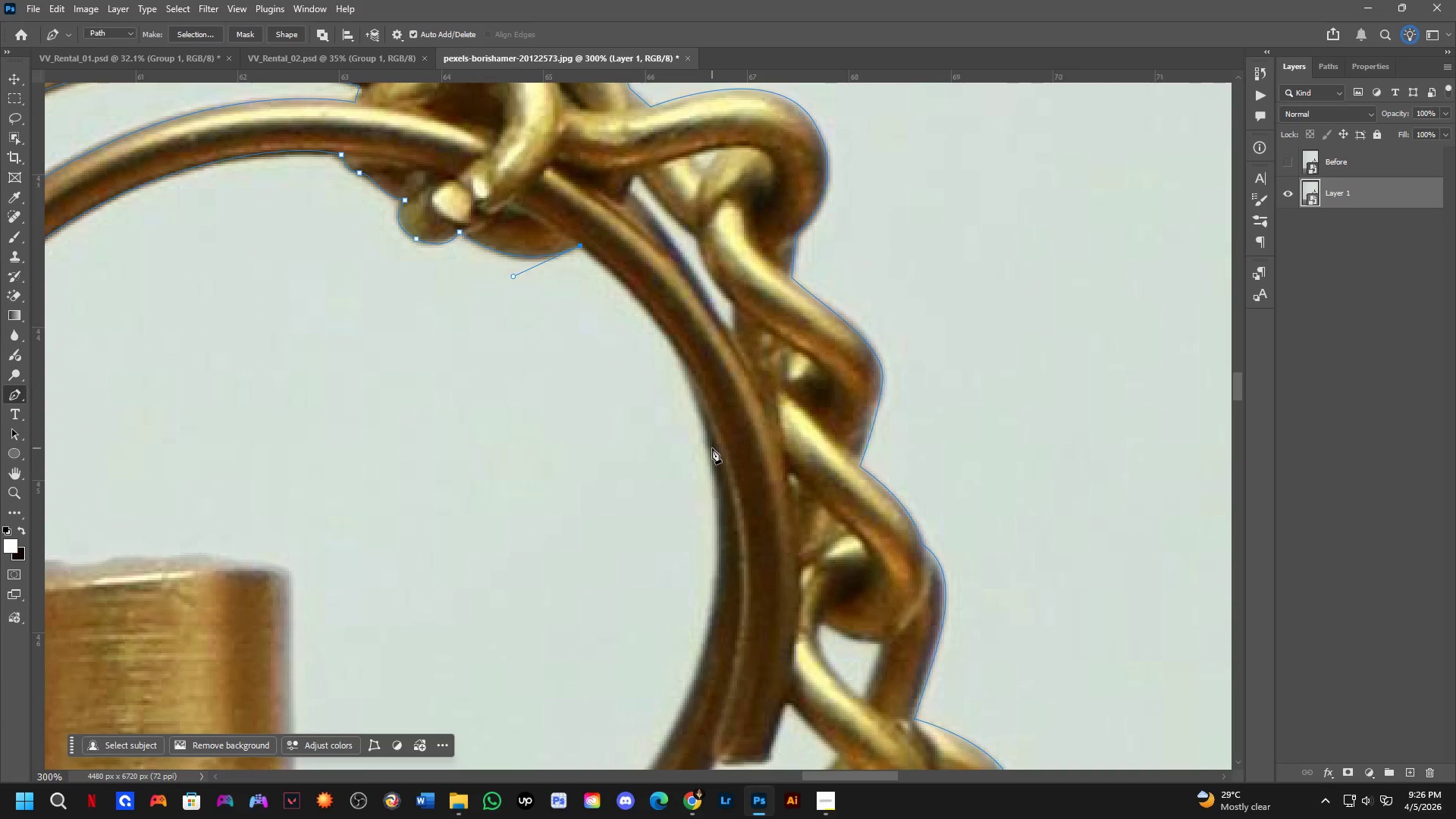 
left_click_drag(start_coordinate=[714, 448], to_coordinate=[739, 576])
 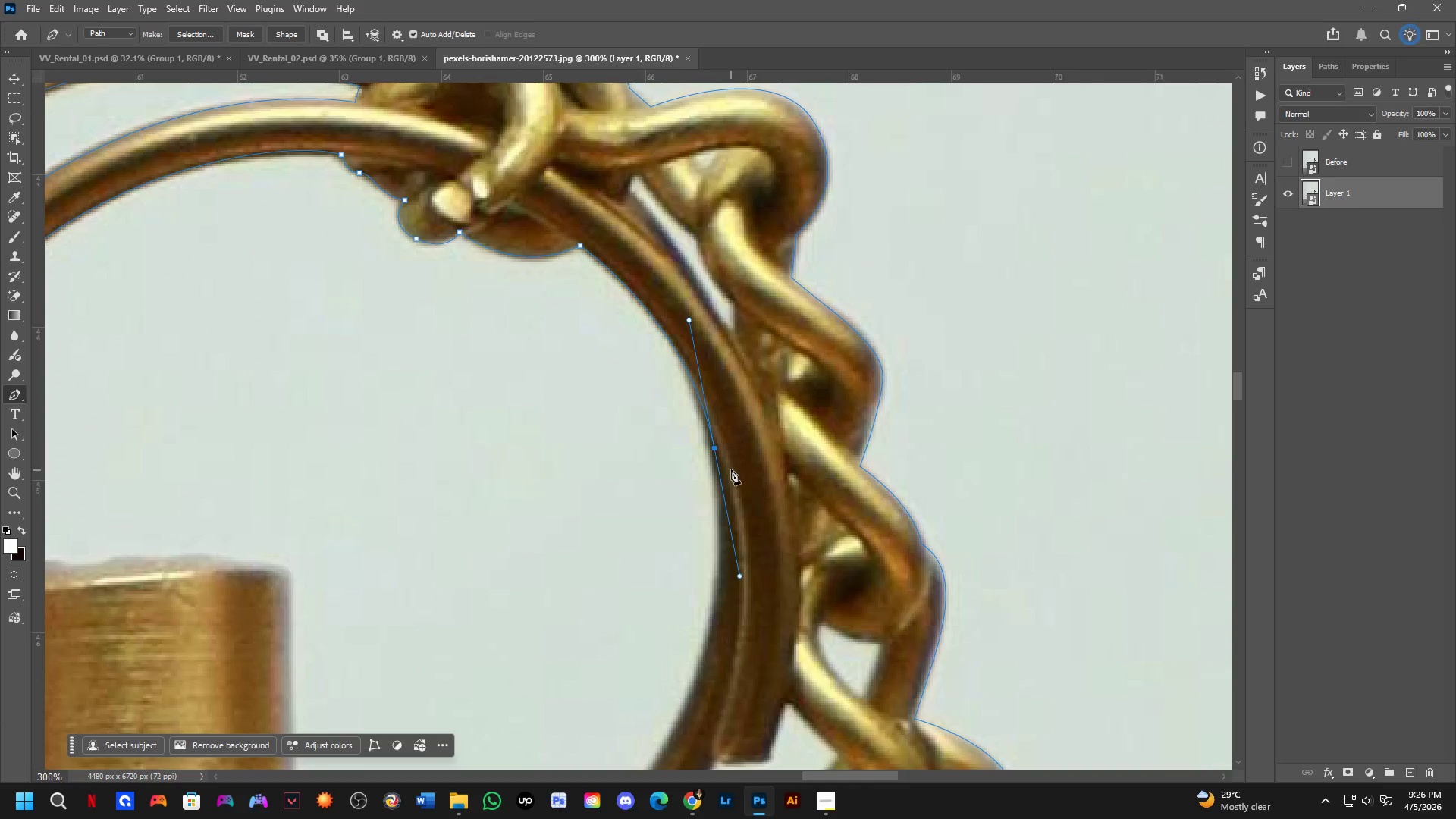 
key(Control+ControlLeft)
 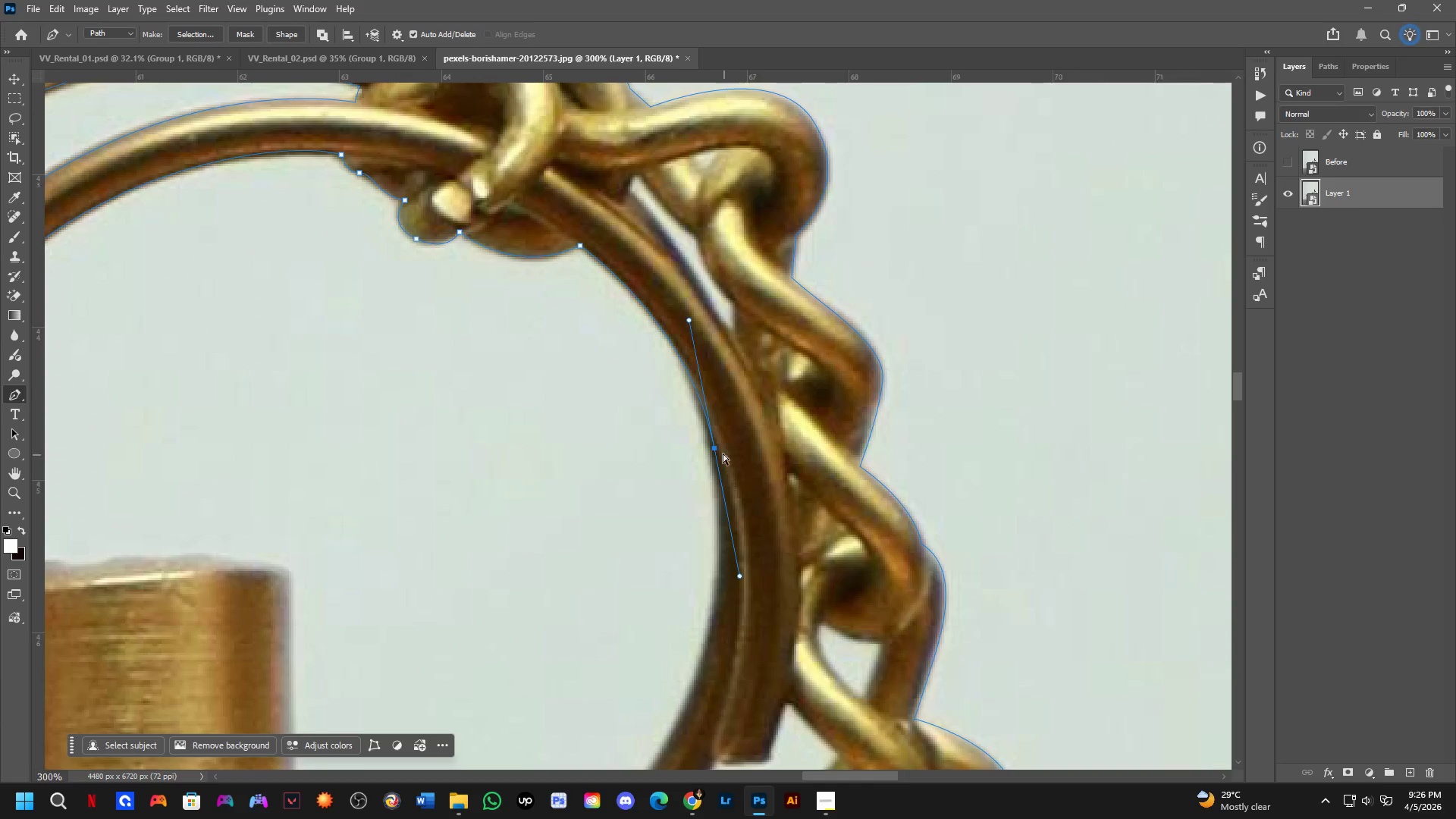 
key(Control+Z)
 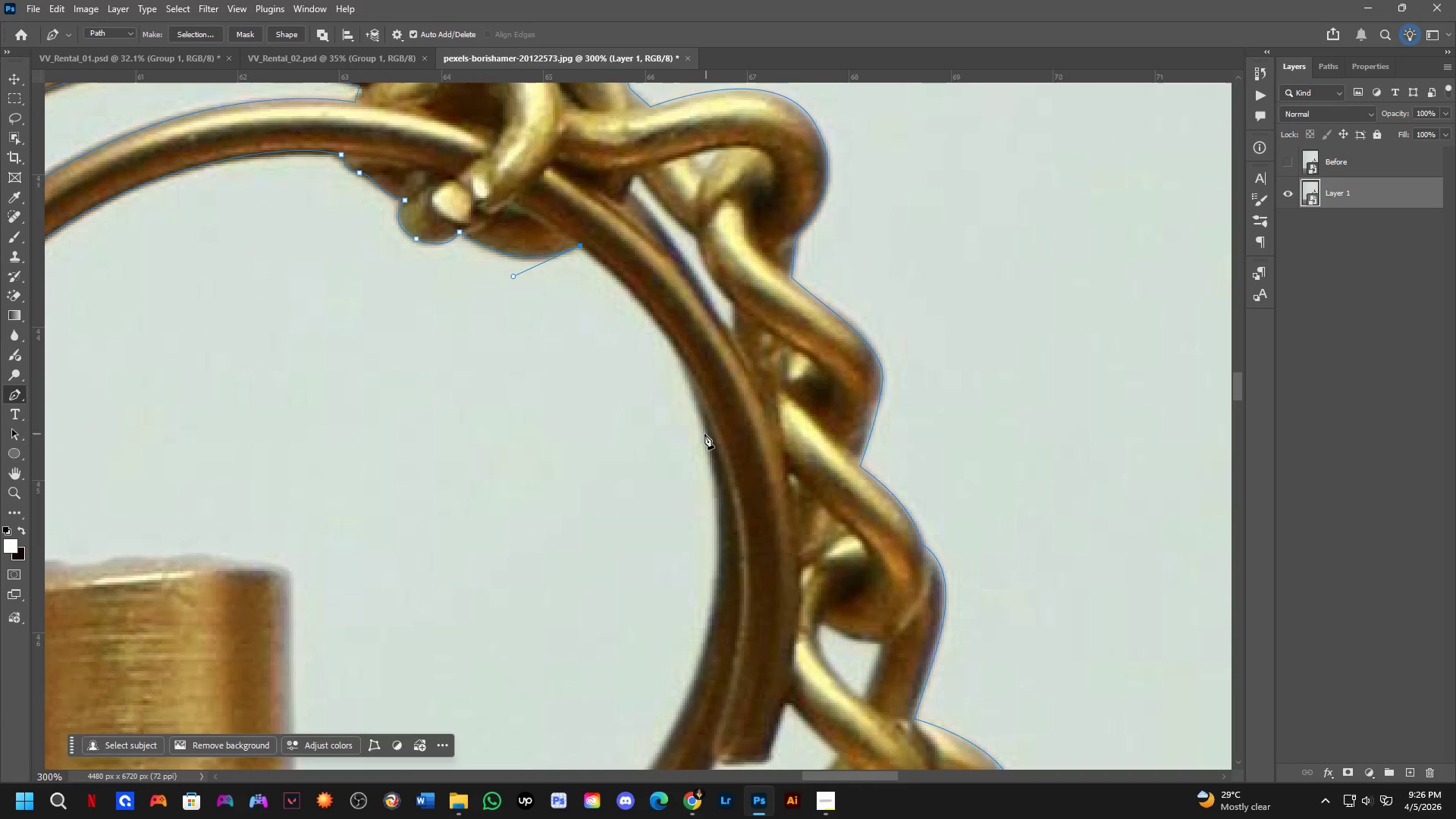 
left_click_drag(start_coordinate=[704, 433], to_coordinate=[723, 545])
 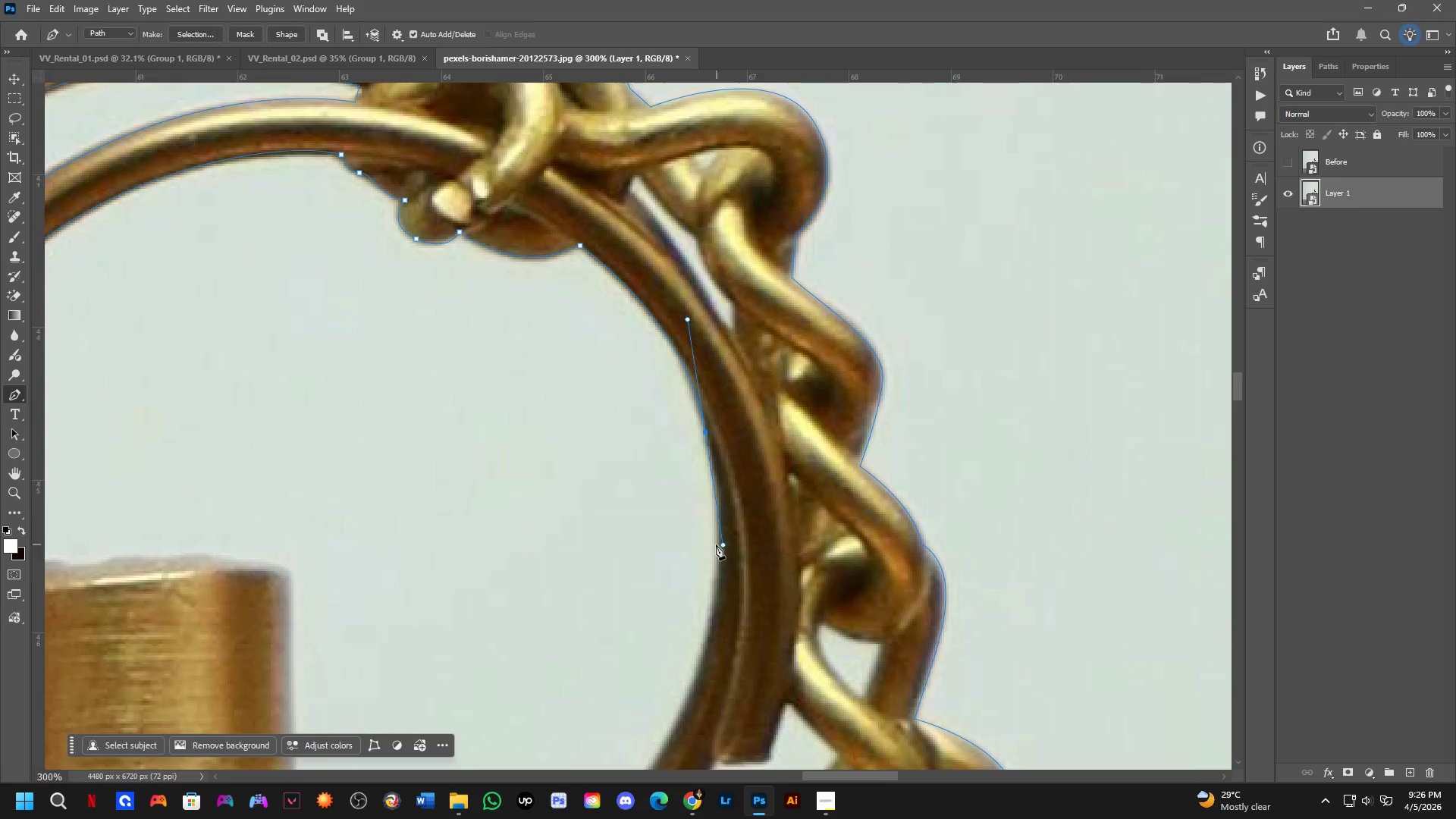 
hold_key(key=Space, duration=0.55)
 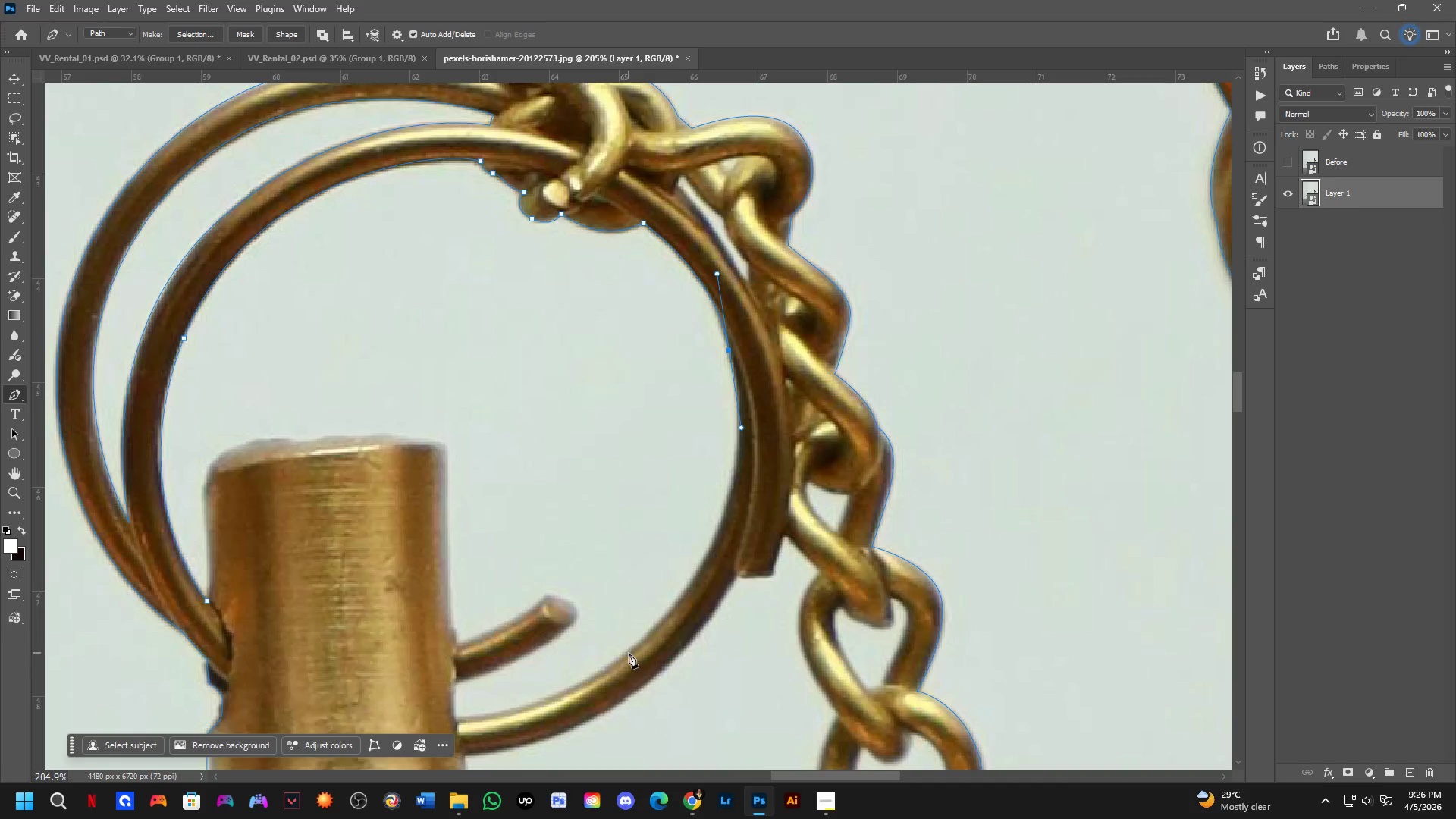 
left_click_drag(start_coordinate=[692, 595], to_coordinate=[714, 478])
 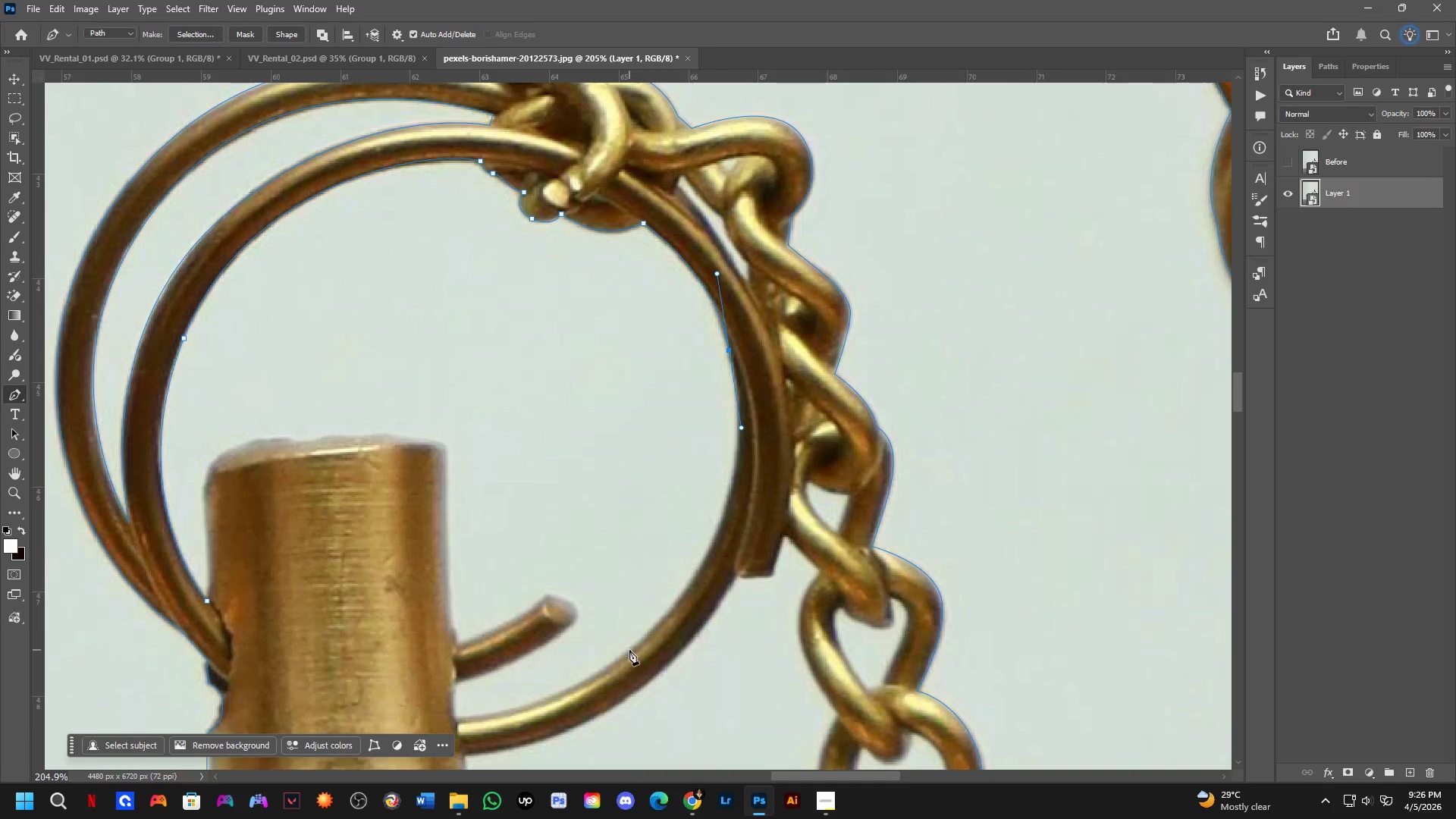 
scroll: coordinate [713, 544], scroll_direction: down, amount: 4.0
 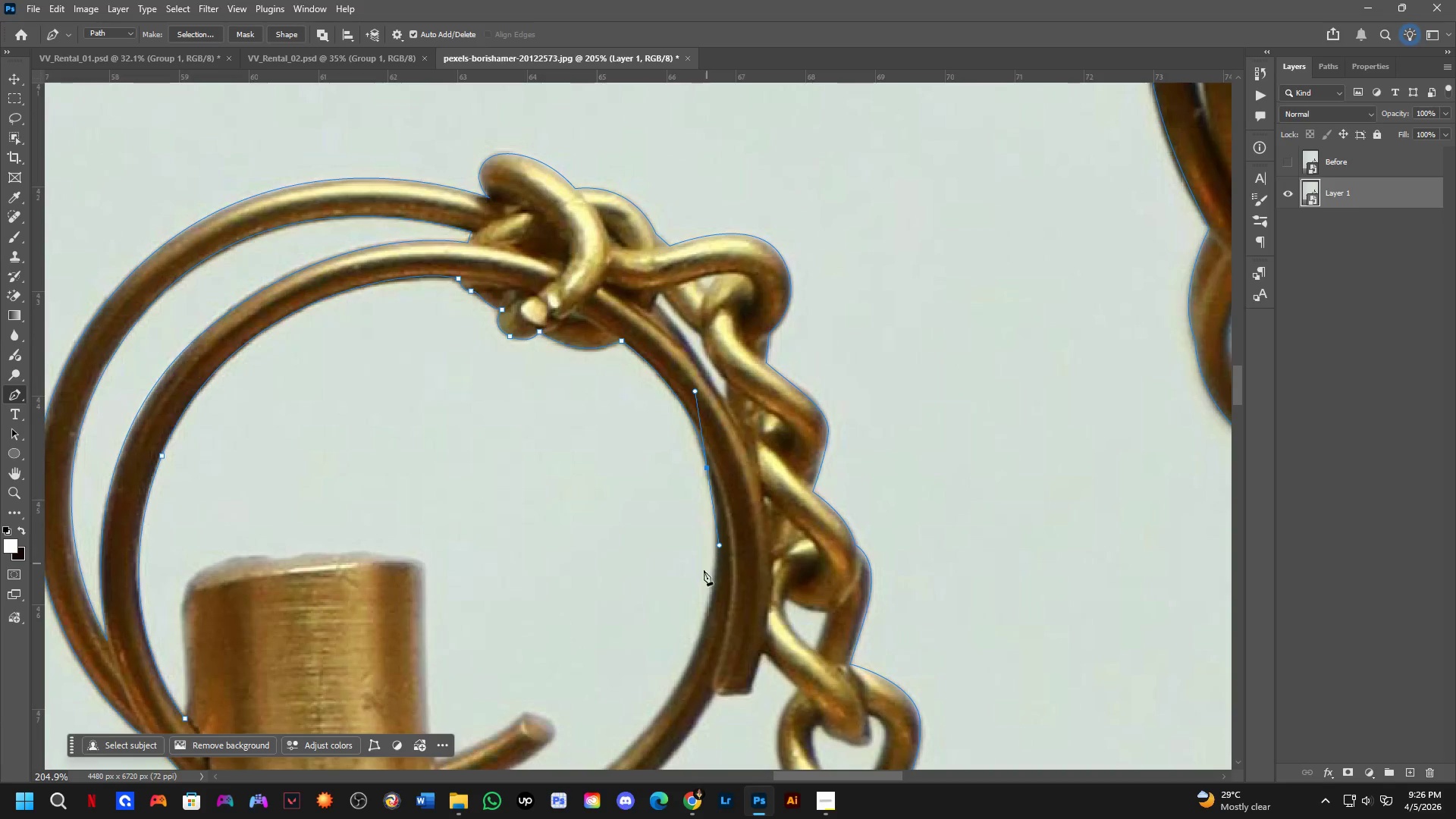 
left_click_drag(start_coordinate=[631, 651], to_coordinate=[511, 666])
 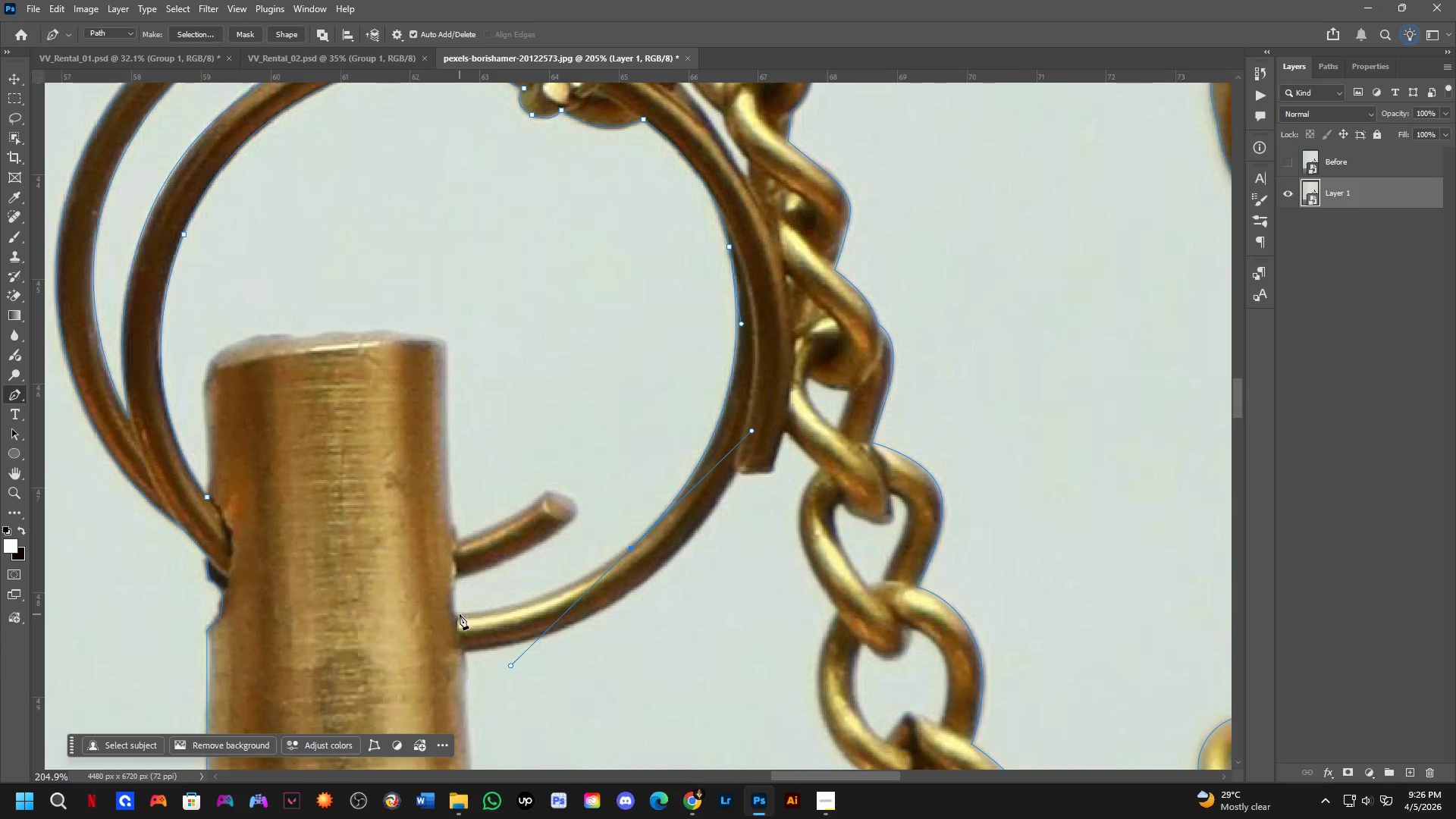 
left_click([458, 613])
 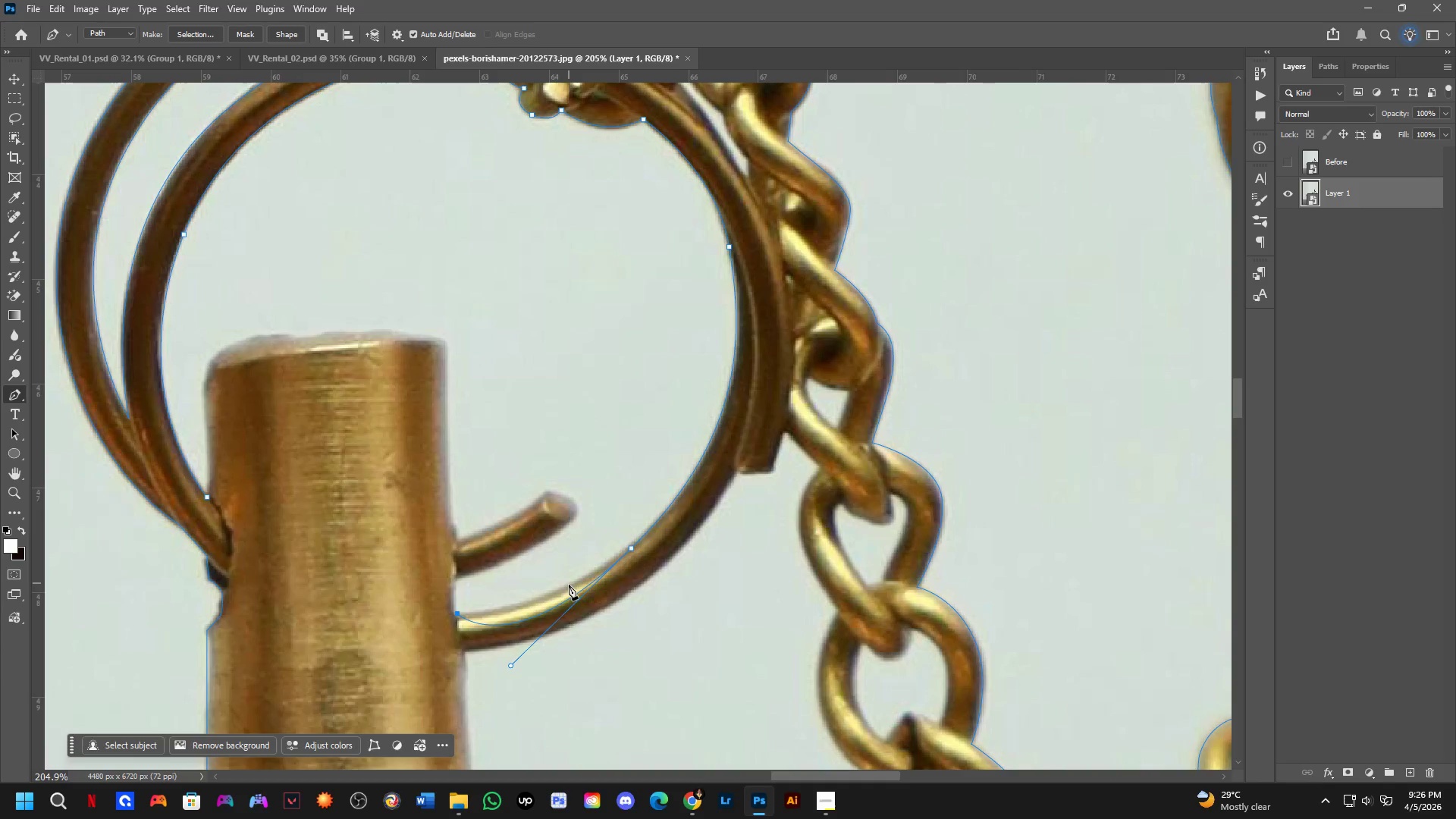 
hold_key(key=ControlLeft, duration=3.38)
left_click_drag(start_coordinate=[510, 667], to_coordinate=[563, 606])
 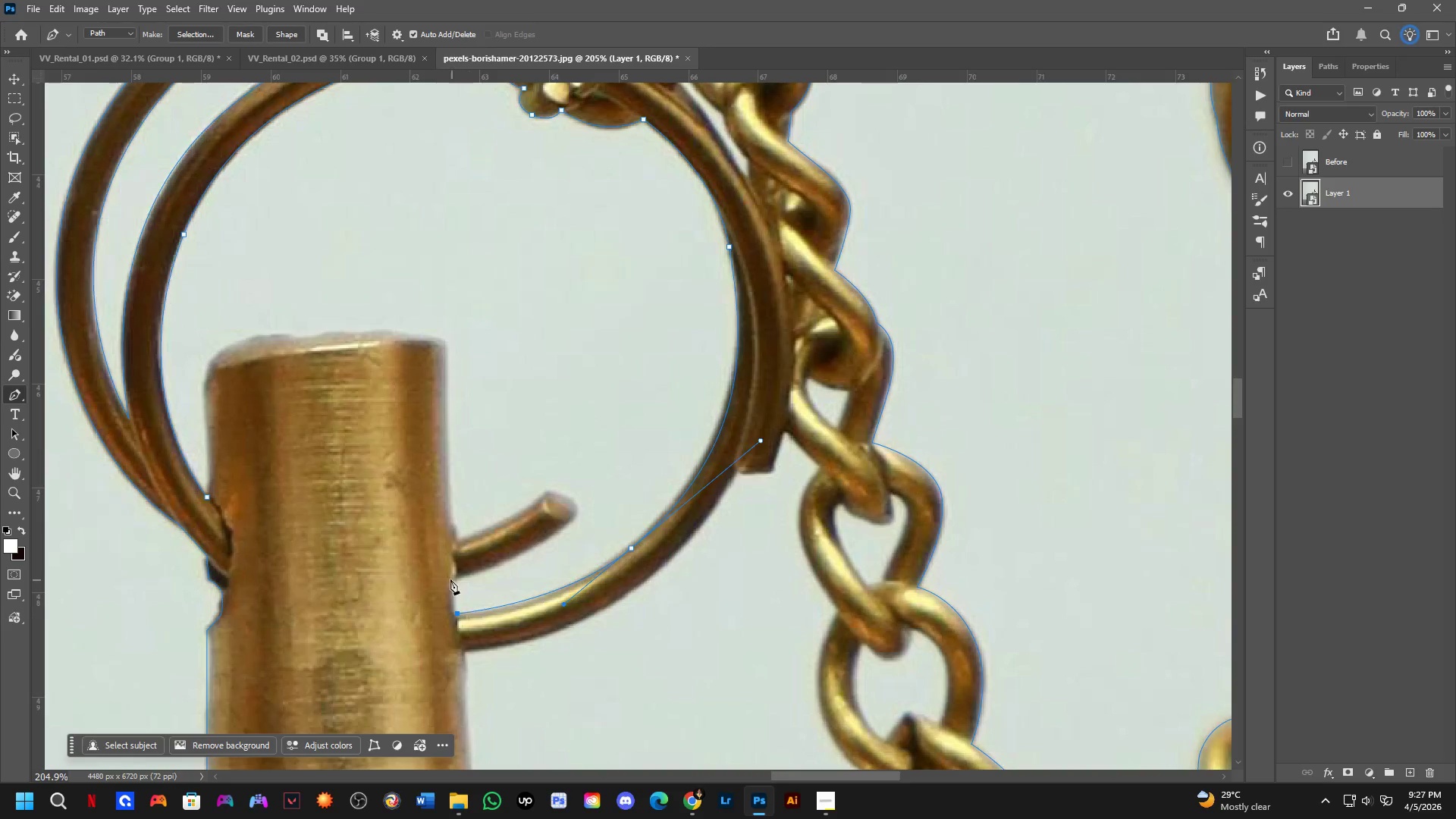 
key(Shift+ShiftLeft)
 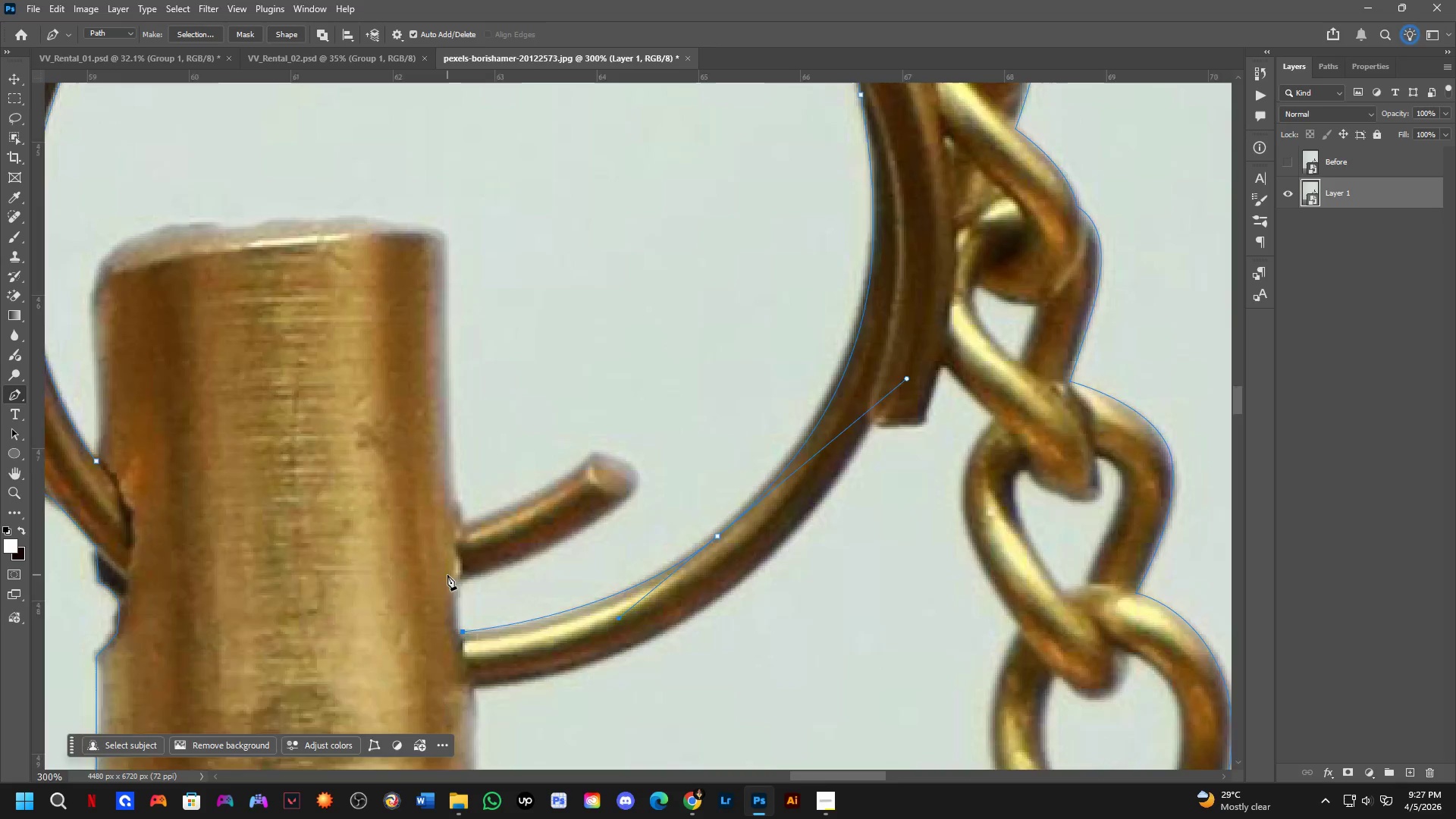 
scroll: coordinate [447, 575], scroll_direction: up, amount: 3.0
 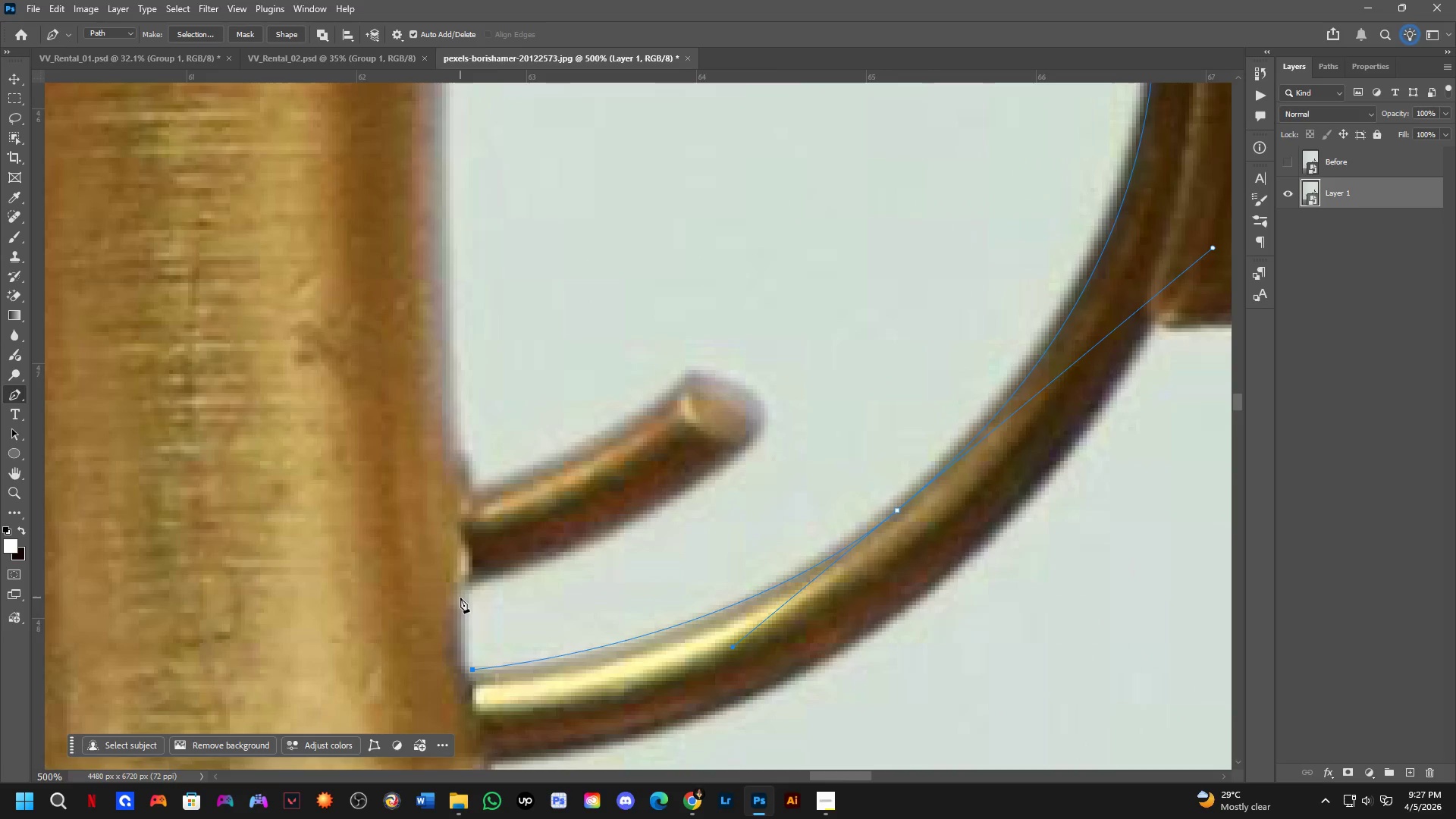 
left_click_drag(start_coordinate=[459, 597], to_coordinate=[461, 510])
 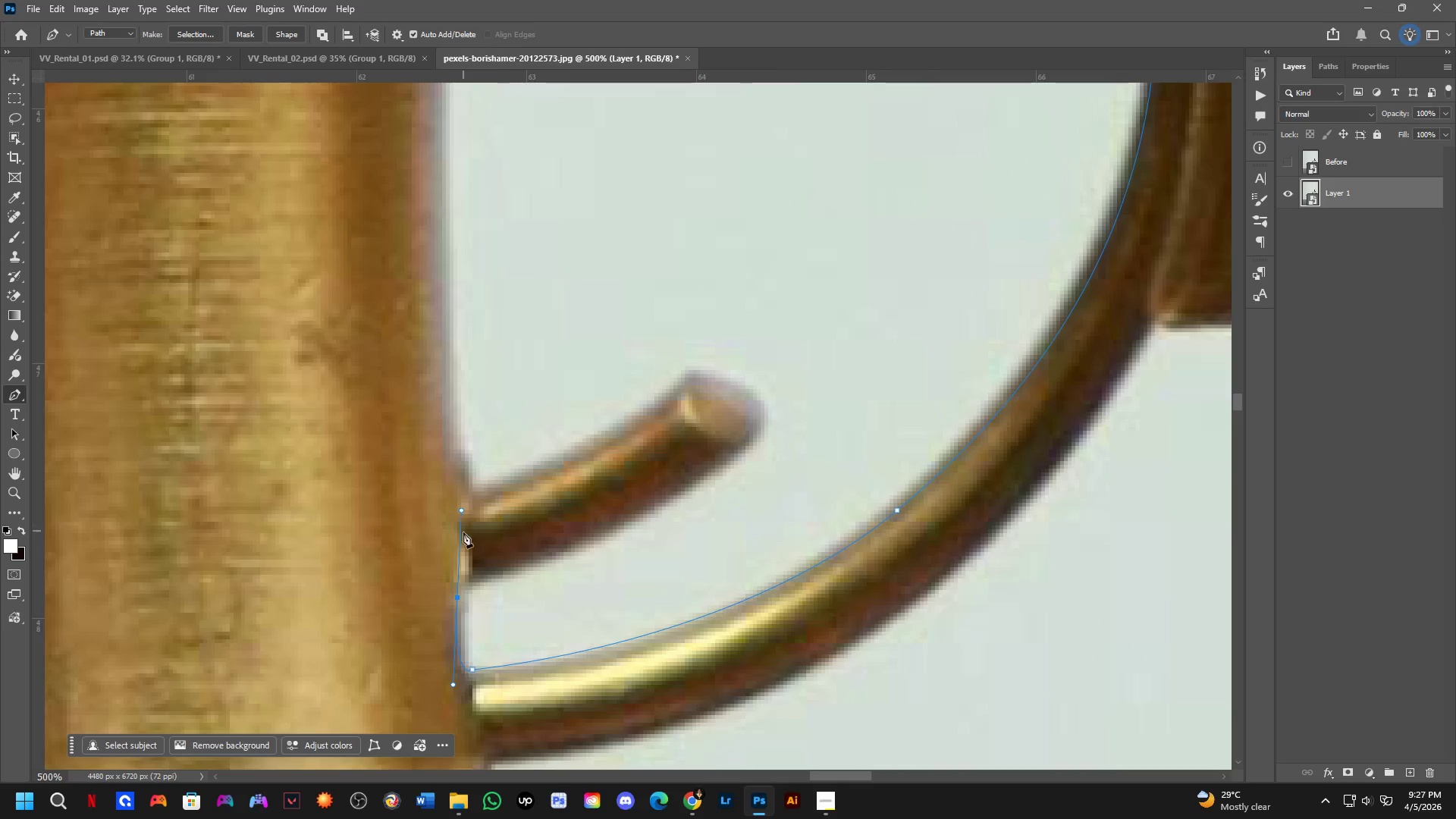 
hold_key(key=Space, duration=0.53)
 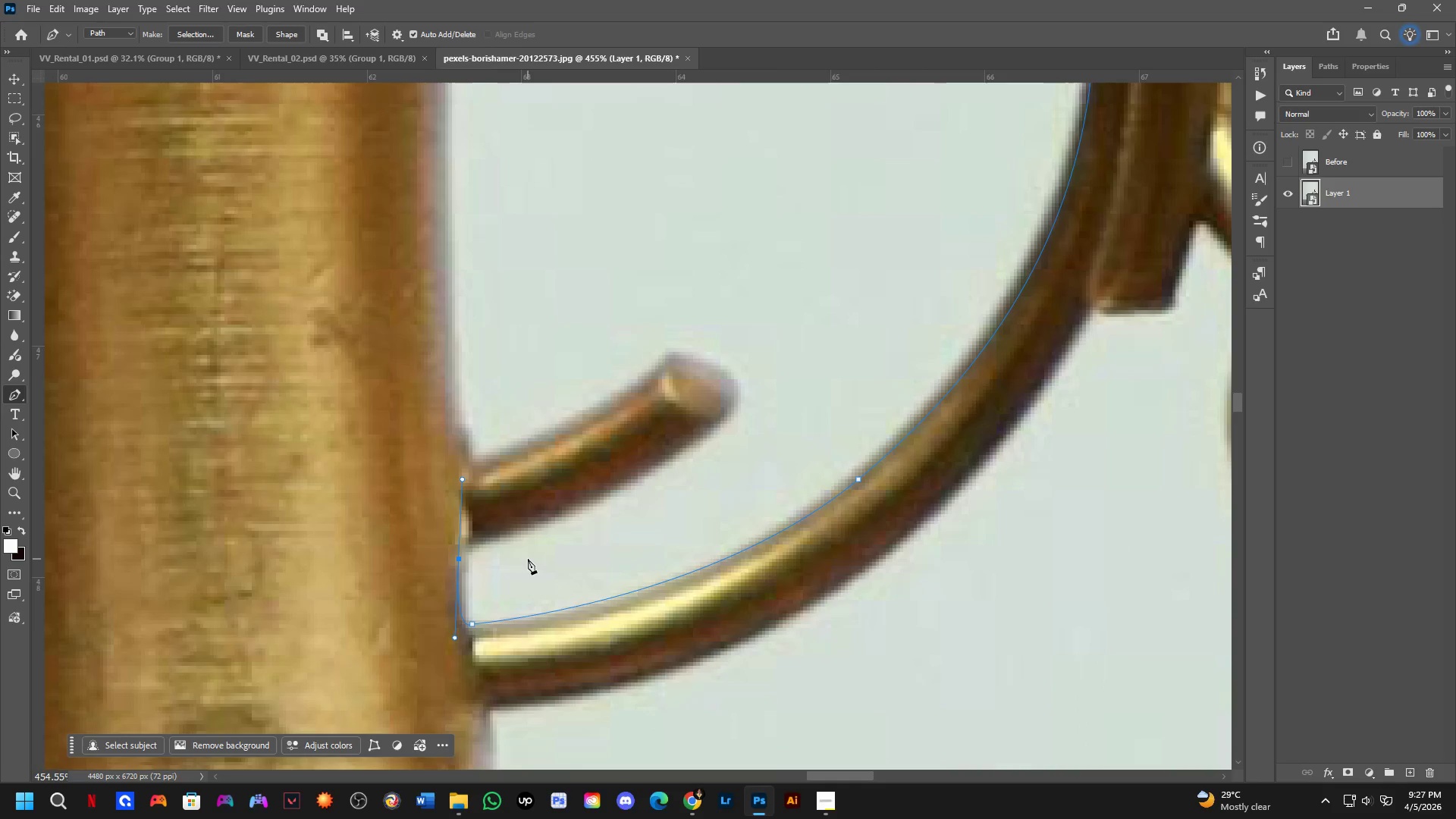 
left_click_drag(start_coordinate=[532, 577], to_coordinate=[532, 544])
 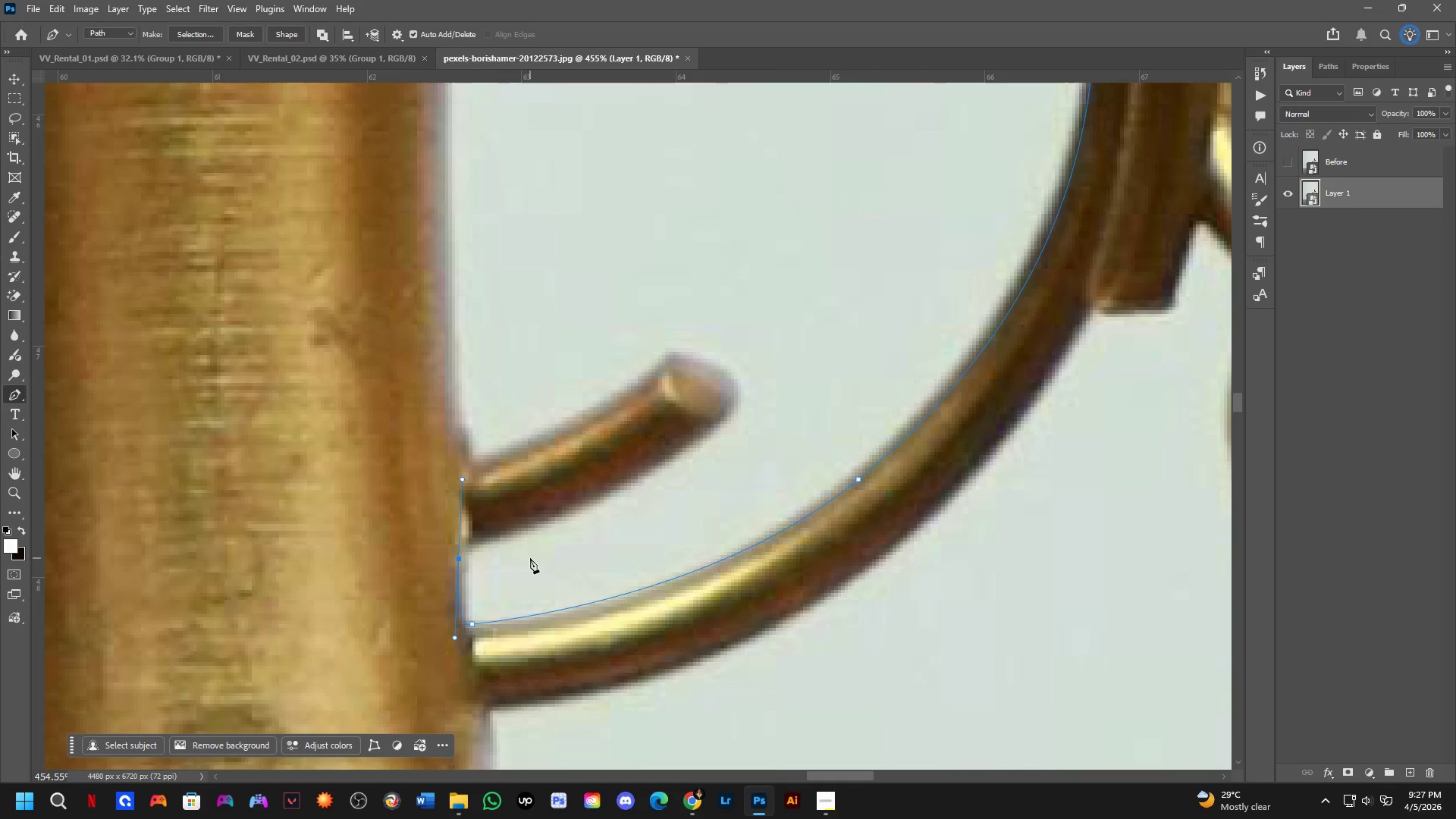 
scroll: coordinate [465, 538], scroll_direction: down, amount: 1.0
 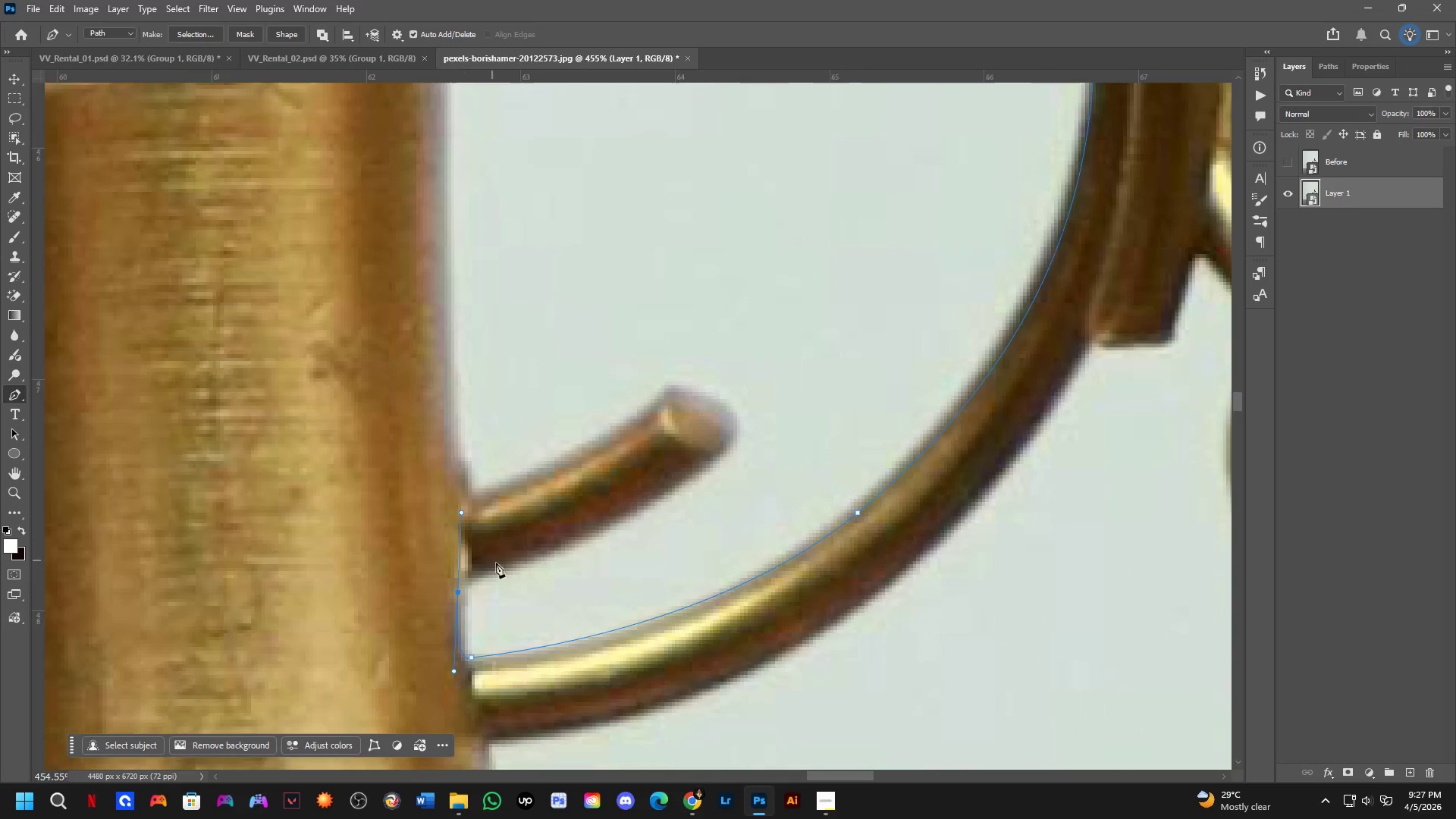 
wait(5.14)
 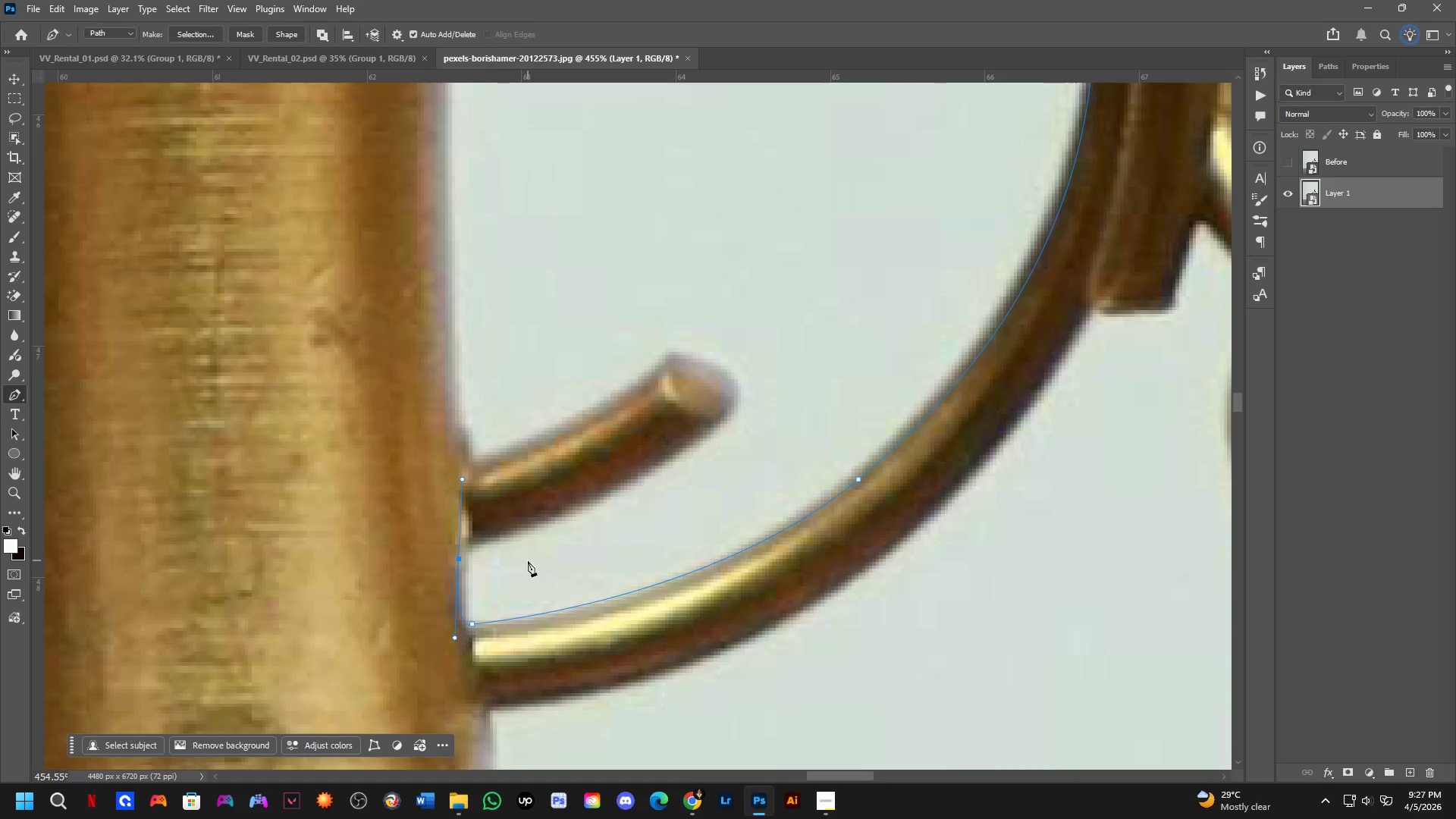 
scroll: coordinate [547, 579], scroll_direction: down, amount: 3.0
 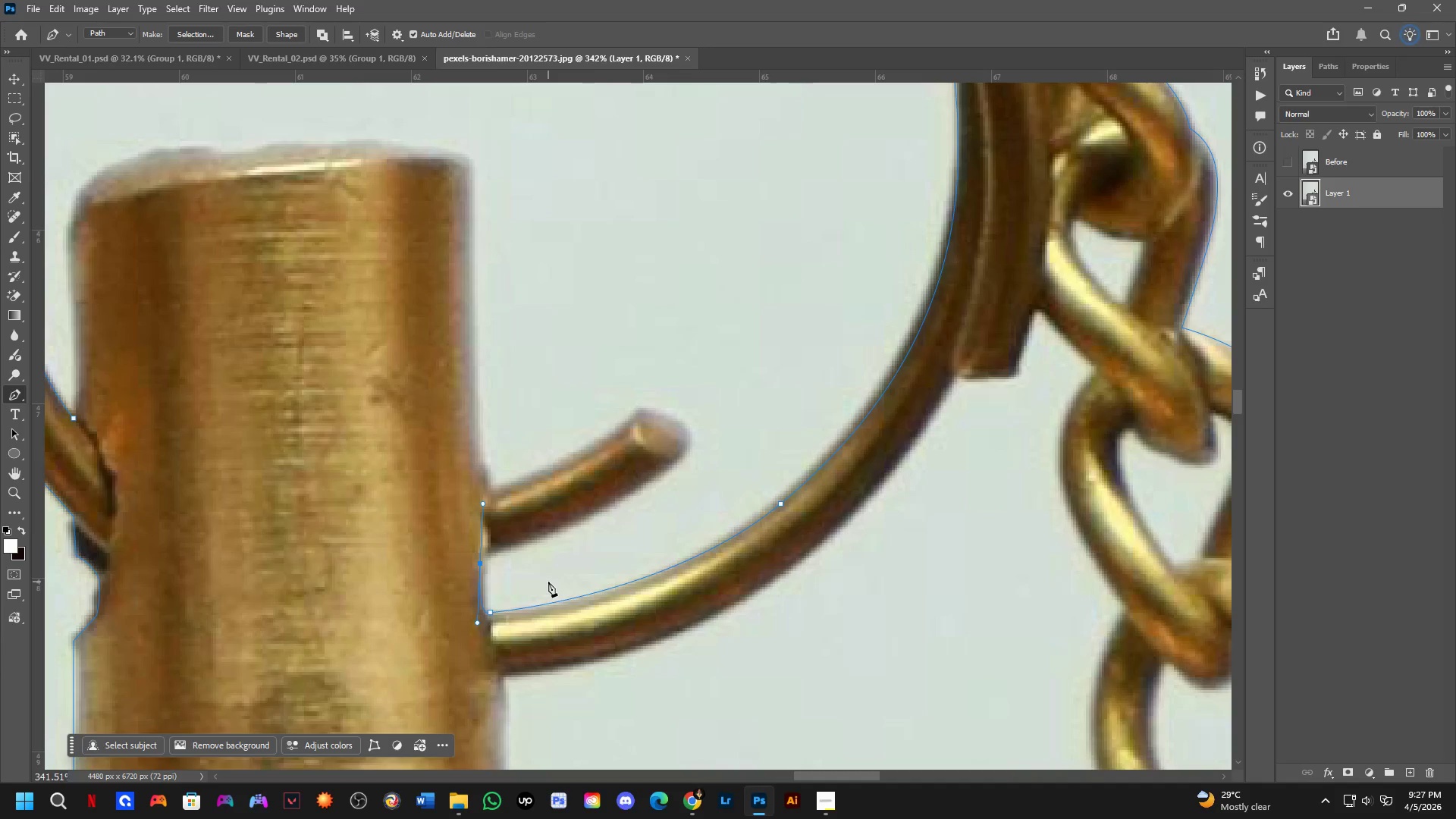 
wait(10.45)
 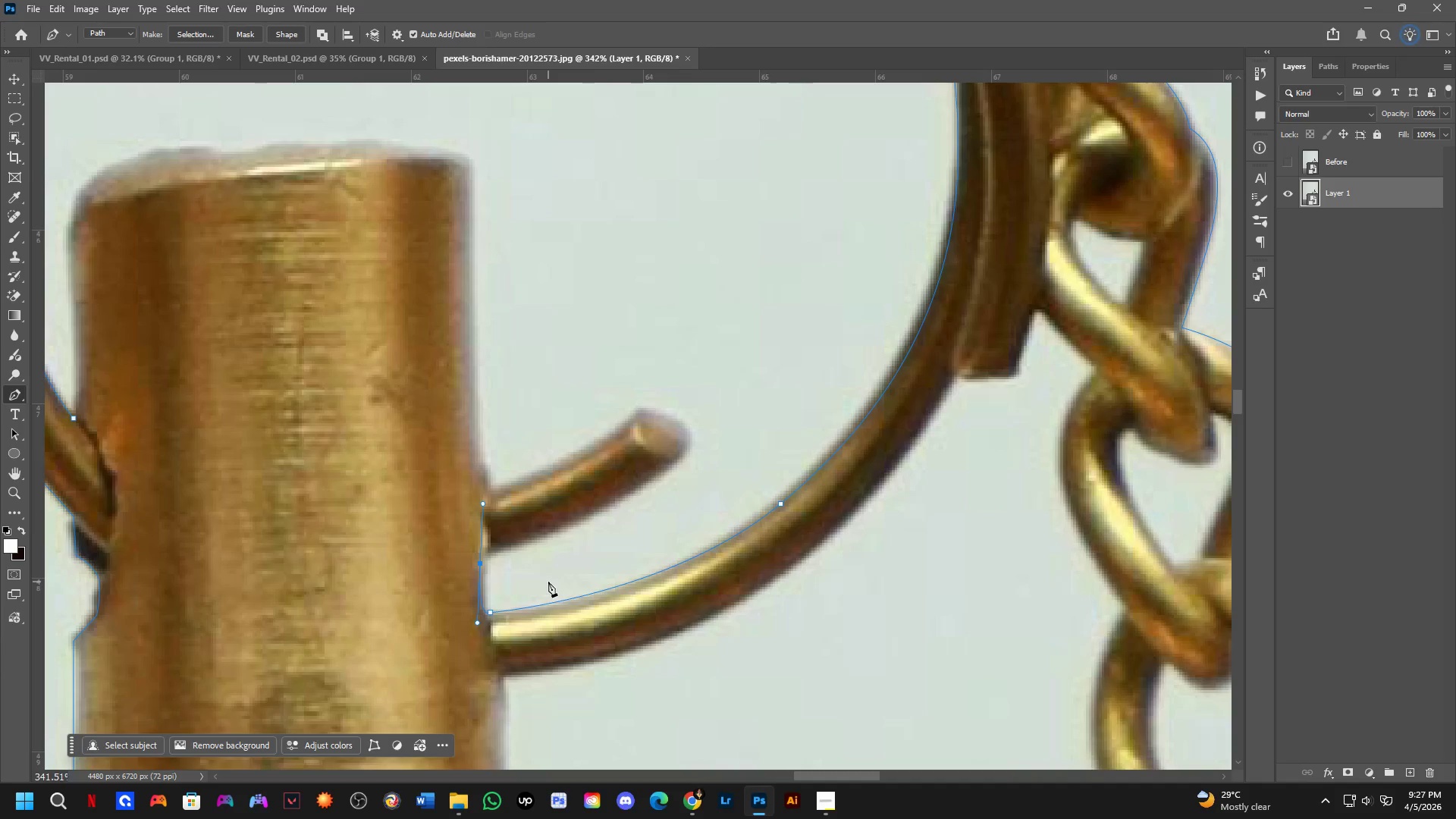 
scroll: coordinate [548, 582], scroll_direction: down, amount: 2.0
 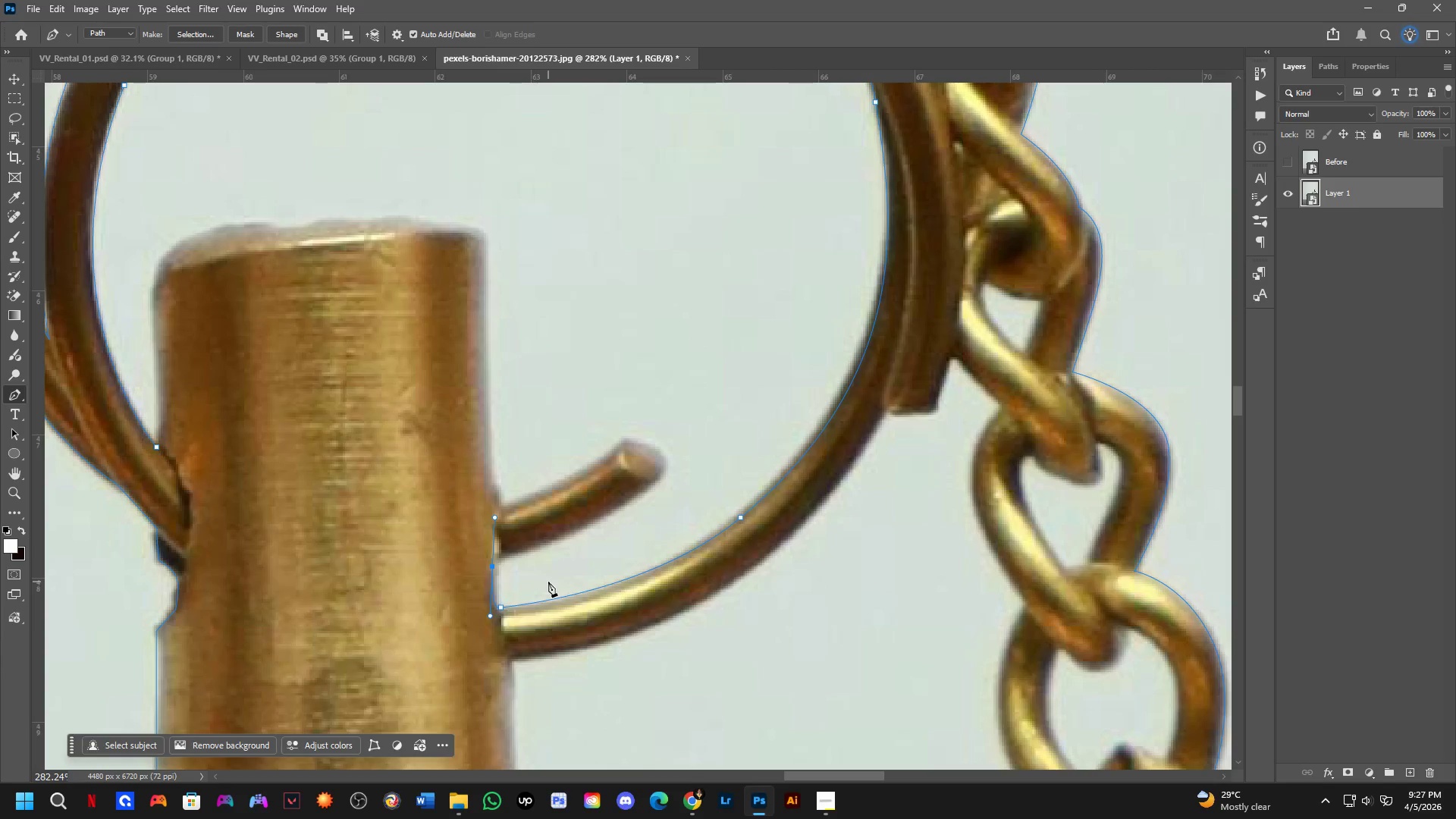 
scroll: coordinate [533, 563], scroll_direction: up, amount: 2.0
 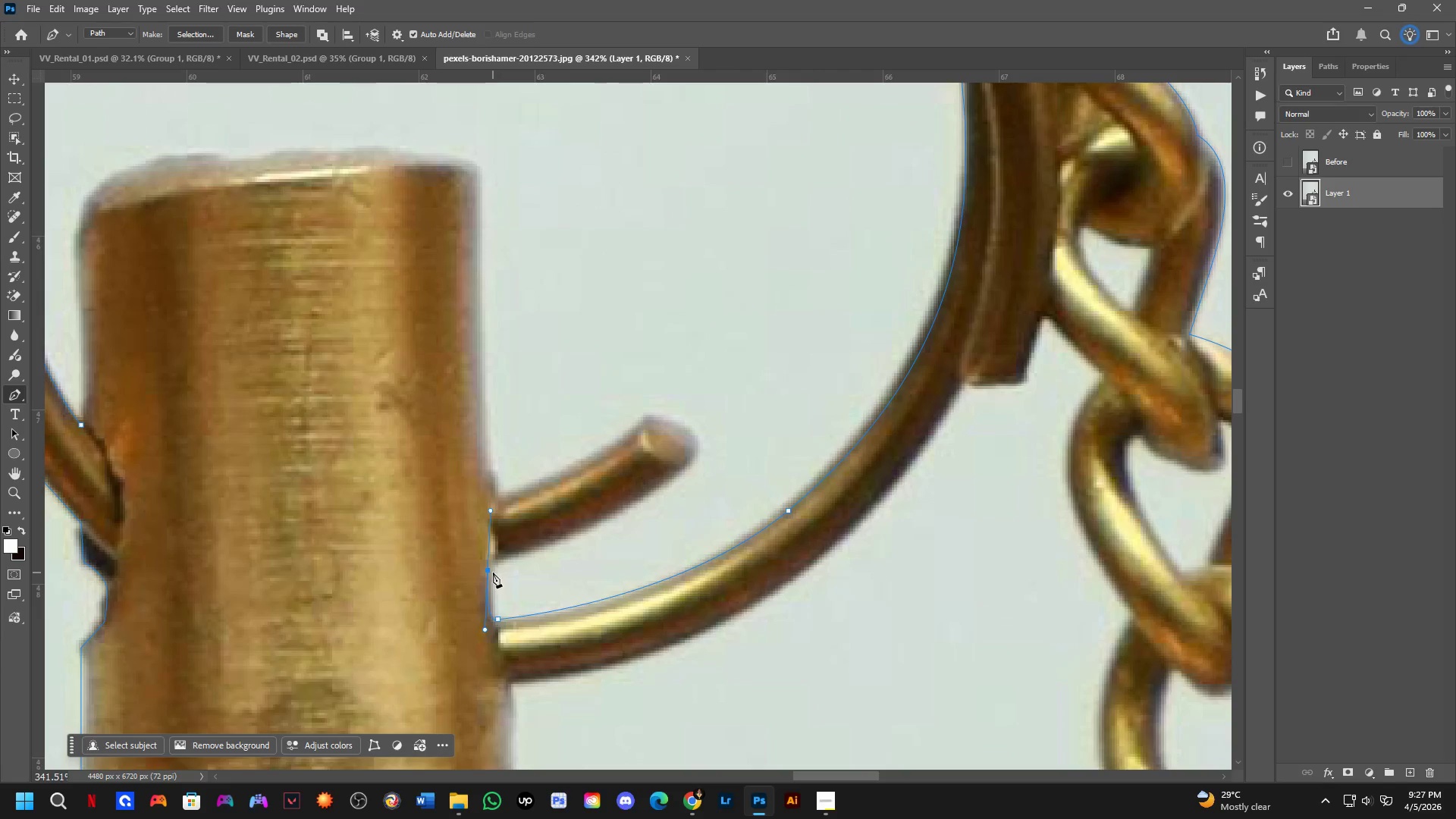 
hold_key(key=MetaLeft, duration=0.53)
left_click([488, 569])
 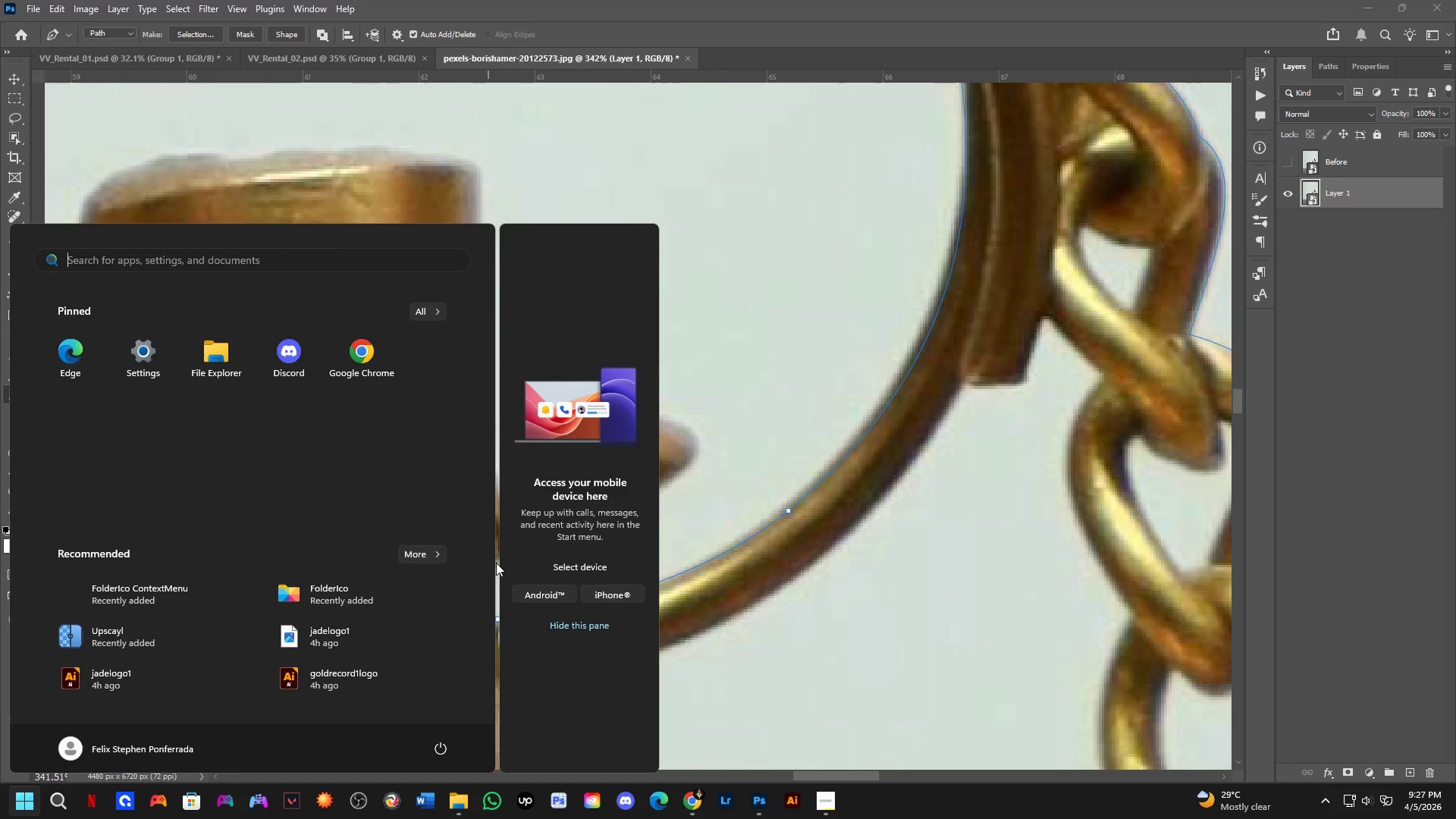 
key(Control+ControlLeft)
 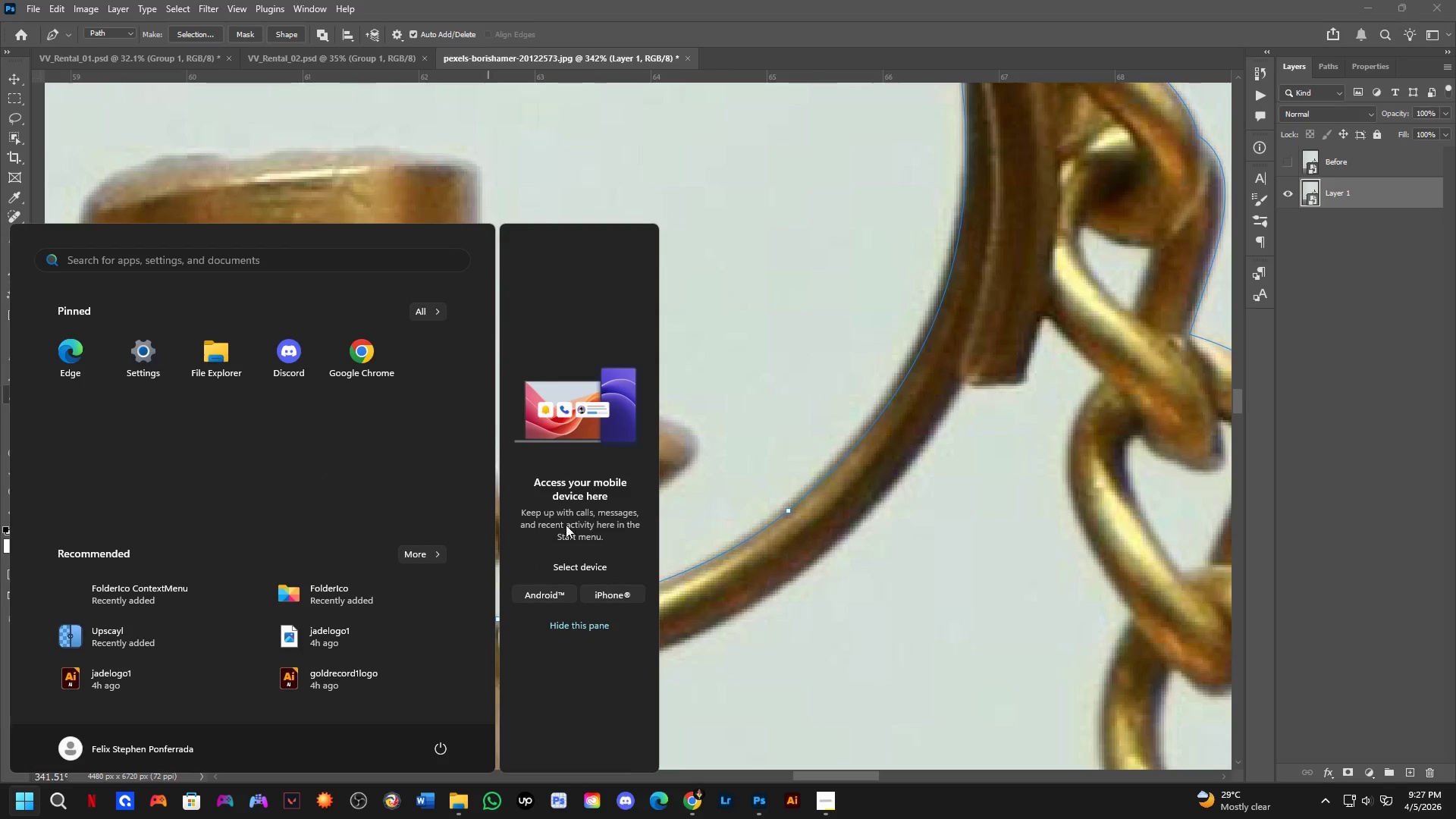 
key(Meta+MetaLeft)
 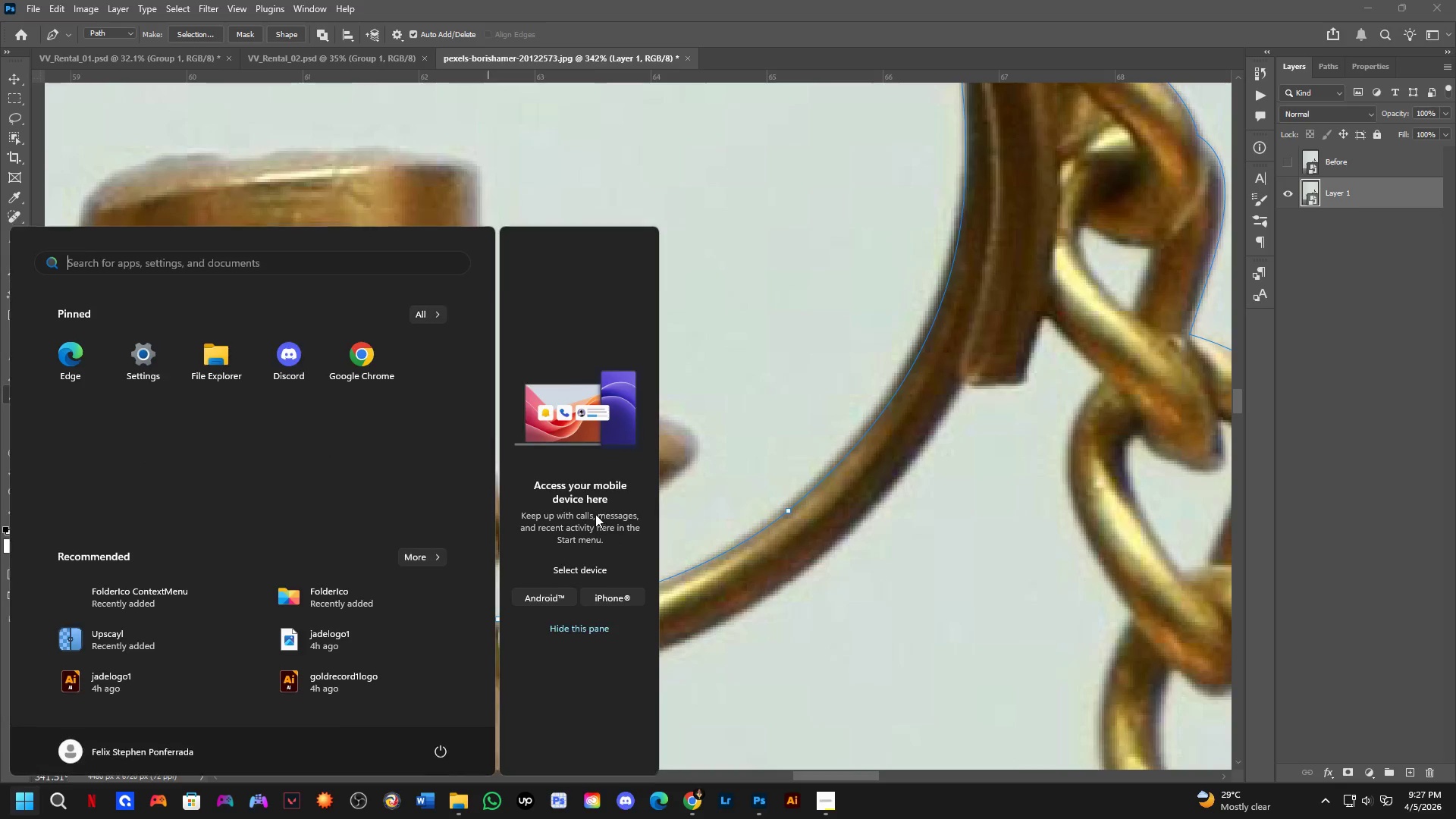 
key(Meta+Tab)
 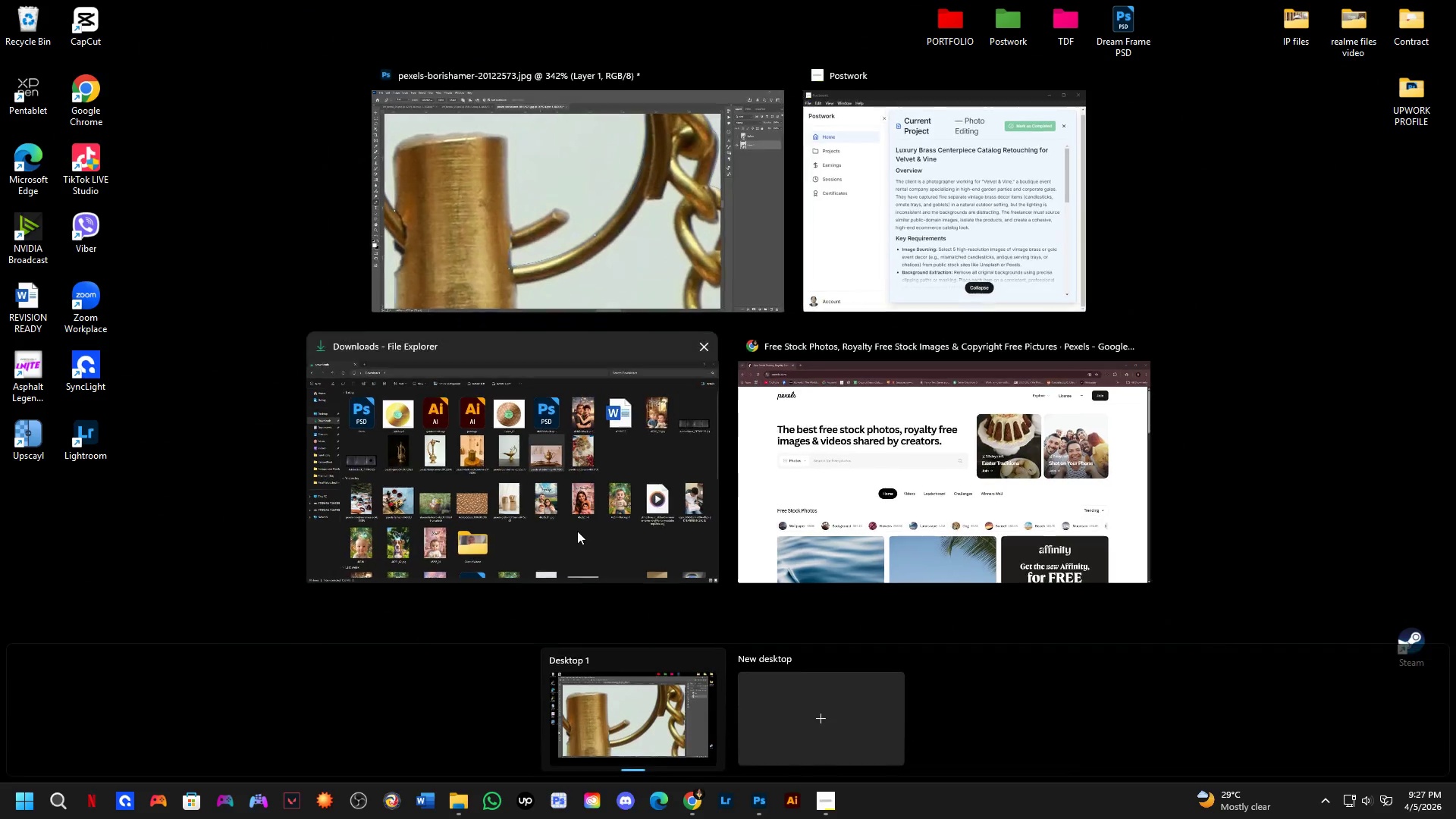 
key(Meta+MetaLeft)
 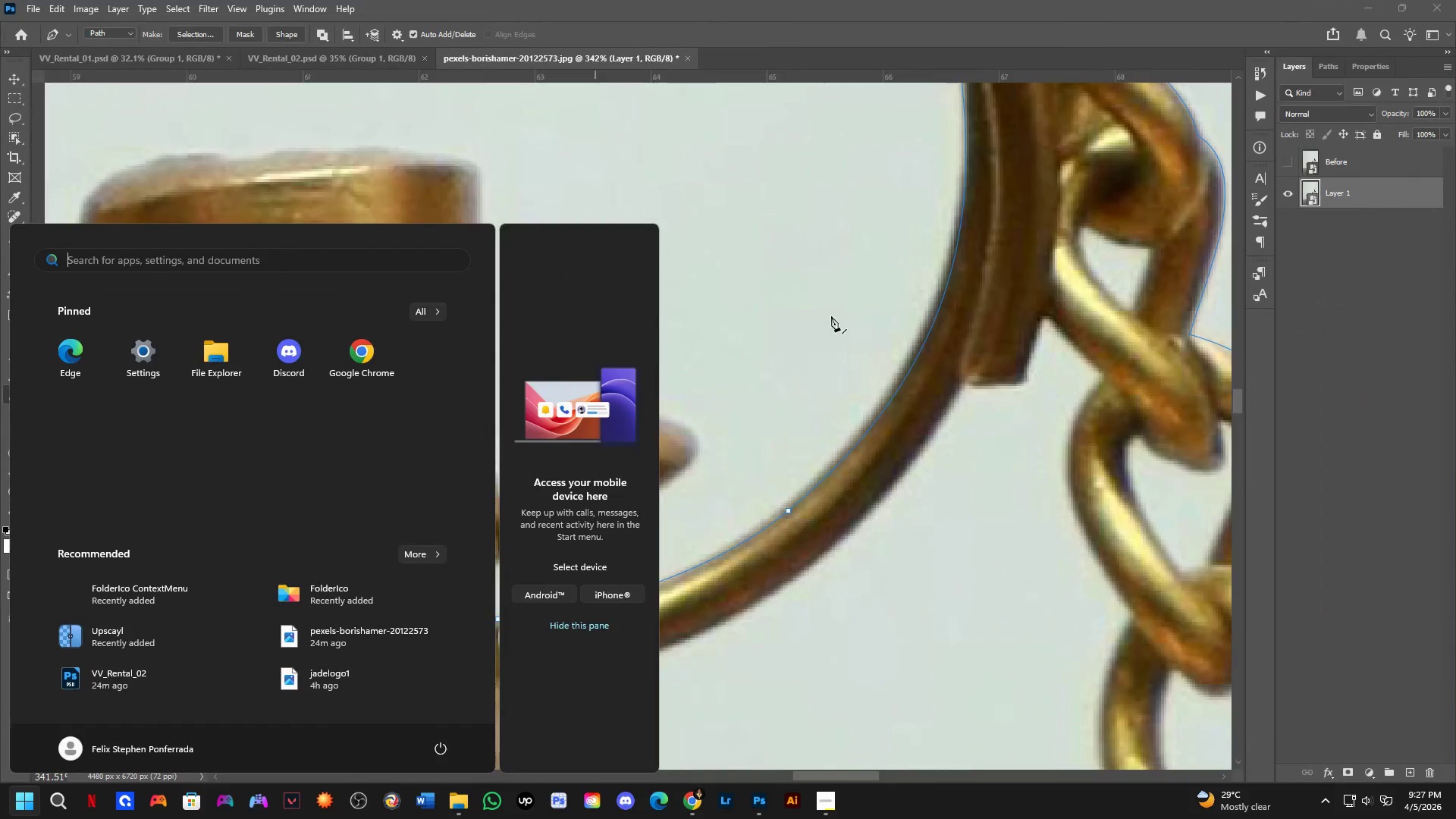 
left_click([859, 310])
 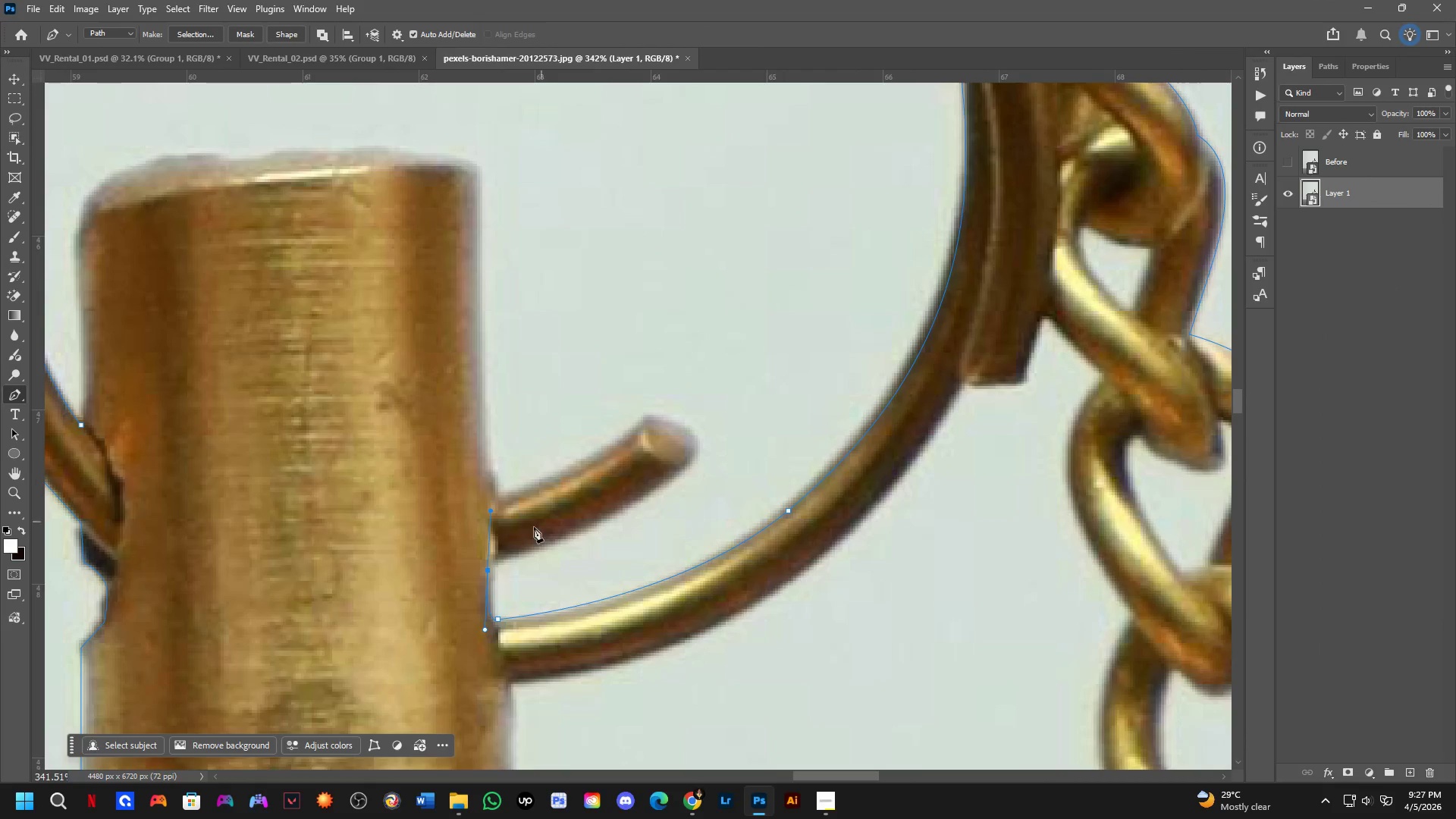 
scroll: coordinate [522, 537], scroll_direction: up, amount: 1.0
 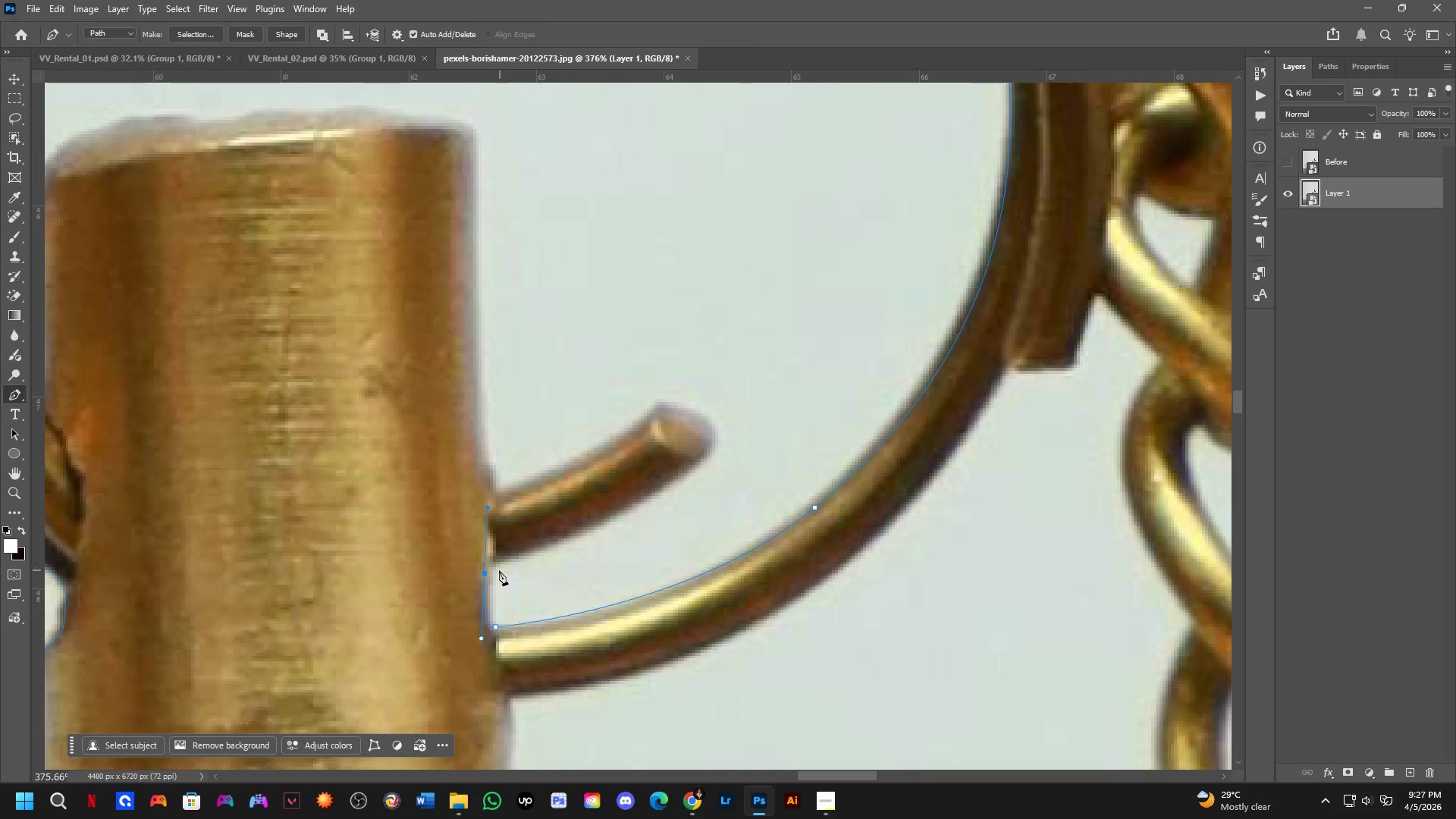 
hold_key(key=ControlLeft, duration=1.09)
left_click_drag(start_coordinate=[484, 576], to_coordinate=[493, 572])
 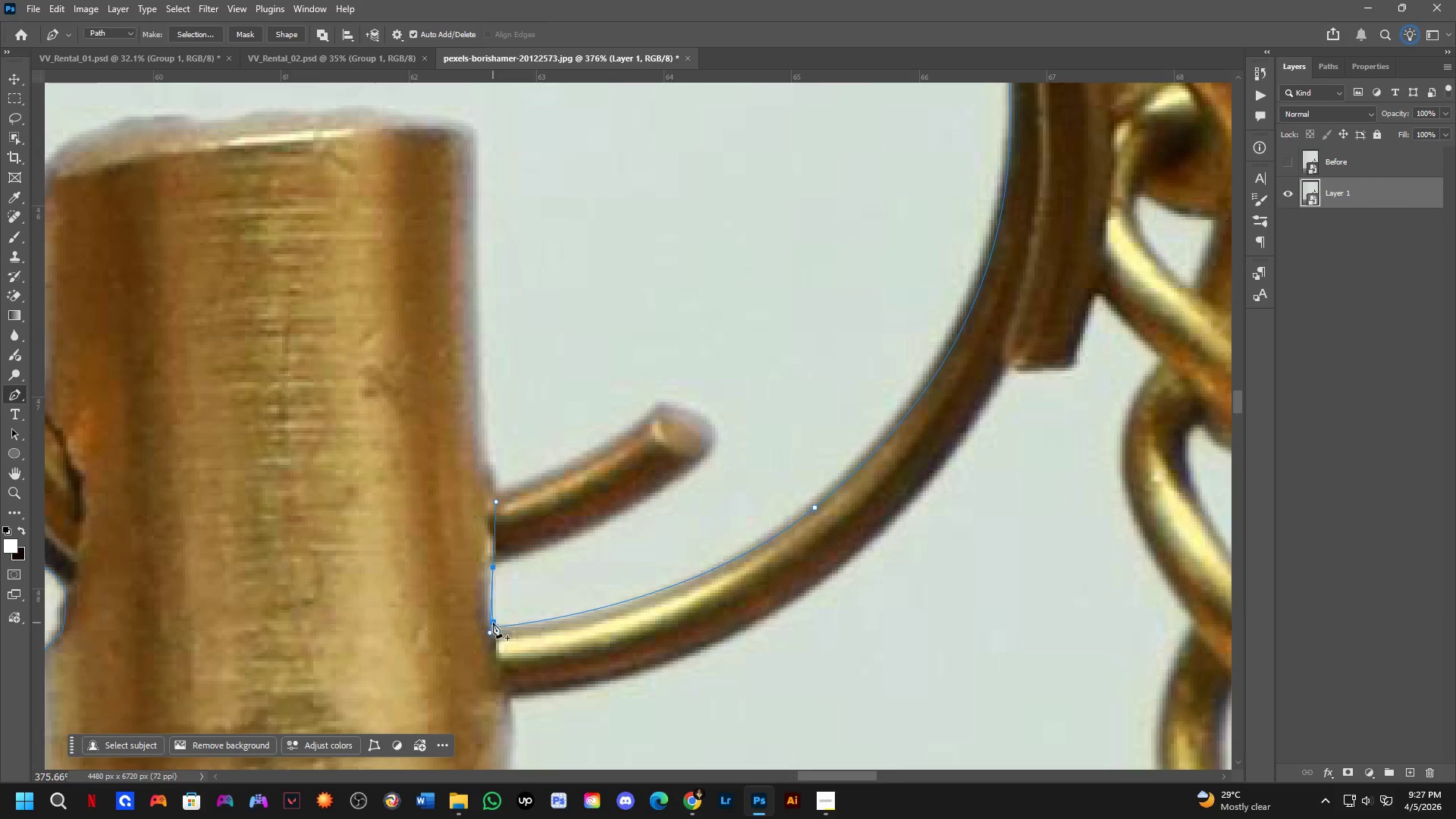 
hold_key(key=ControlLeft, duration=0.89)
left_click_drag(start_coordinate=[490, 636], to_coordinate=[481, 637])
 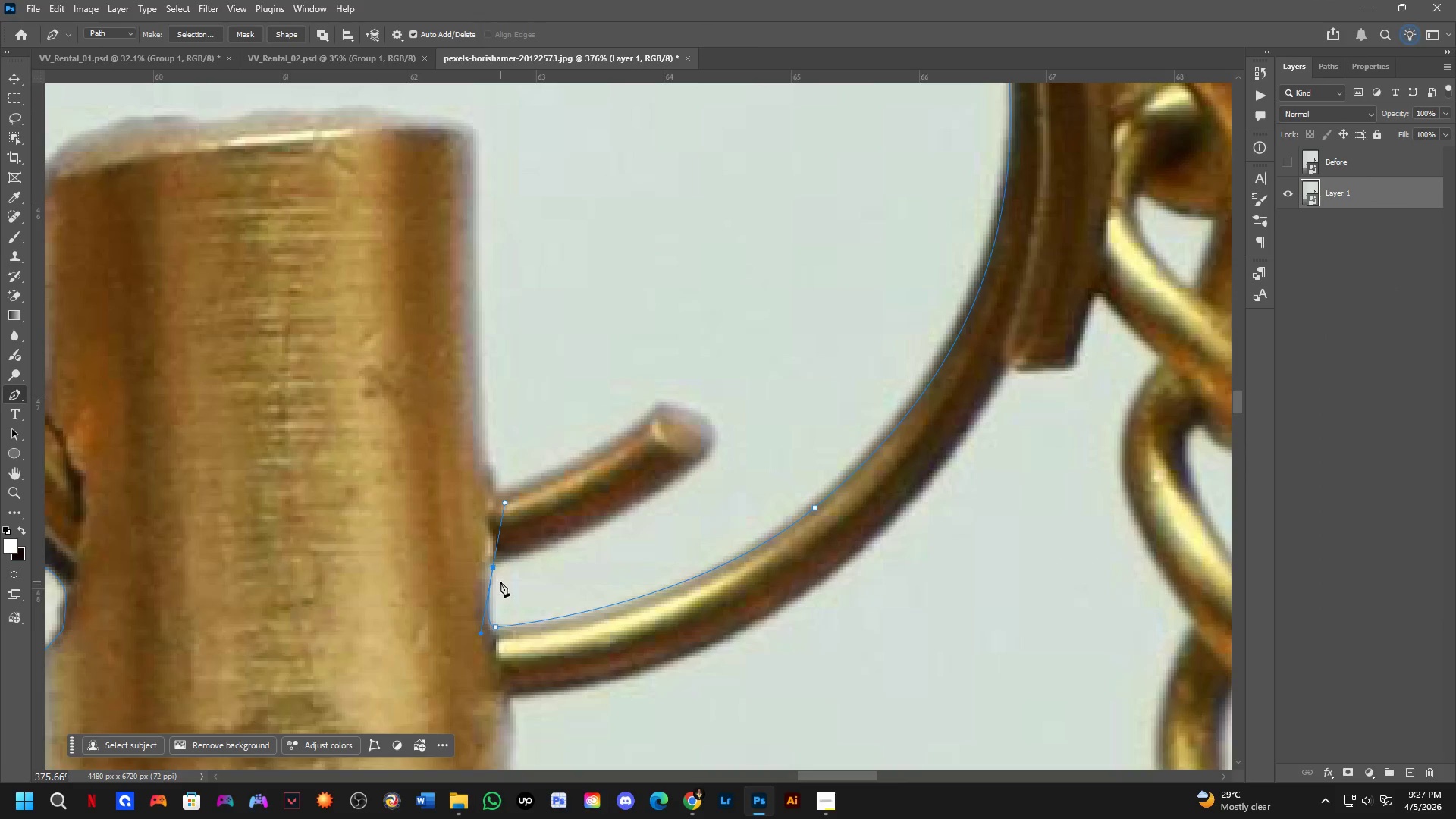 
hold_key(key=AltLeft, duration=0.66)
left_click([494, 566])
 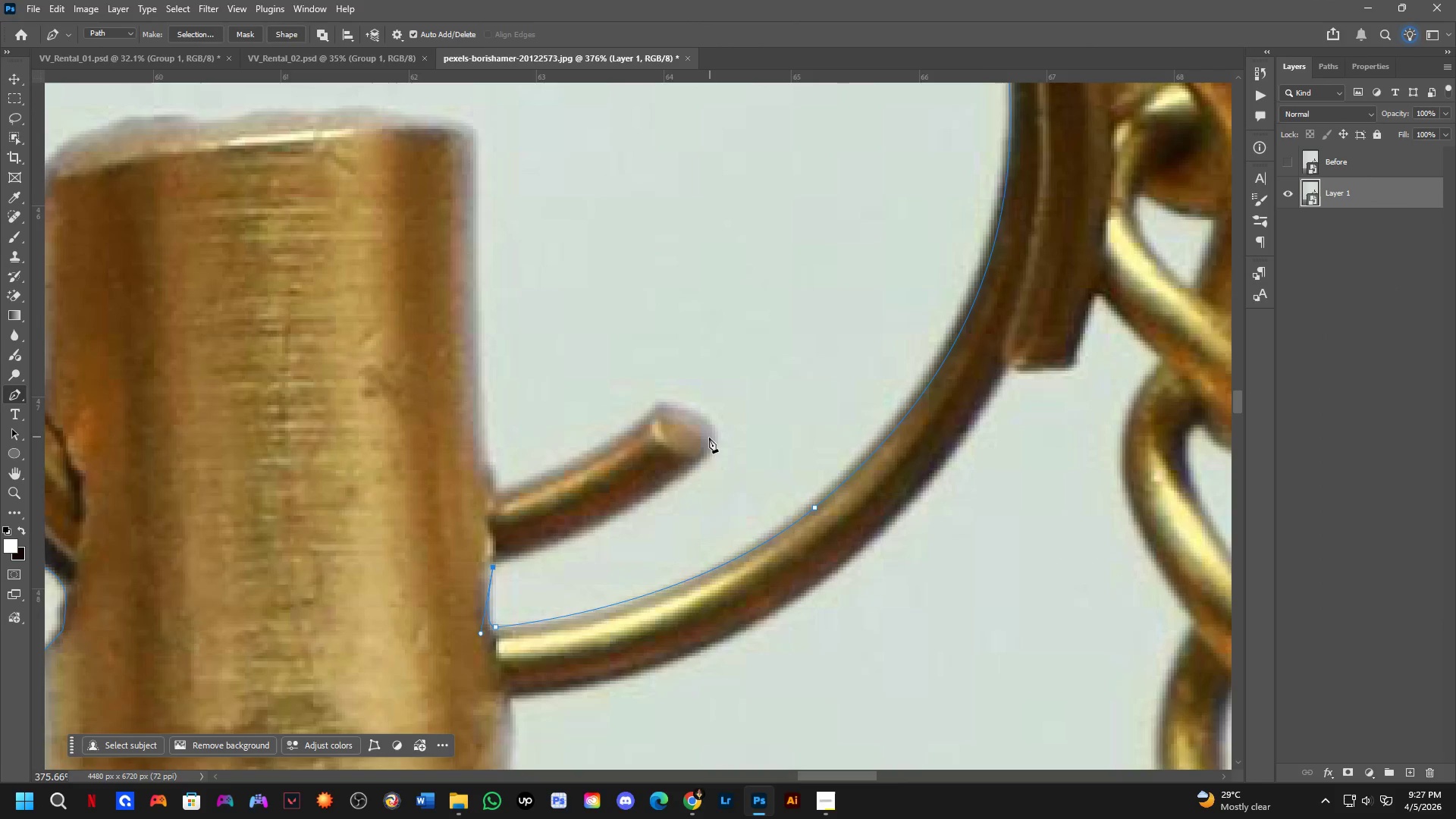 
left_click_drag(start_coordinate=[709, 438], to_coordinate=[745, 370])
 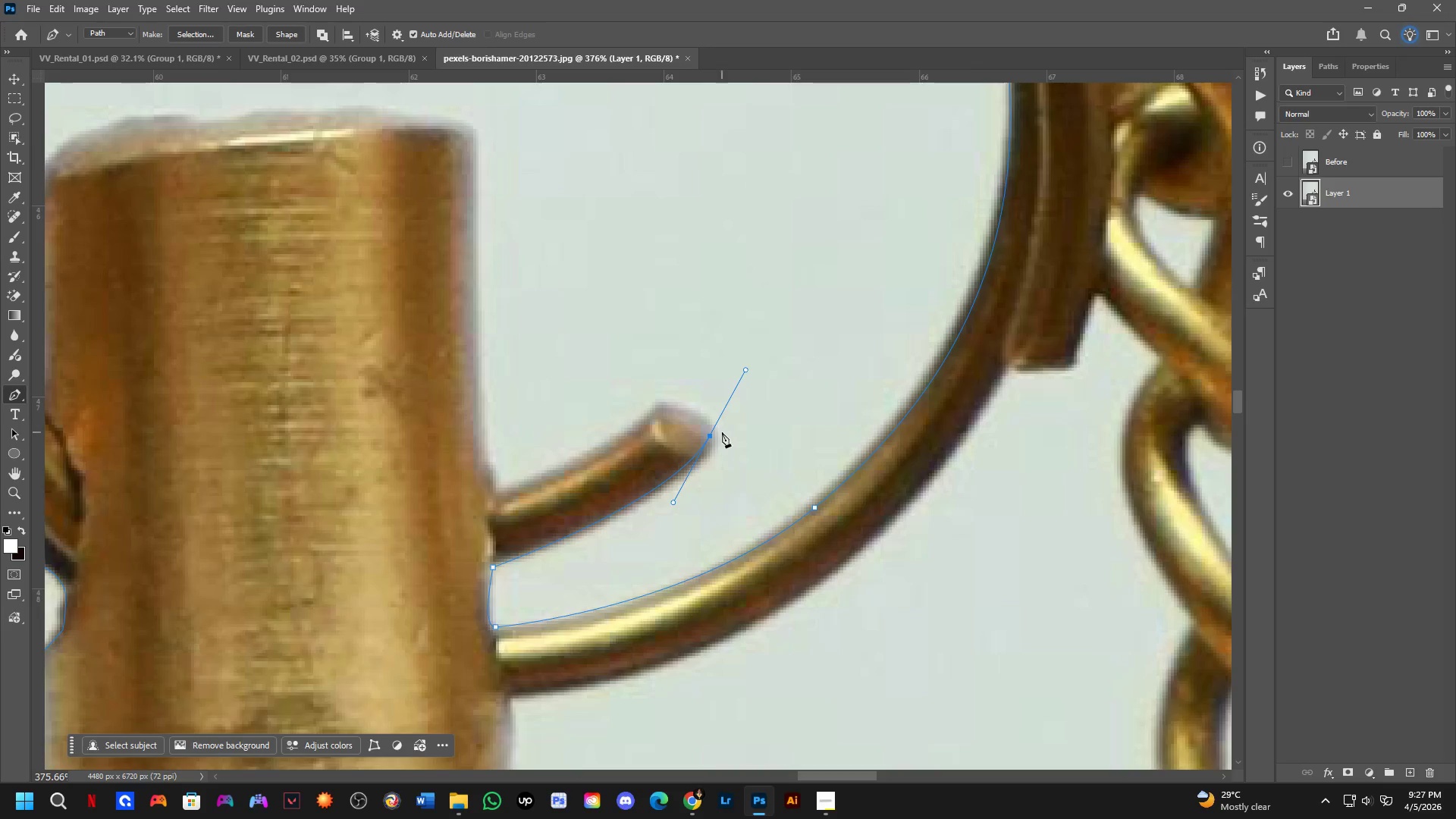 
hold_key(key=AltLeft, duration=0.52)
left_click([712, 436])
 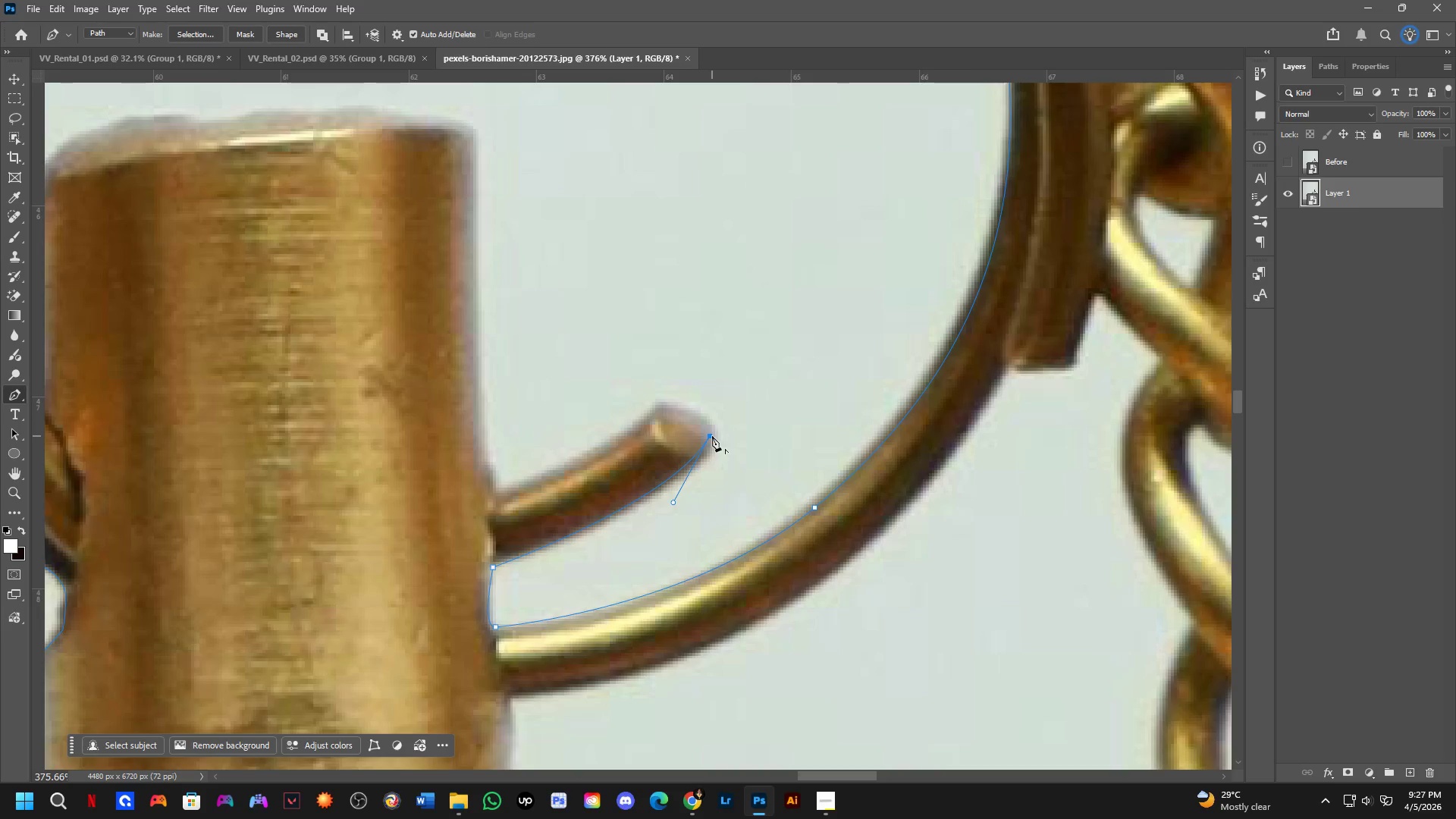 
hold_key(key=ControlLeft, duration=2.03)
left_click_drag(start_coordinate=[712, 433], to_coordinate=[717, 440])
 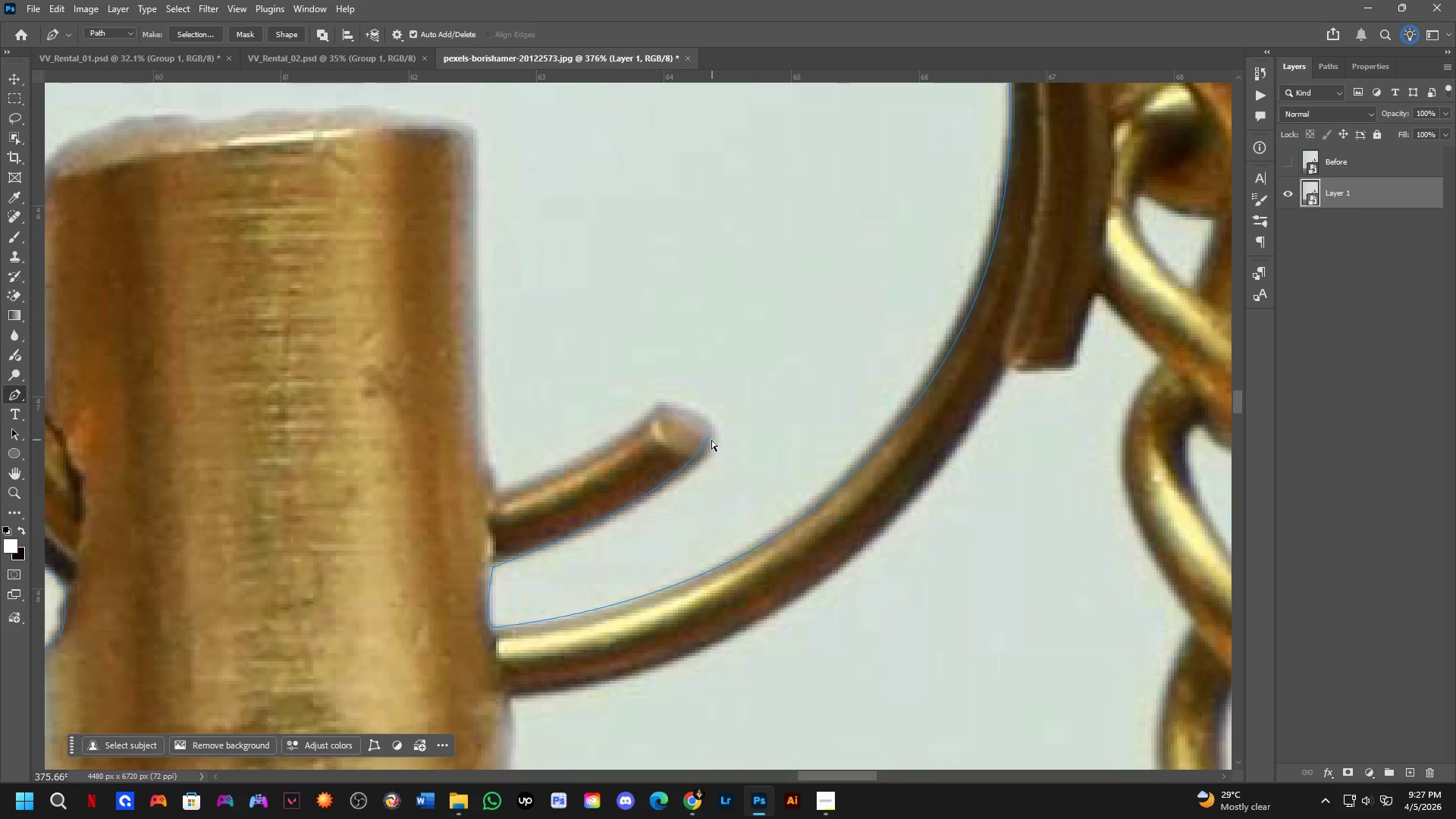 
left_click([707, 440])
 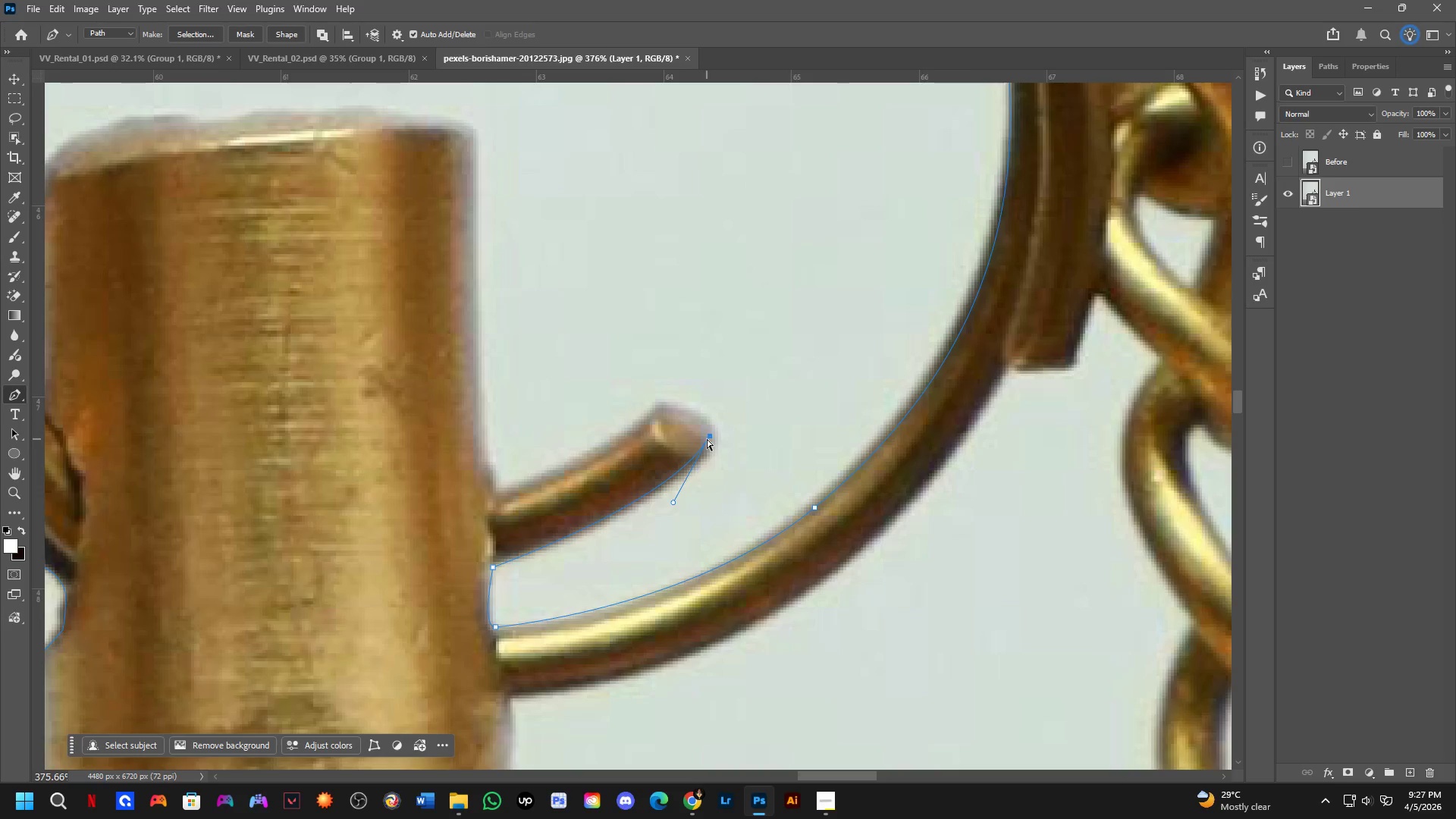 
left_click_drag(start_coordinate=[708, 438], to_coordinate=[713, 442])
 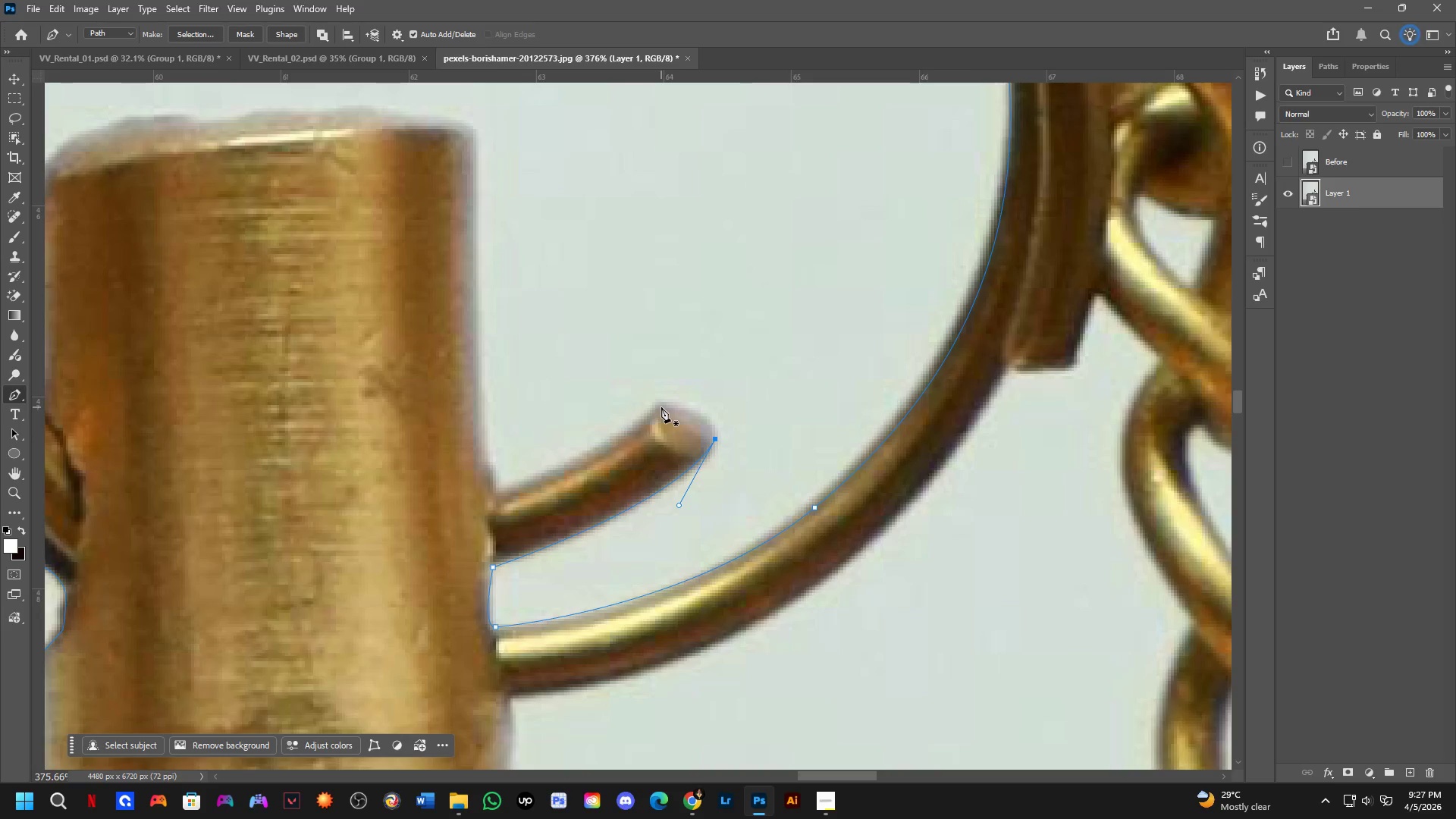 
left_click_drag(start_coordinate=[659, 406], to_coordinate=[626, 407])
 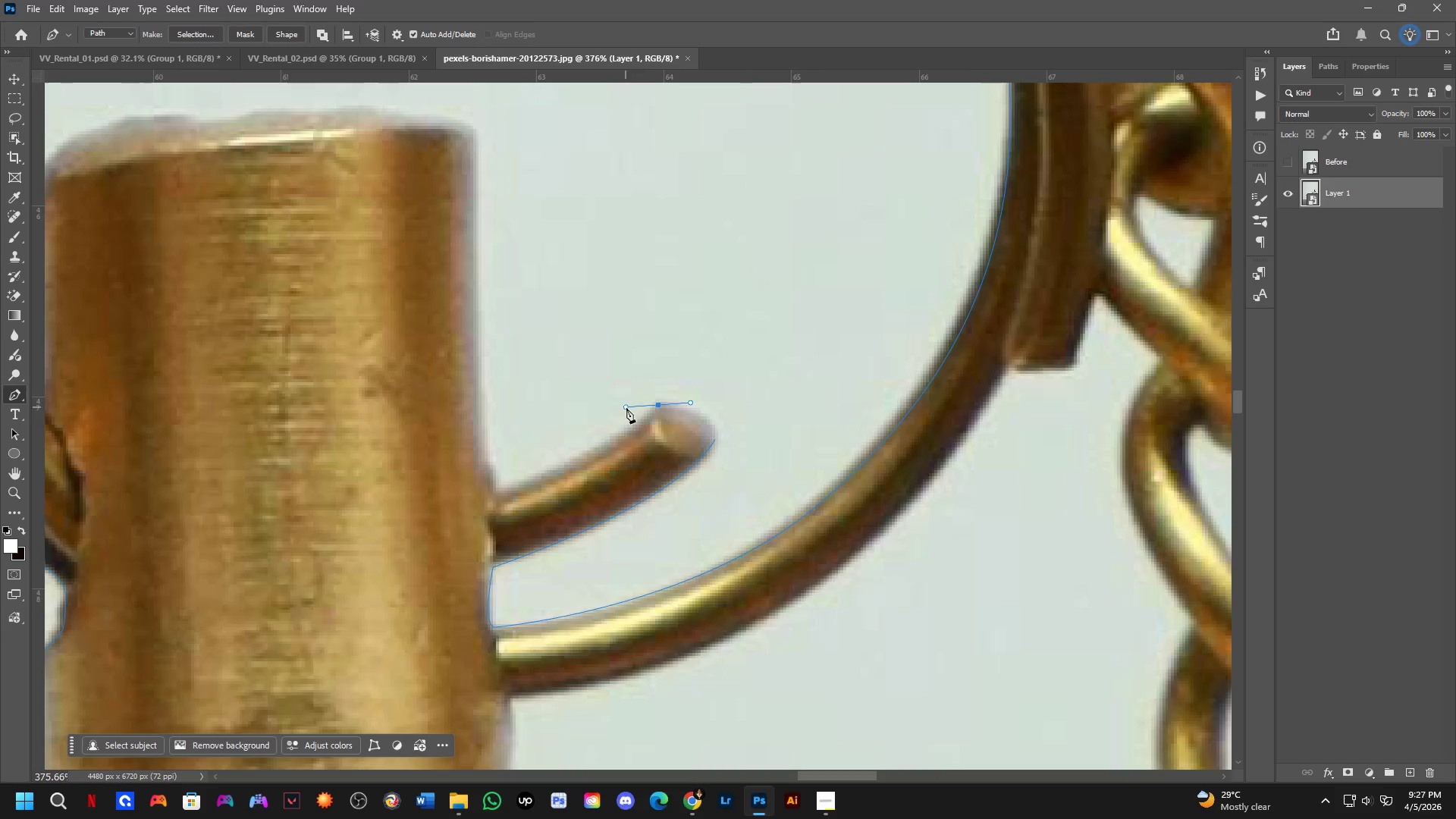 
key(Control+ControlLeft)
 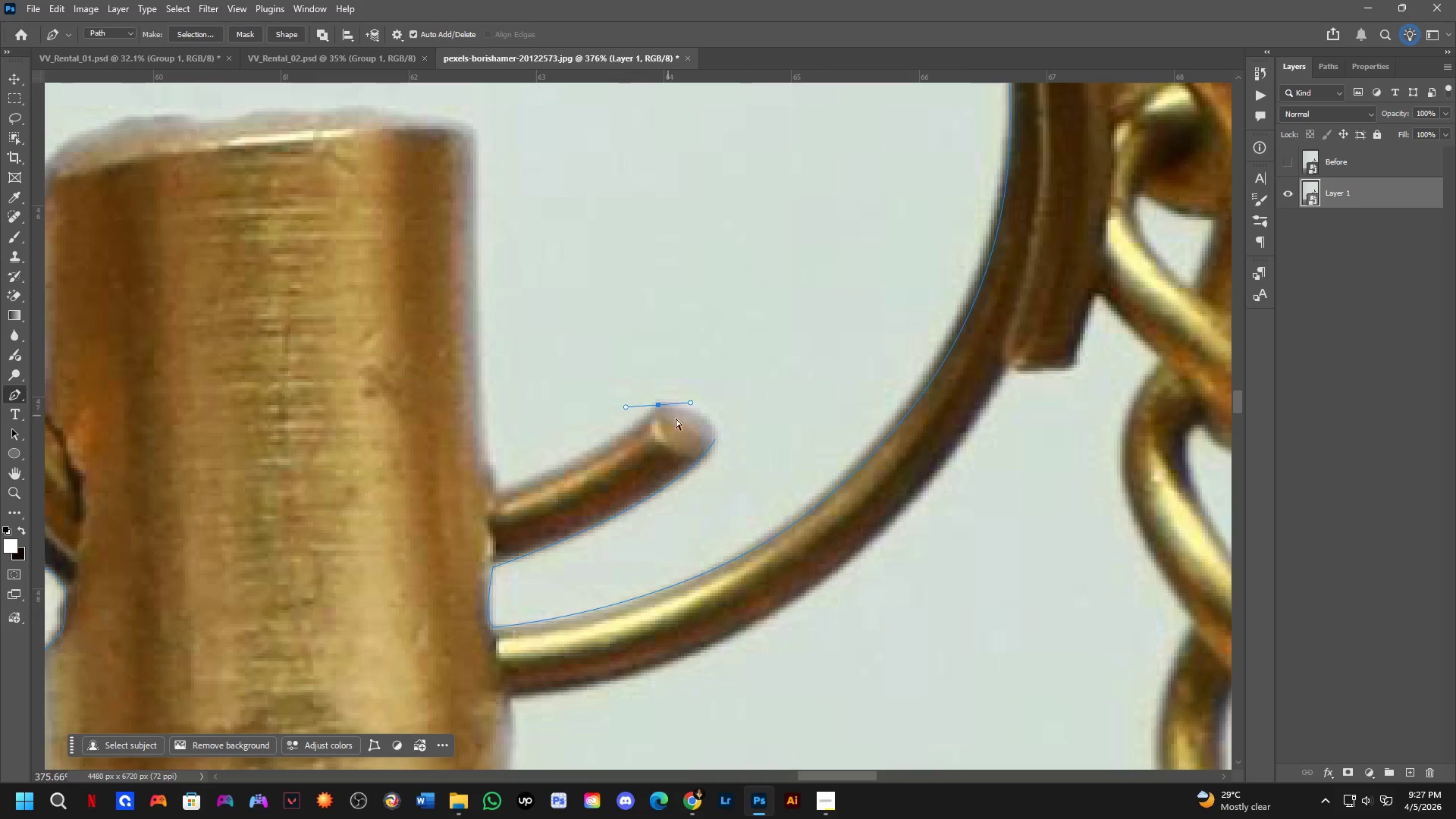 
key(Control+Z)
 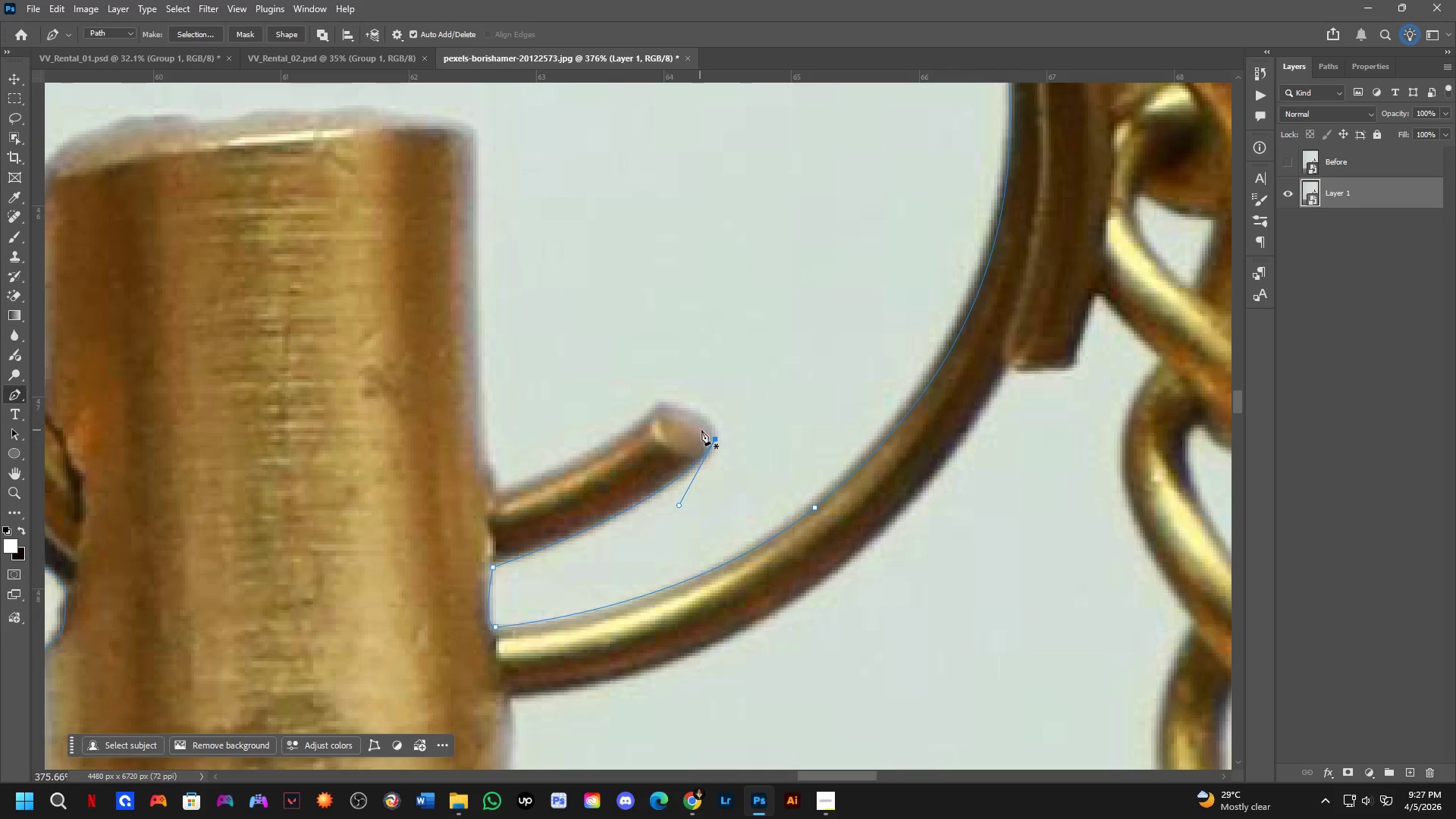 
hold_key(key=AltLeft, duration=0.56)
left_click([715, 436])
 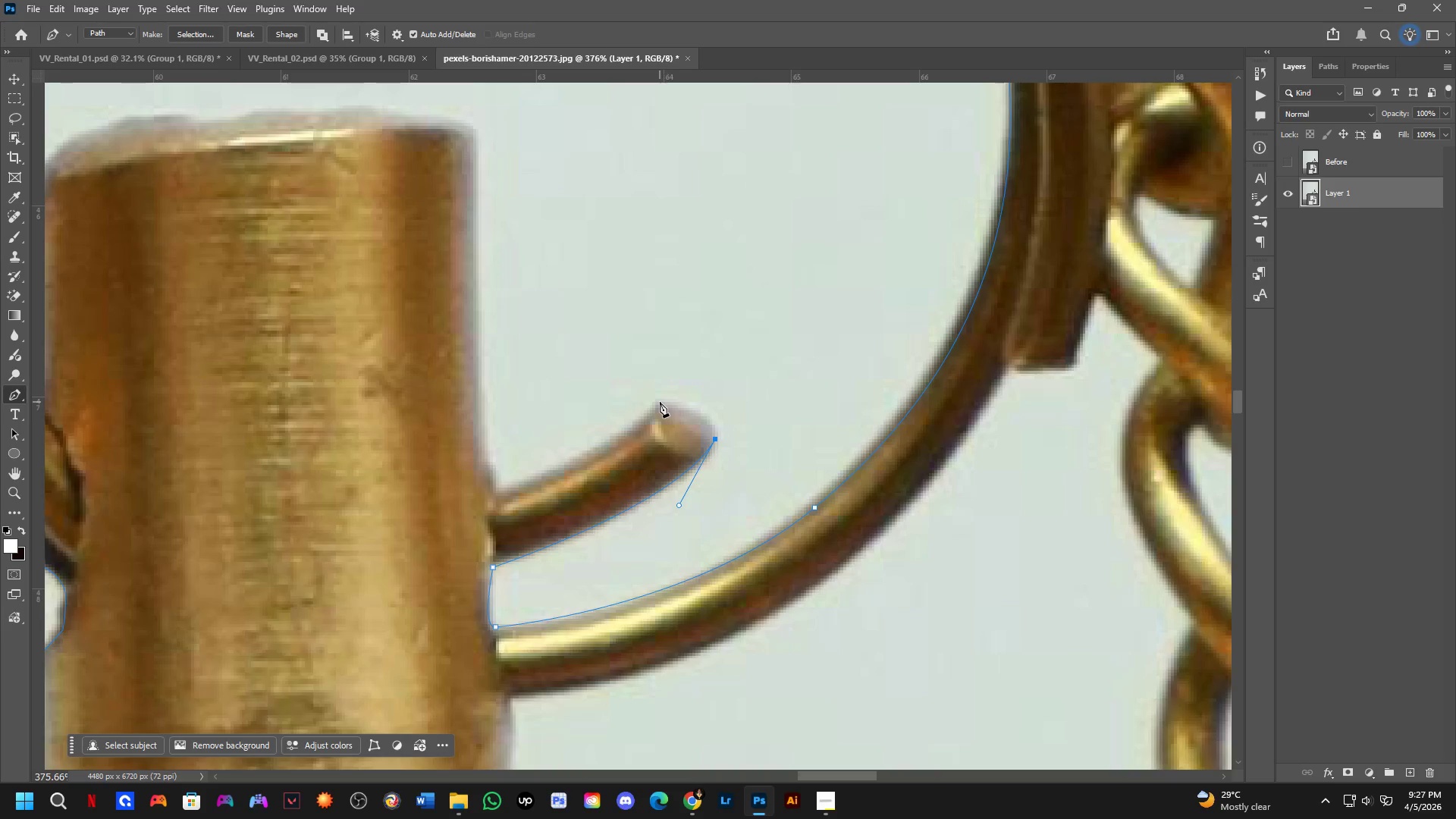 
left_click_drag(start_coordinate=[659, 402], to_coordinate=[597, 403])
 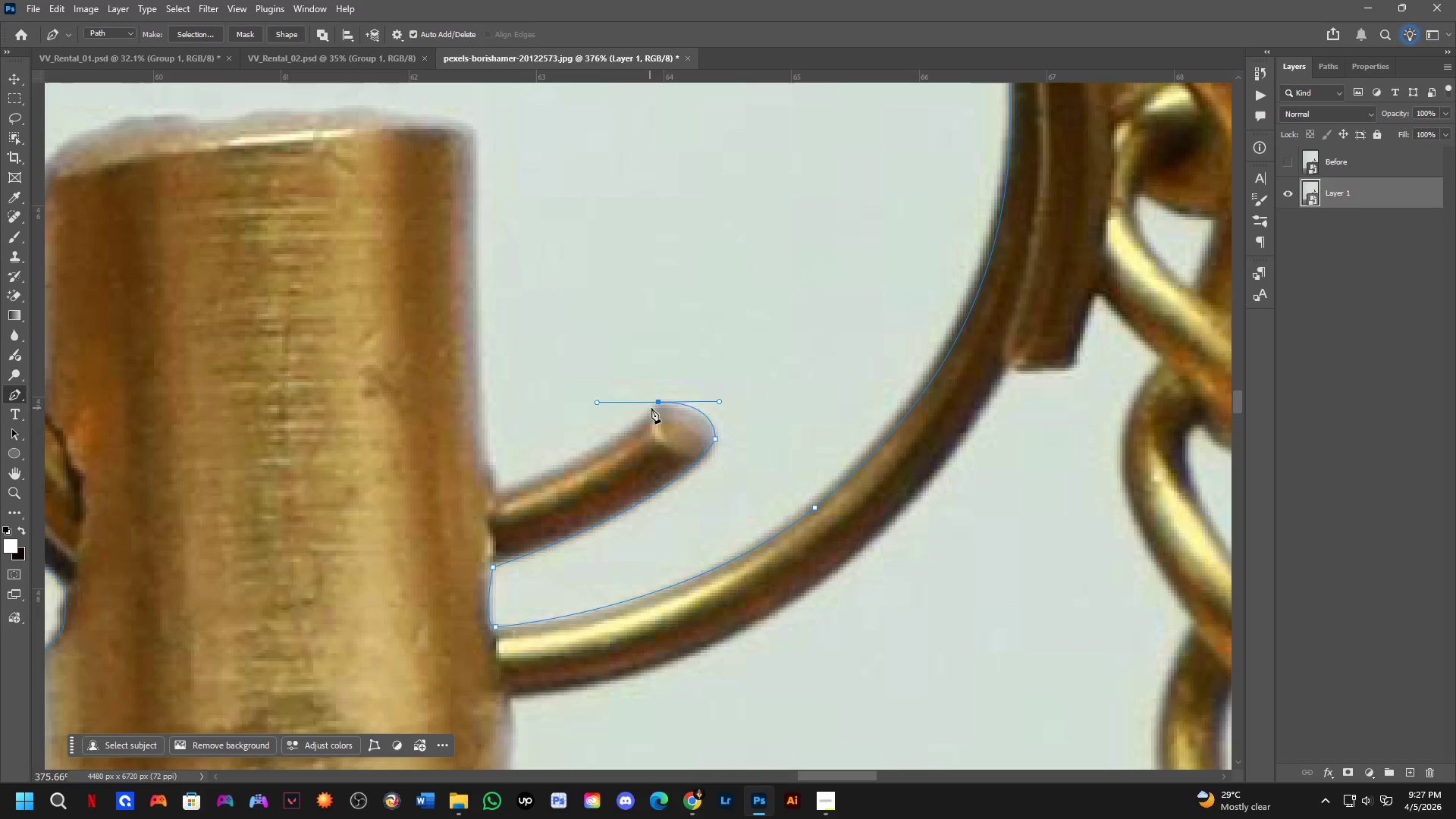 
hold_key(key=ControlLeft, duration=1.02)
left_click_drag(start_coordinate=[659, 401], to_coordinate=[659, 408])
 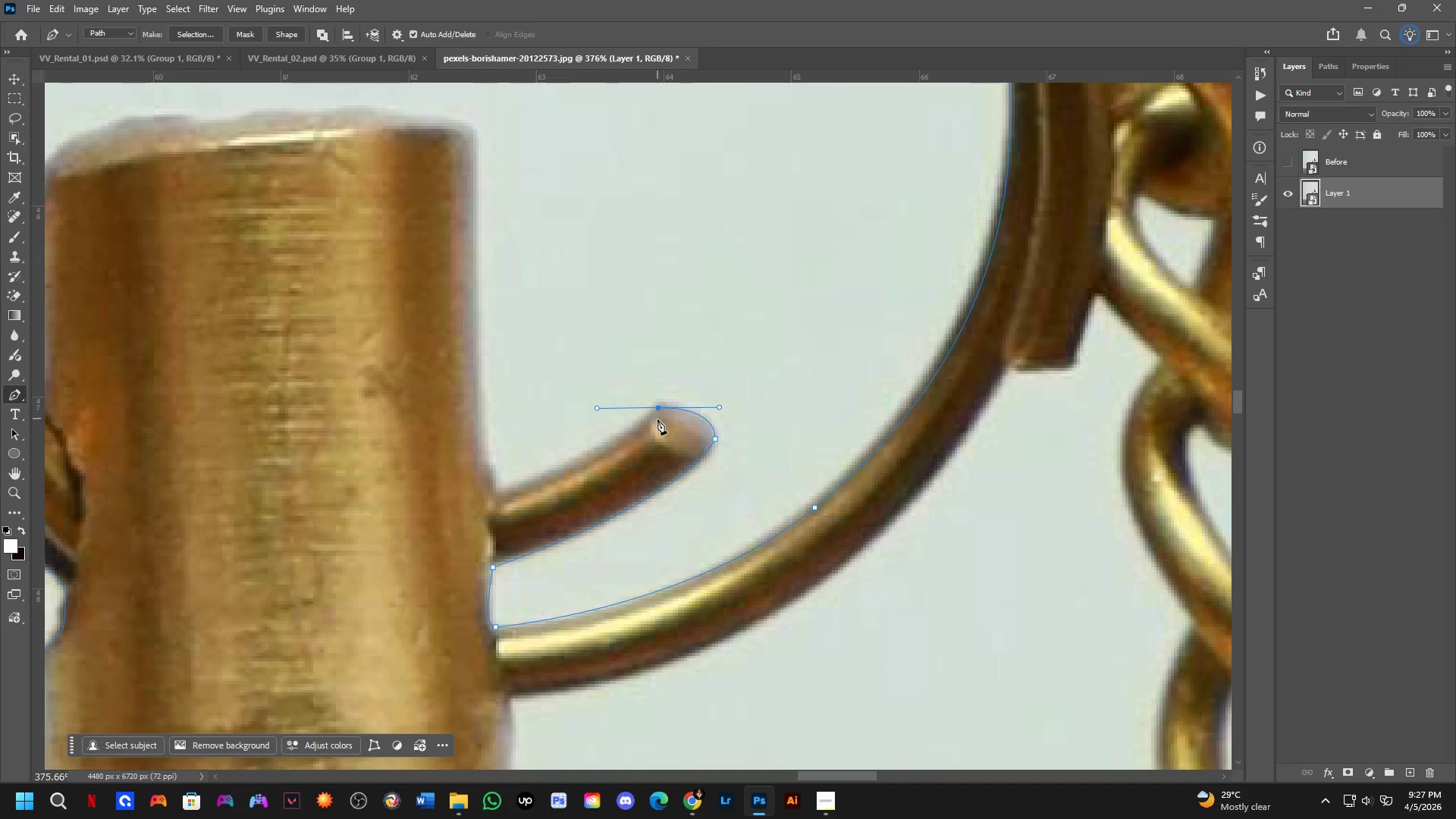 
hold_key(key=Space, duration=1.5)
 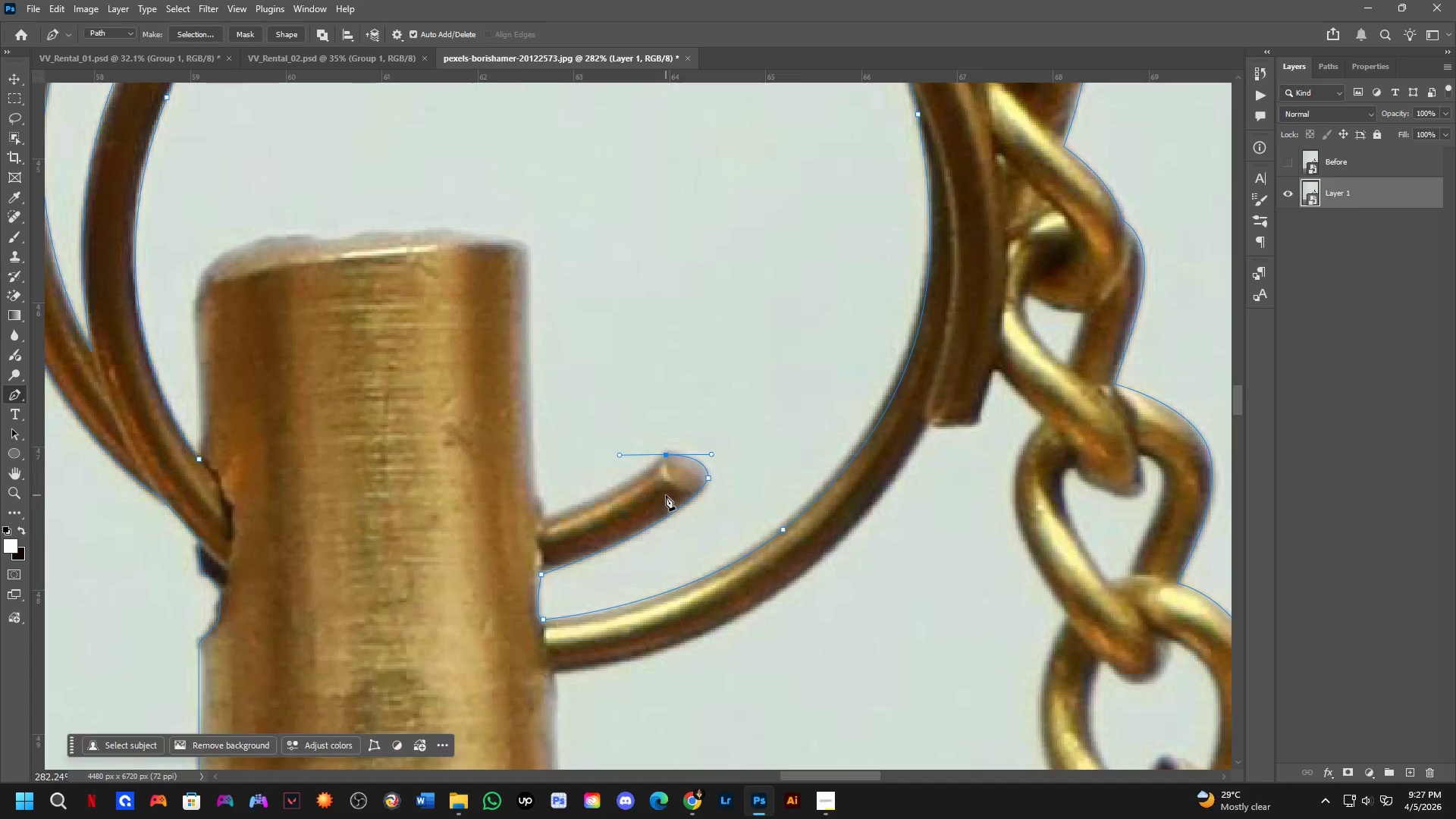 
left_click_drag(start_coordinate=[656, 458], to_coordinate=[664, 501])
 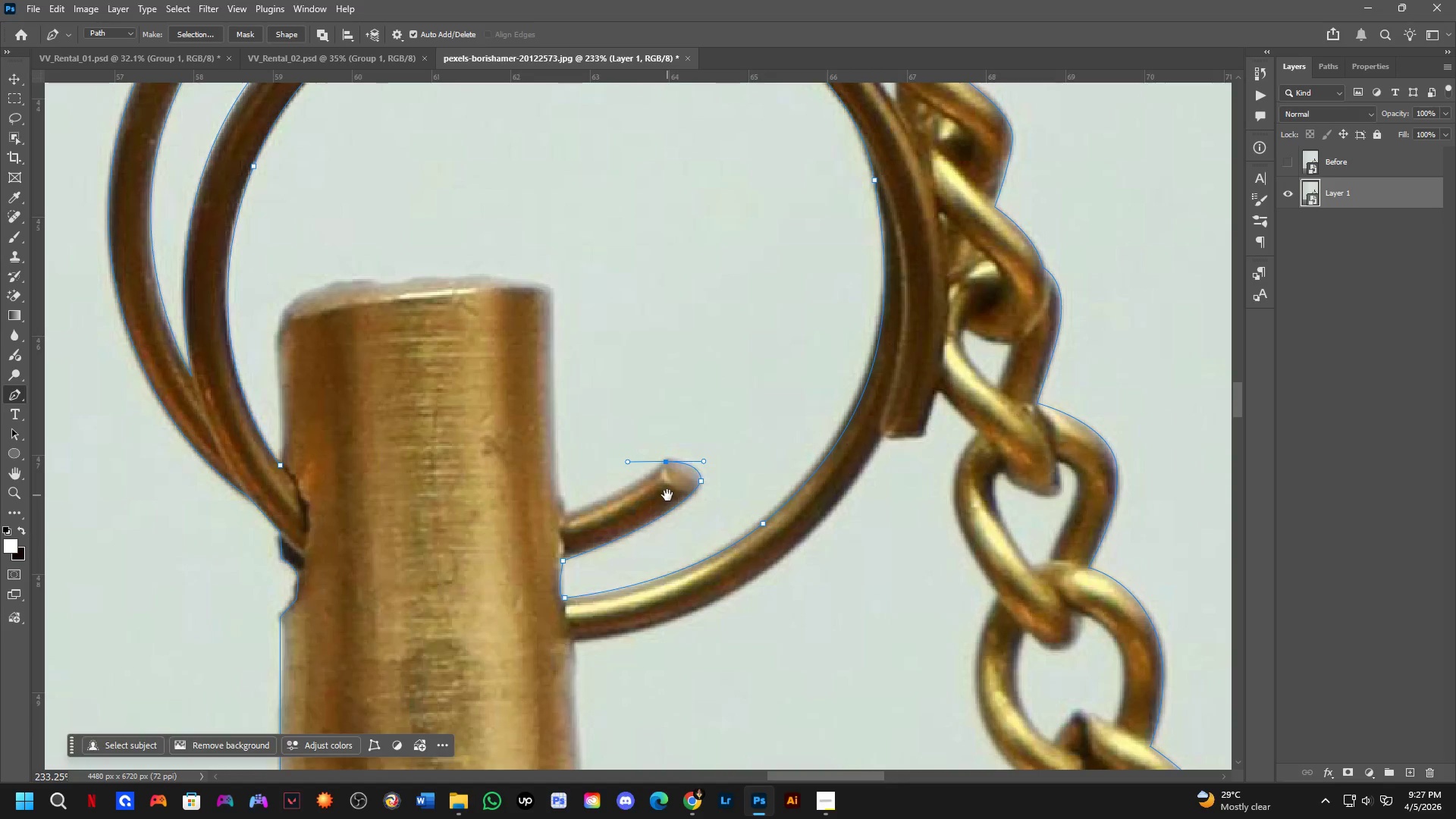 
scroll: coordinate [657, 426], scroll_direction: down, amount: 3.0
 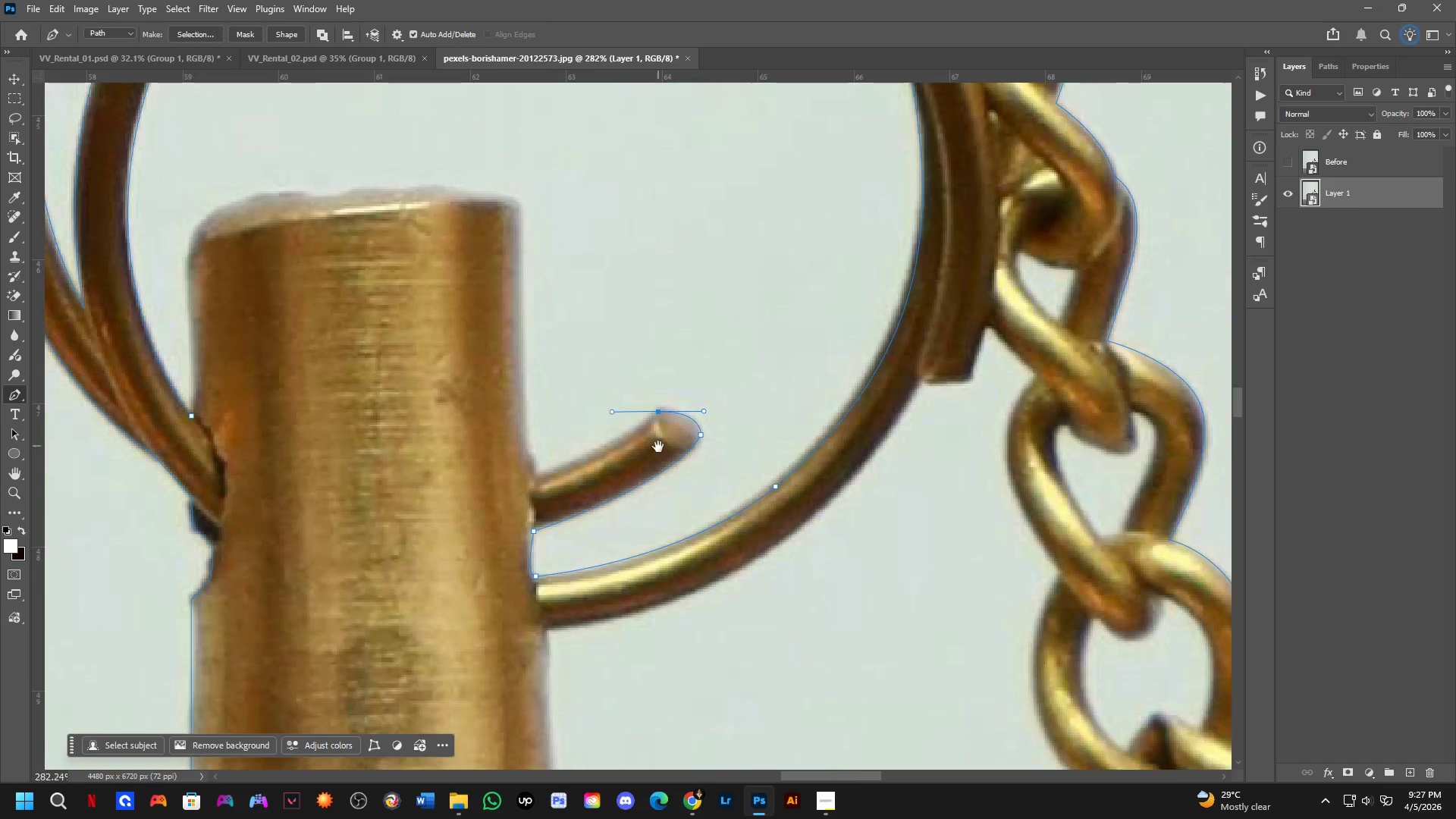 
hold_key(key=Space, duration=0.42)
 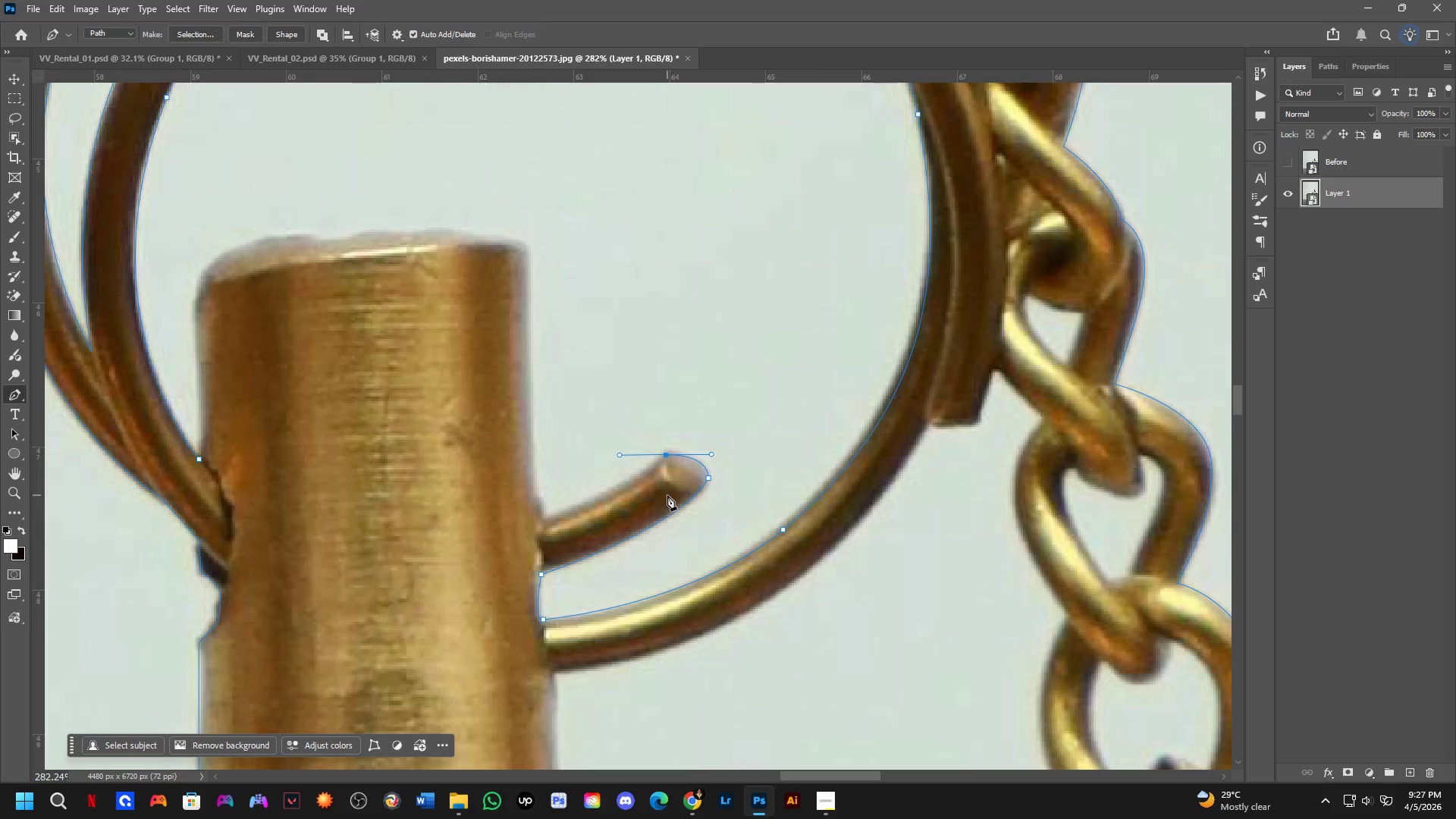 
hold_key(key=Space, duration=0.84)
 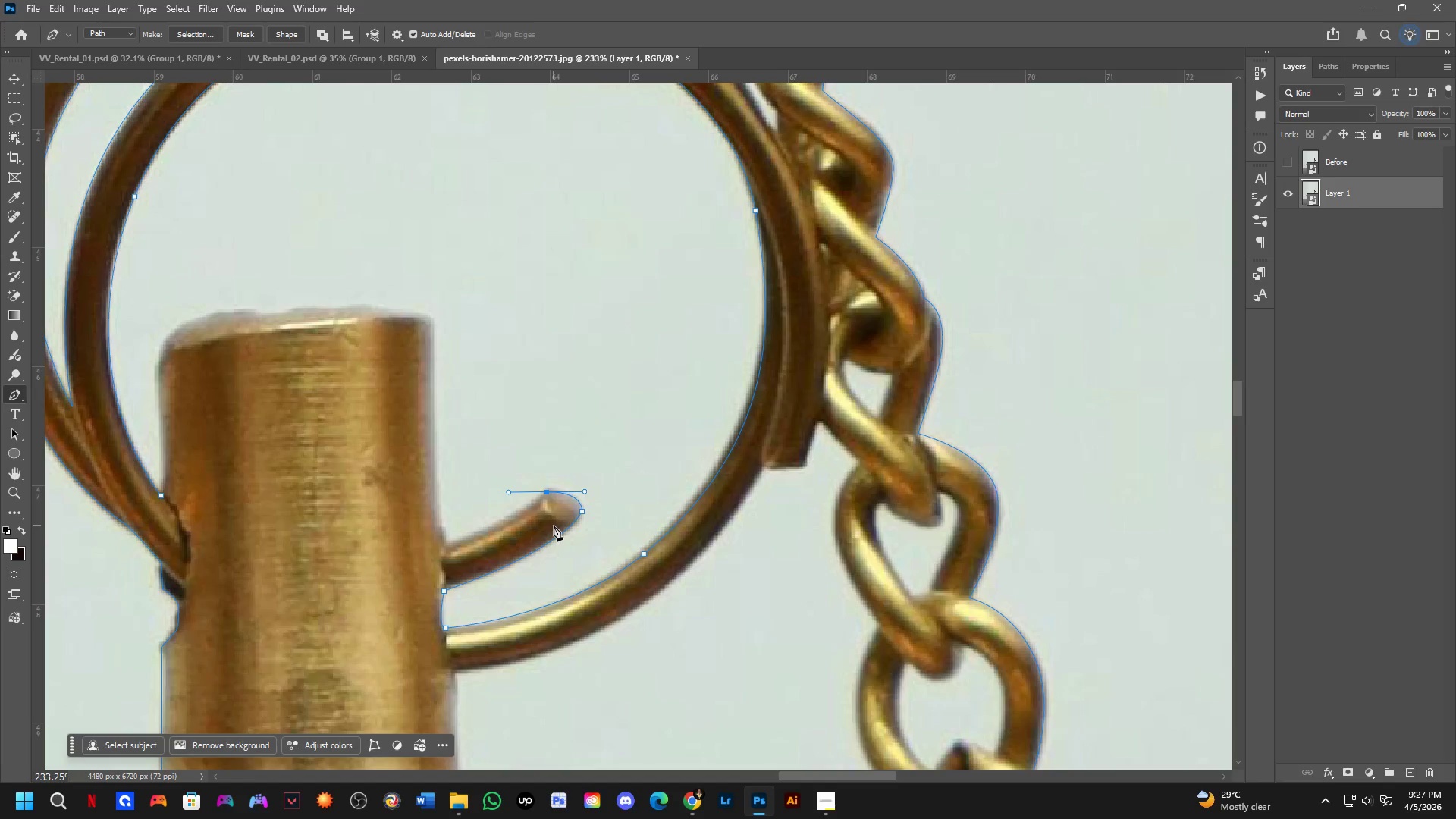 
left_click_drag(start_coordinate=[667, 495], to_coordinate=[548, 526])
 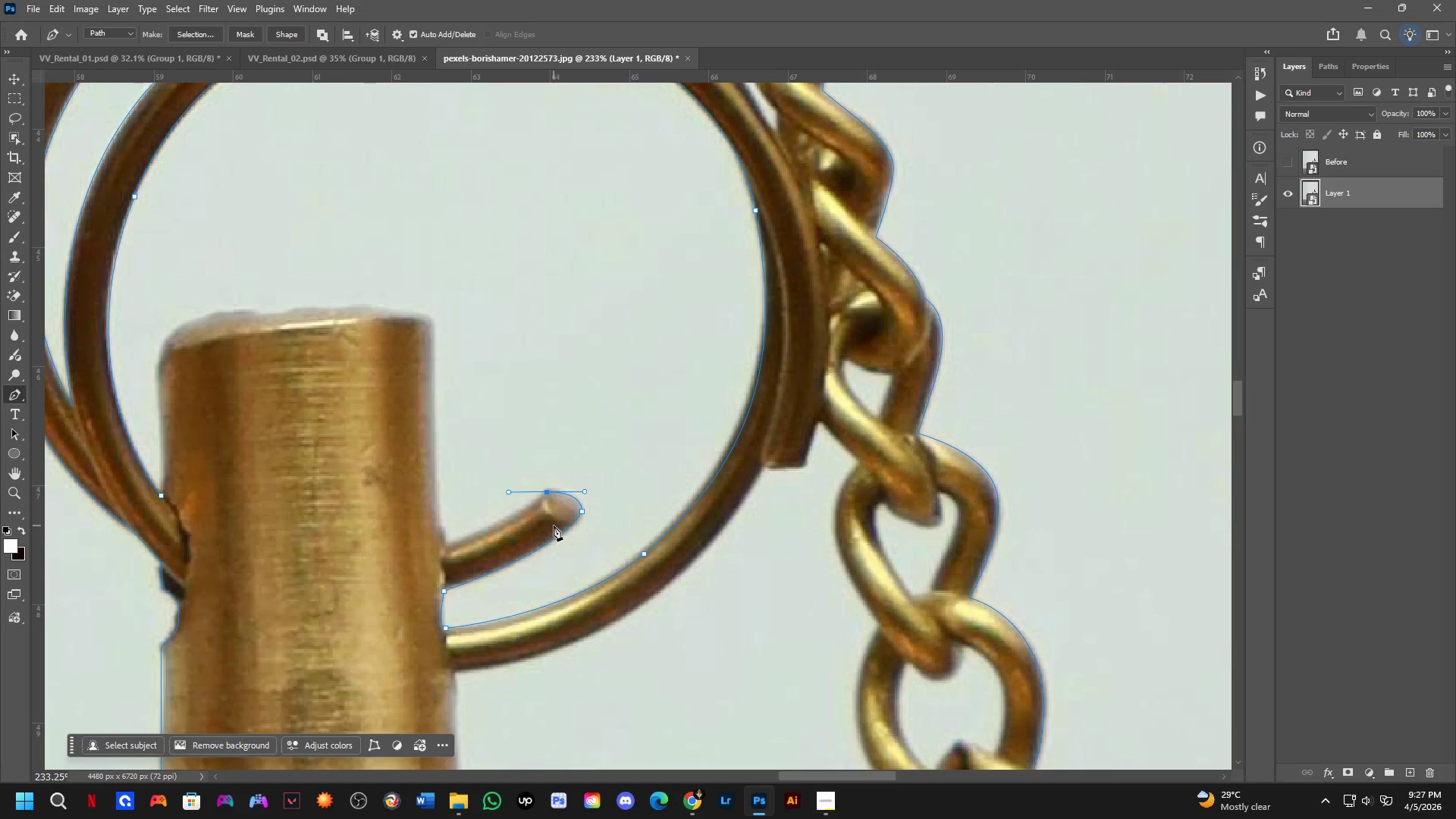 
scroll: coordinate [667, 495], scroll_direction: down, amount: 2.0
 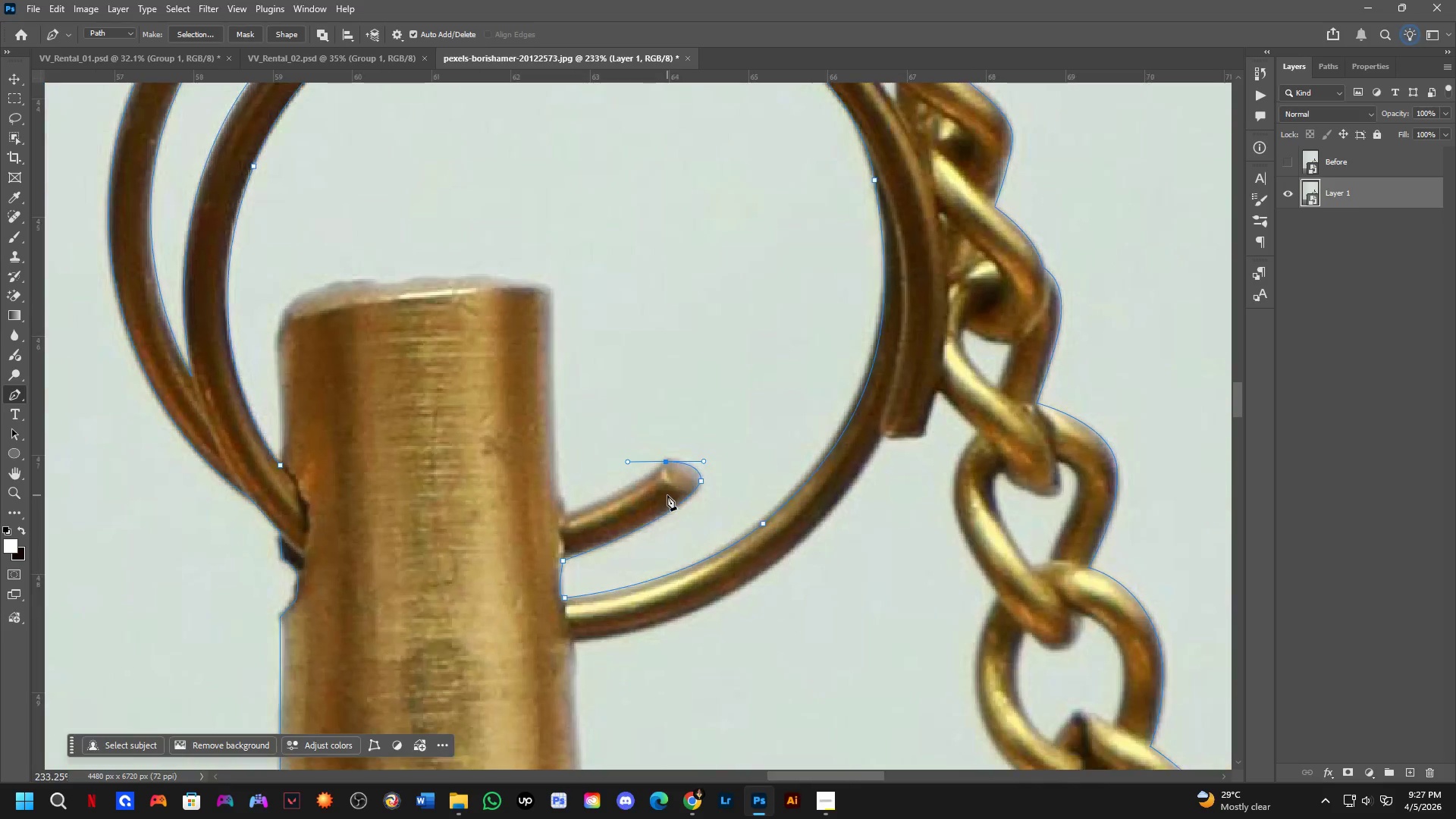 
hold_key(key=Space, duration=1.8)
 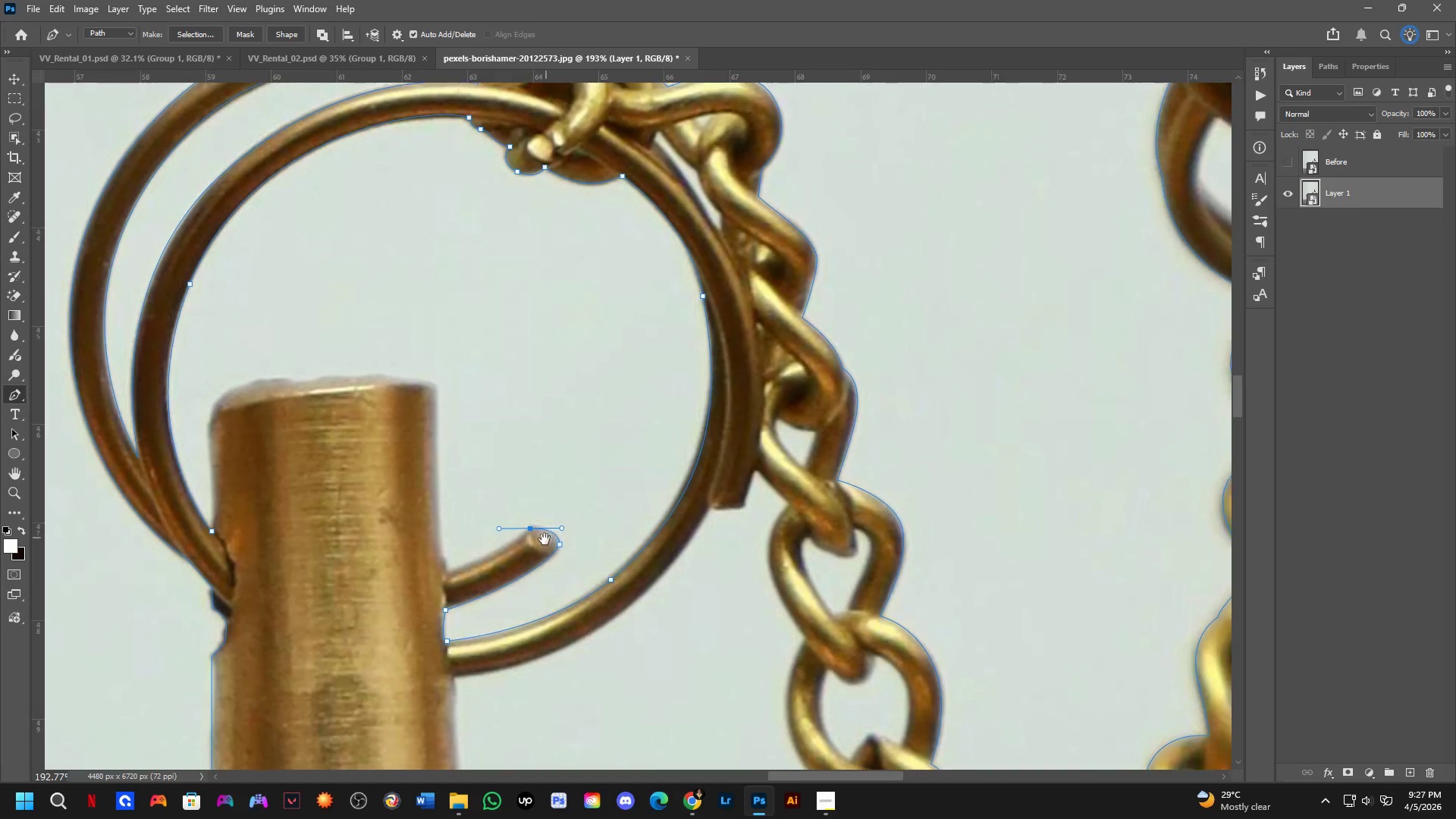 
scroll: coordinate [554, 526], scroll_direction: down, amount: 2.0
 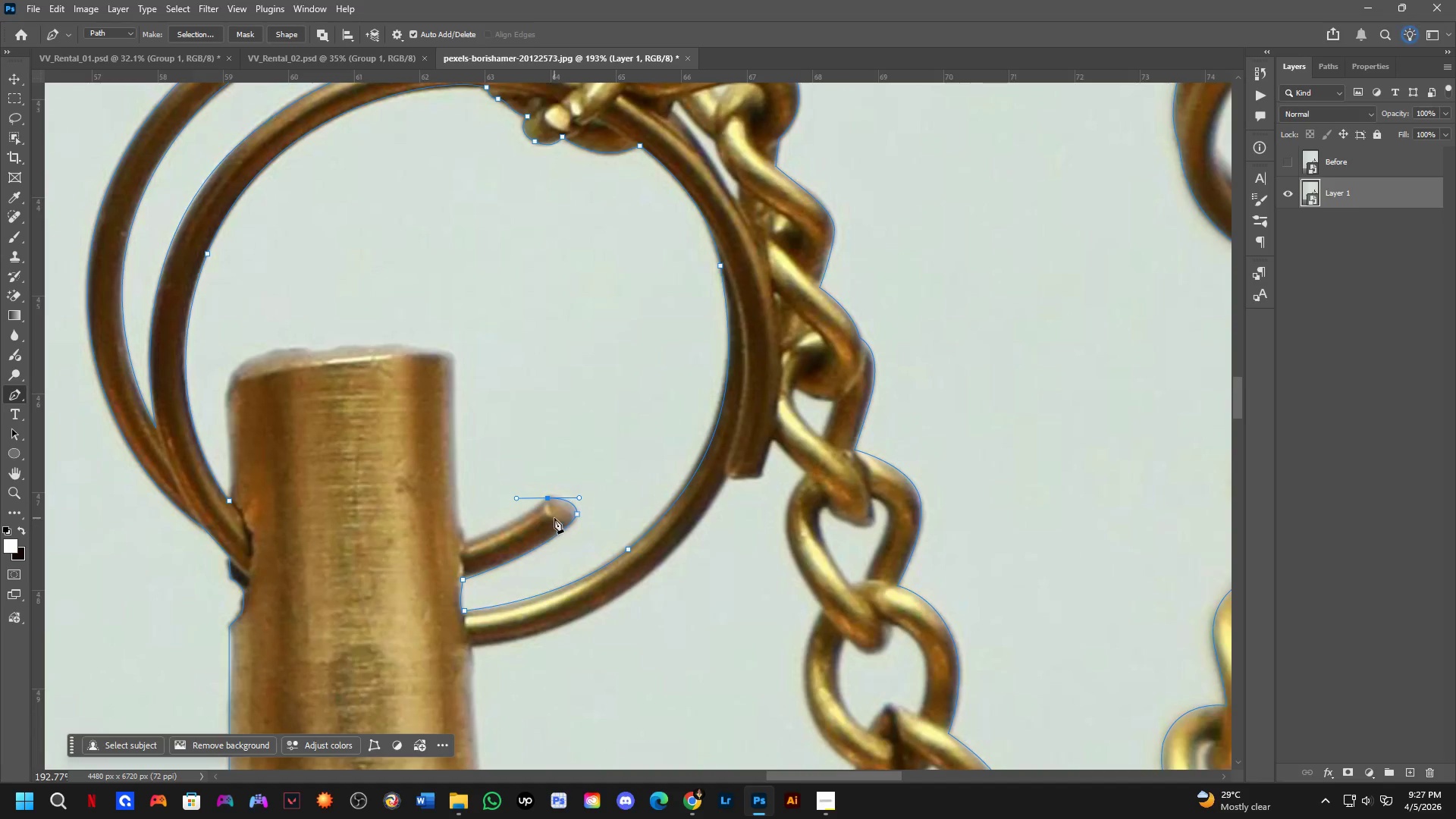 
hold_key(key=Space, duration=1.22)
 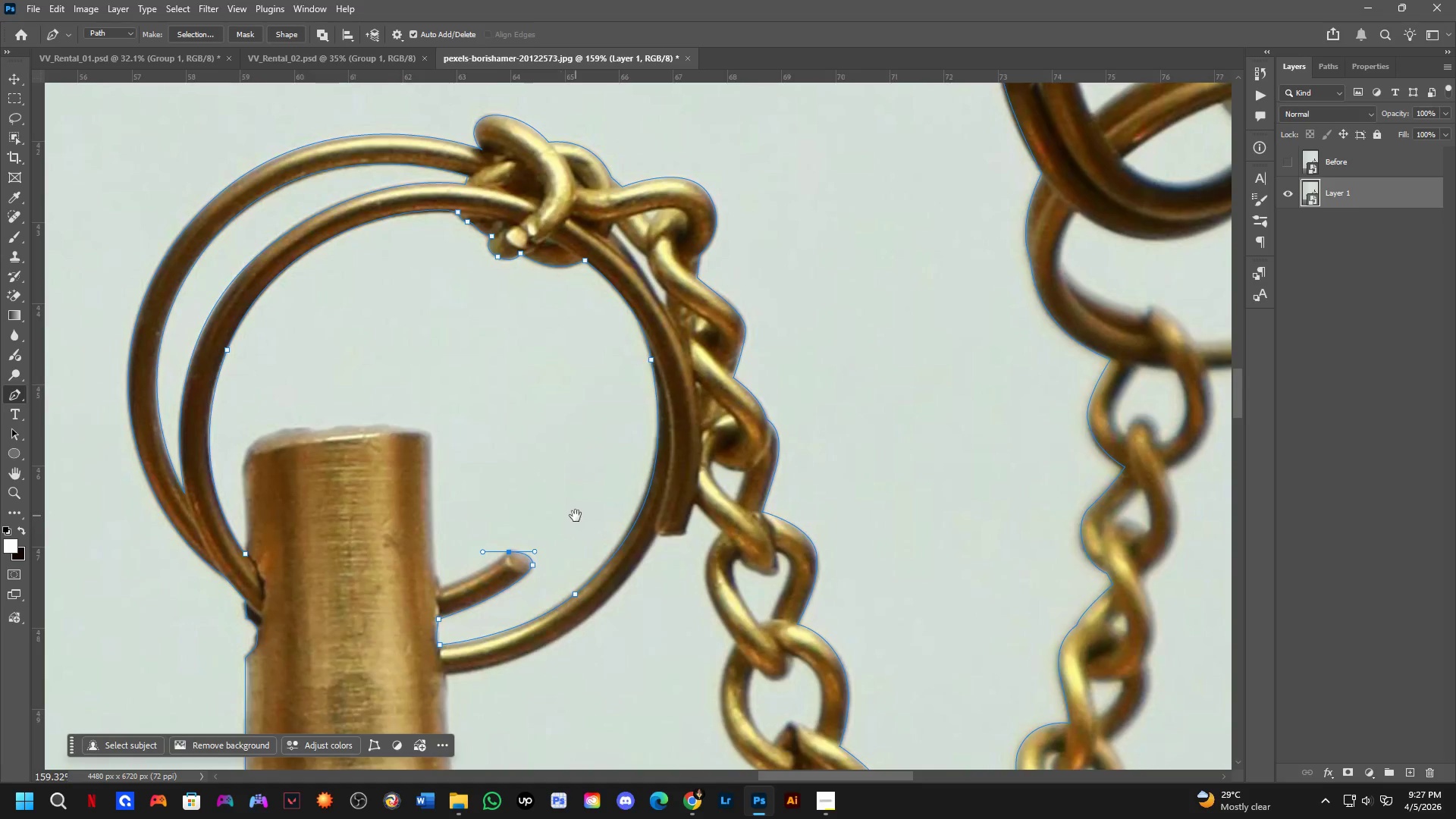 
left_click_drag(start_coordinate=[566, 506], to_coordinate=[523, 559])
 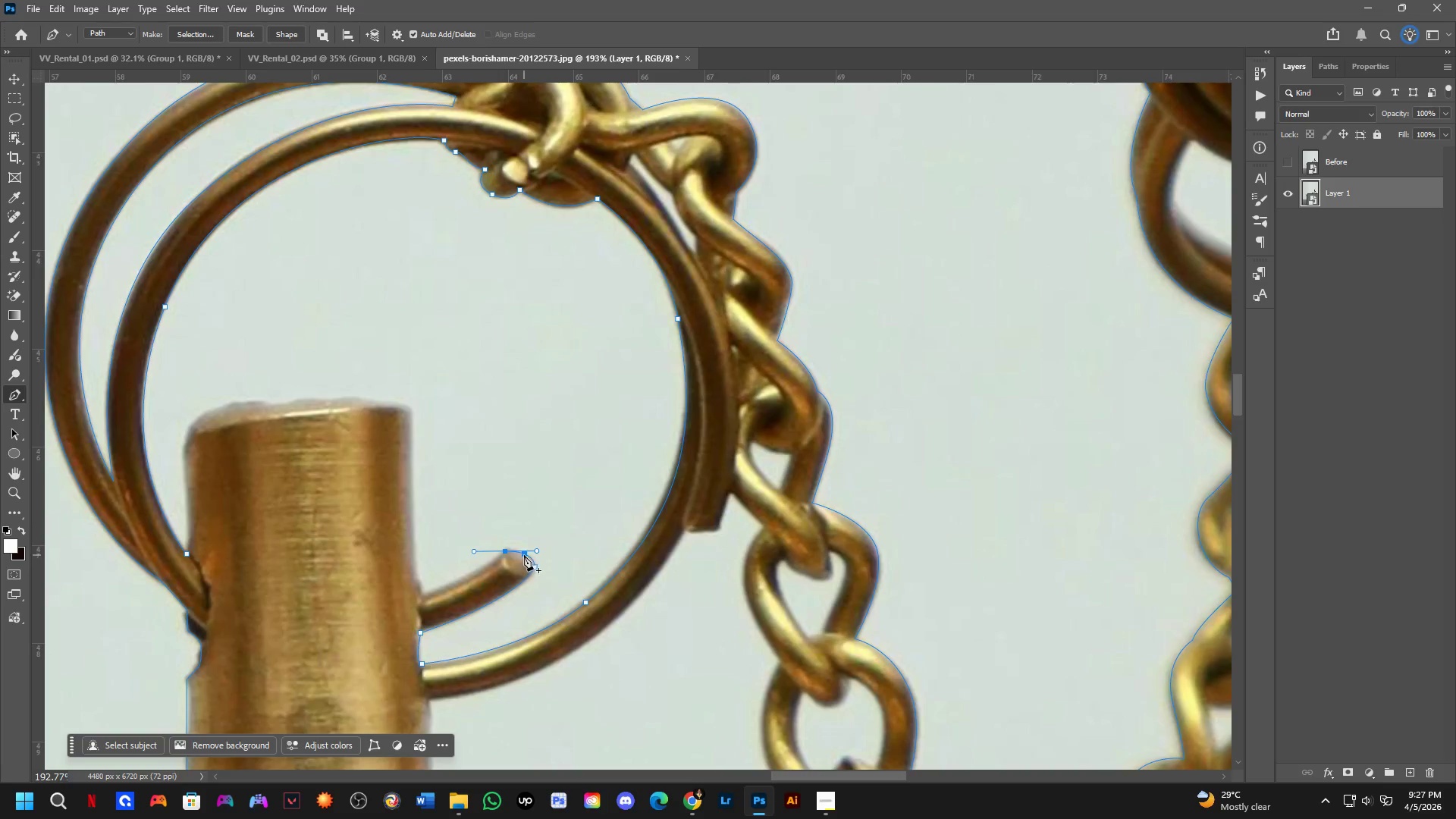 
hold_key(key=Space, duration=1.5)
 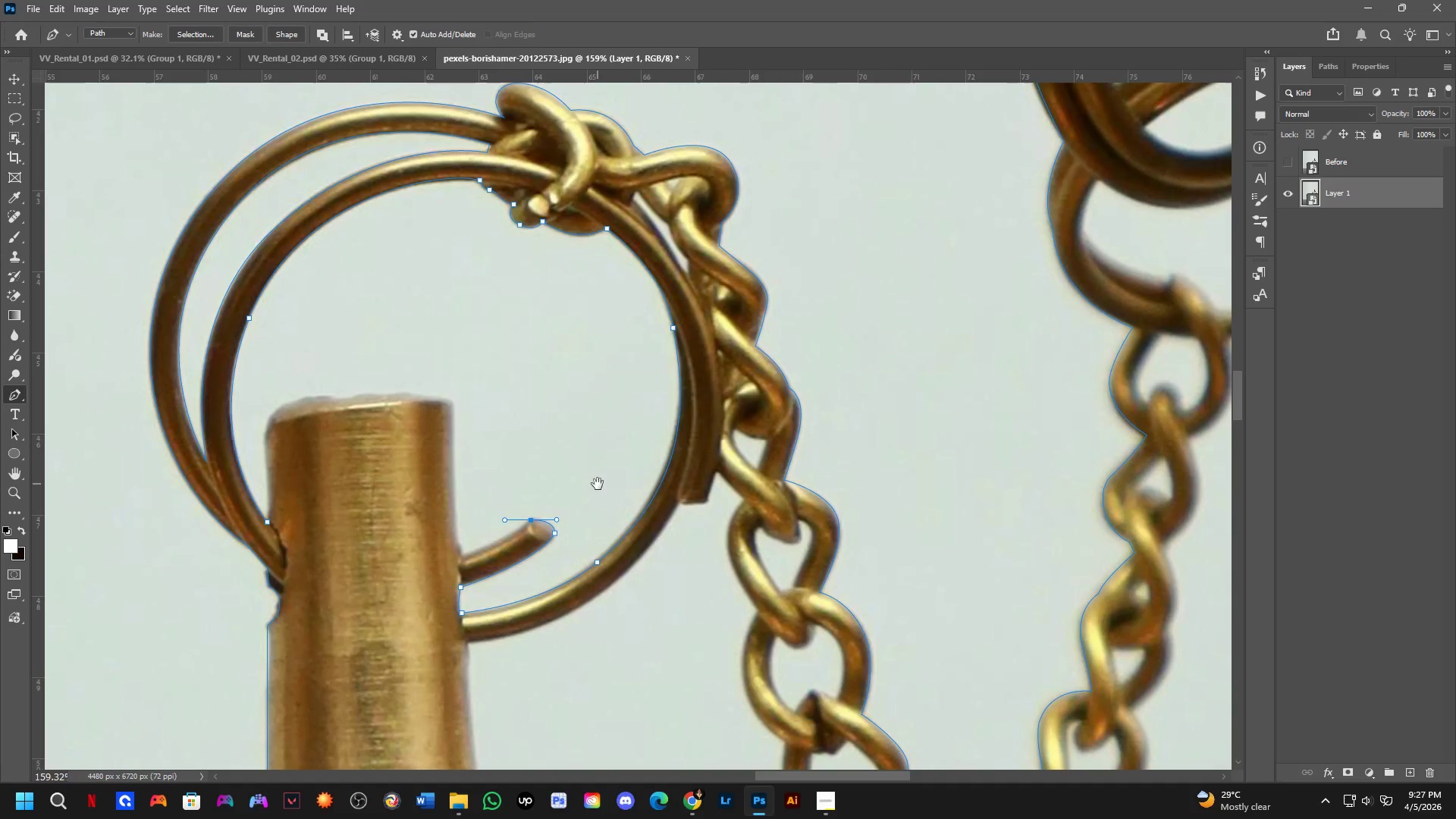 
left_click_drag(start_coordinate=[576, 516], to_coordinate=[644, 507])
 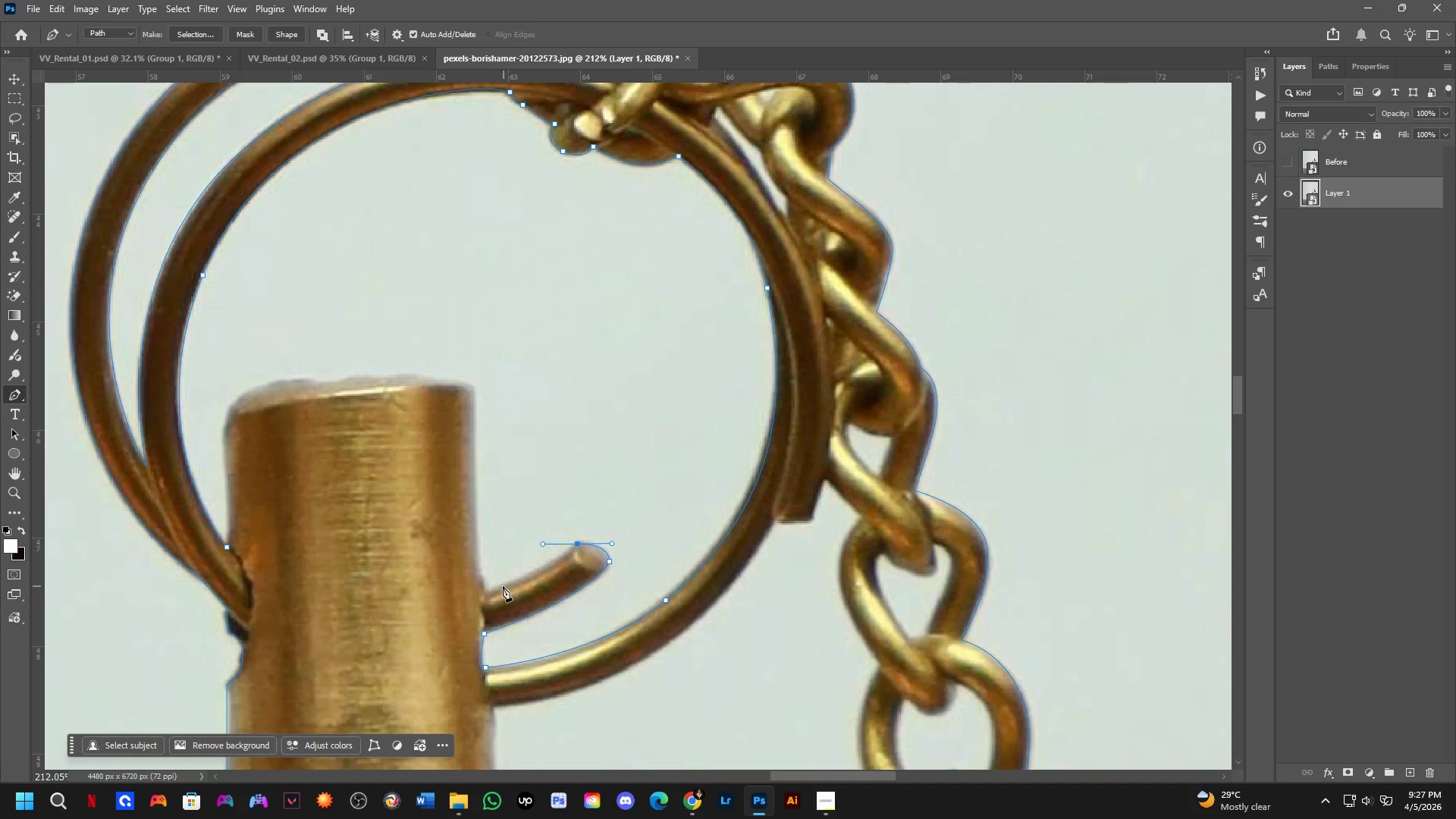 
scroll: coordinate [524, 555], scroll_direction: down, amount: 2.0
 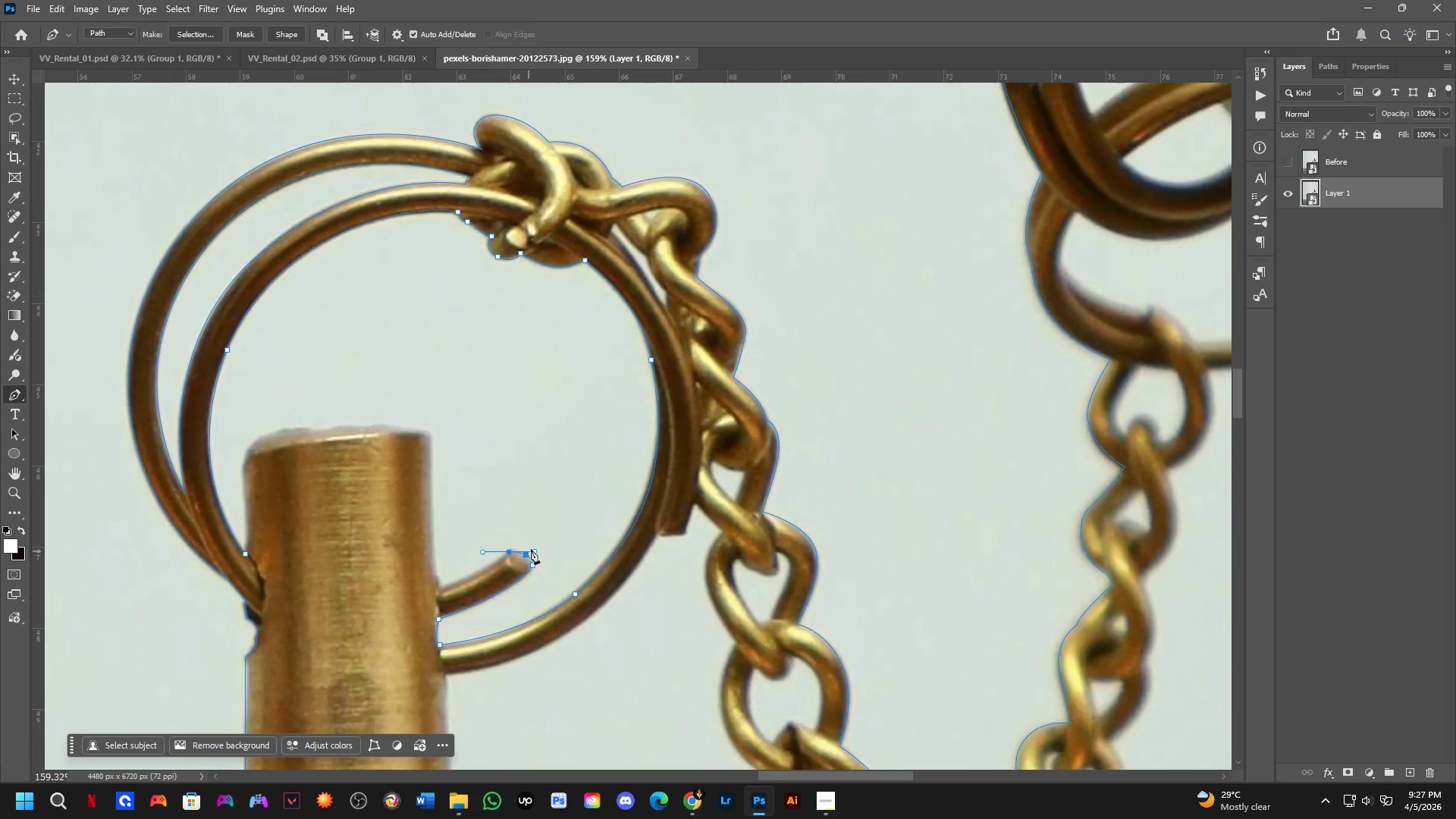 
hold_key(key=Space, duration=1.5)
 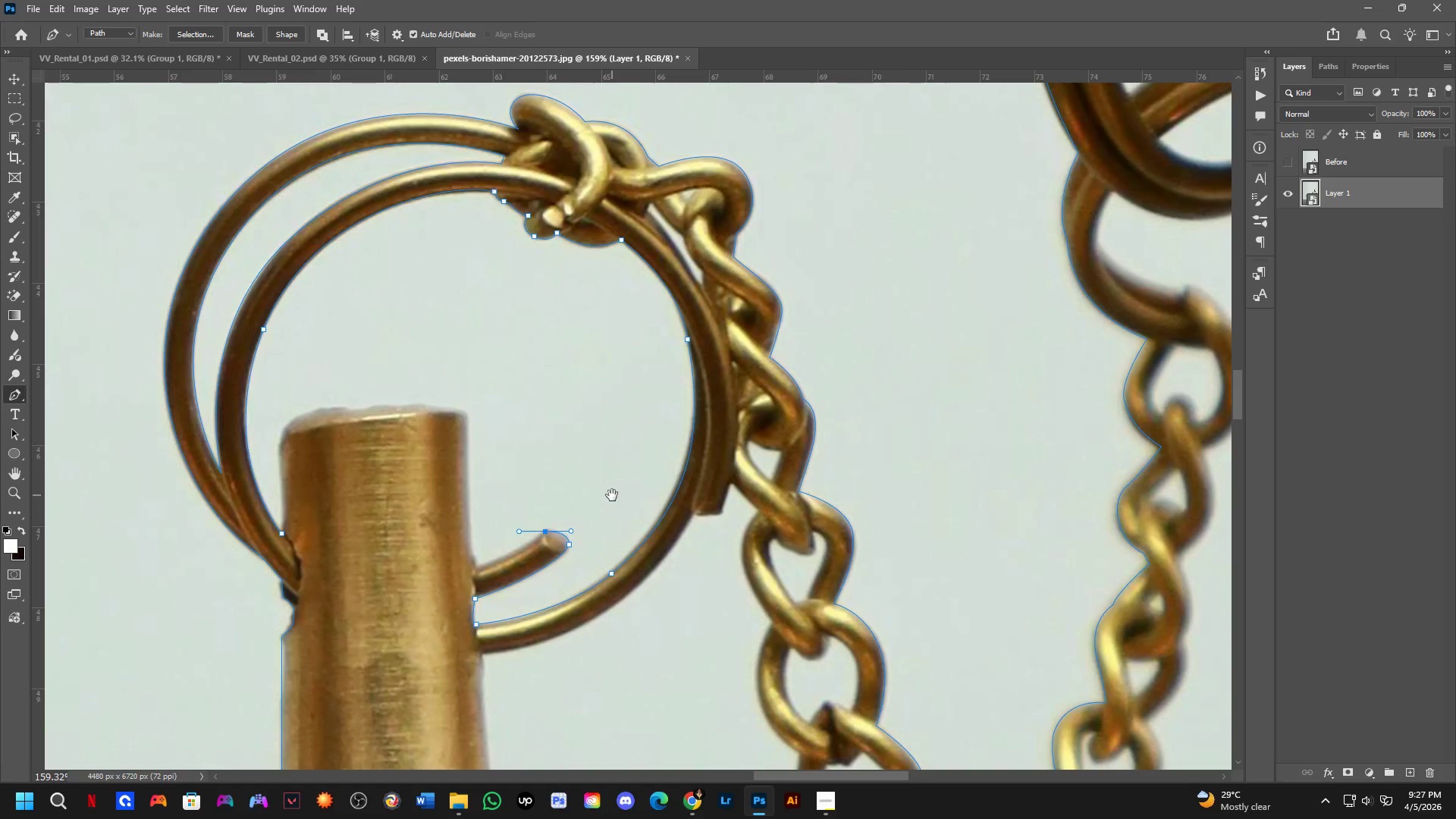 
hold_key(key=Space, duration=1.5)
 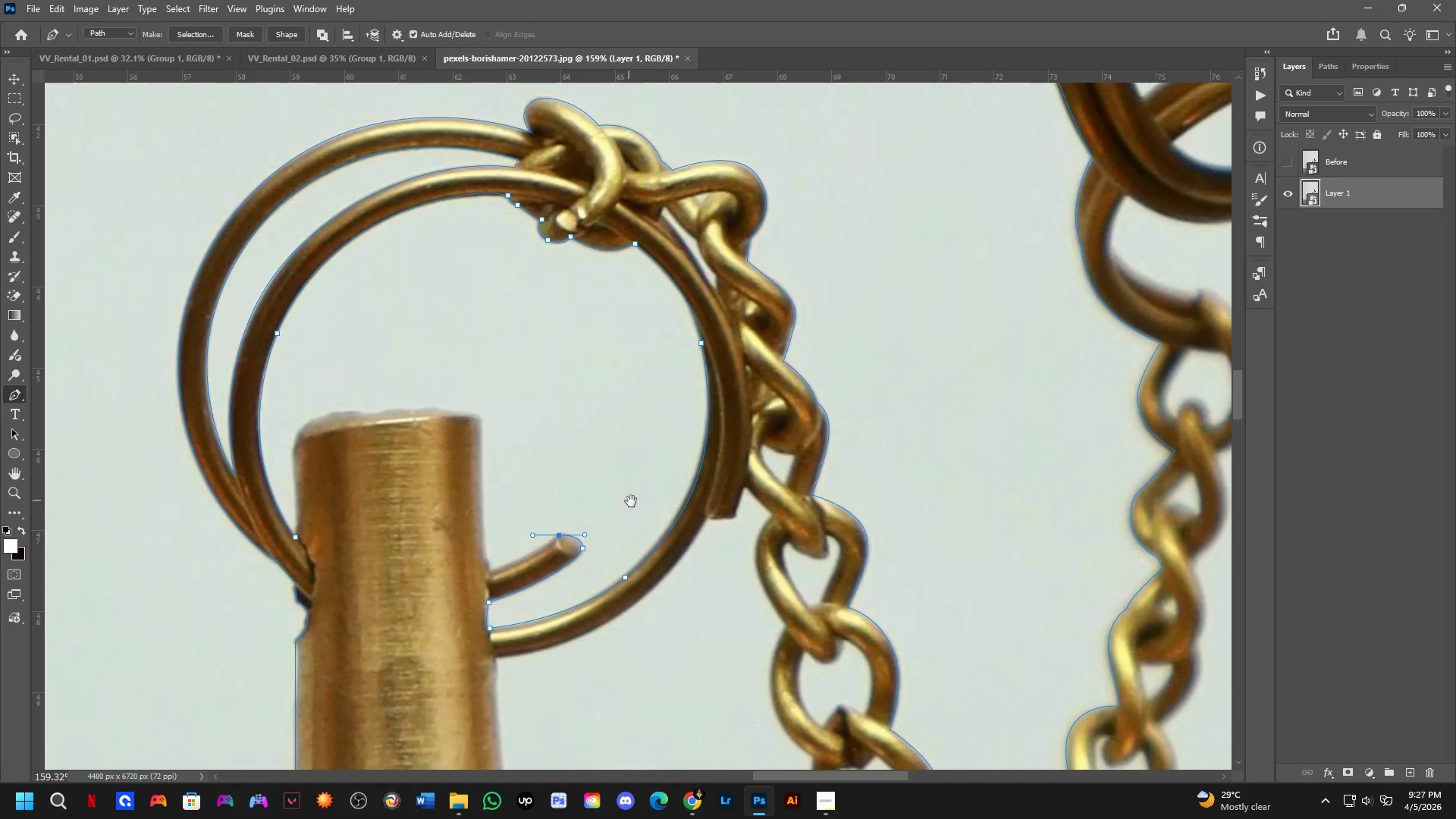 
hold_key(key=Space, duration=1.16)
 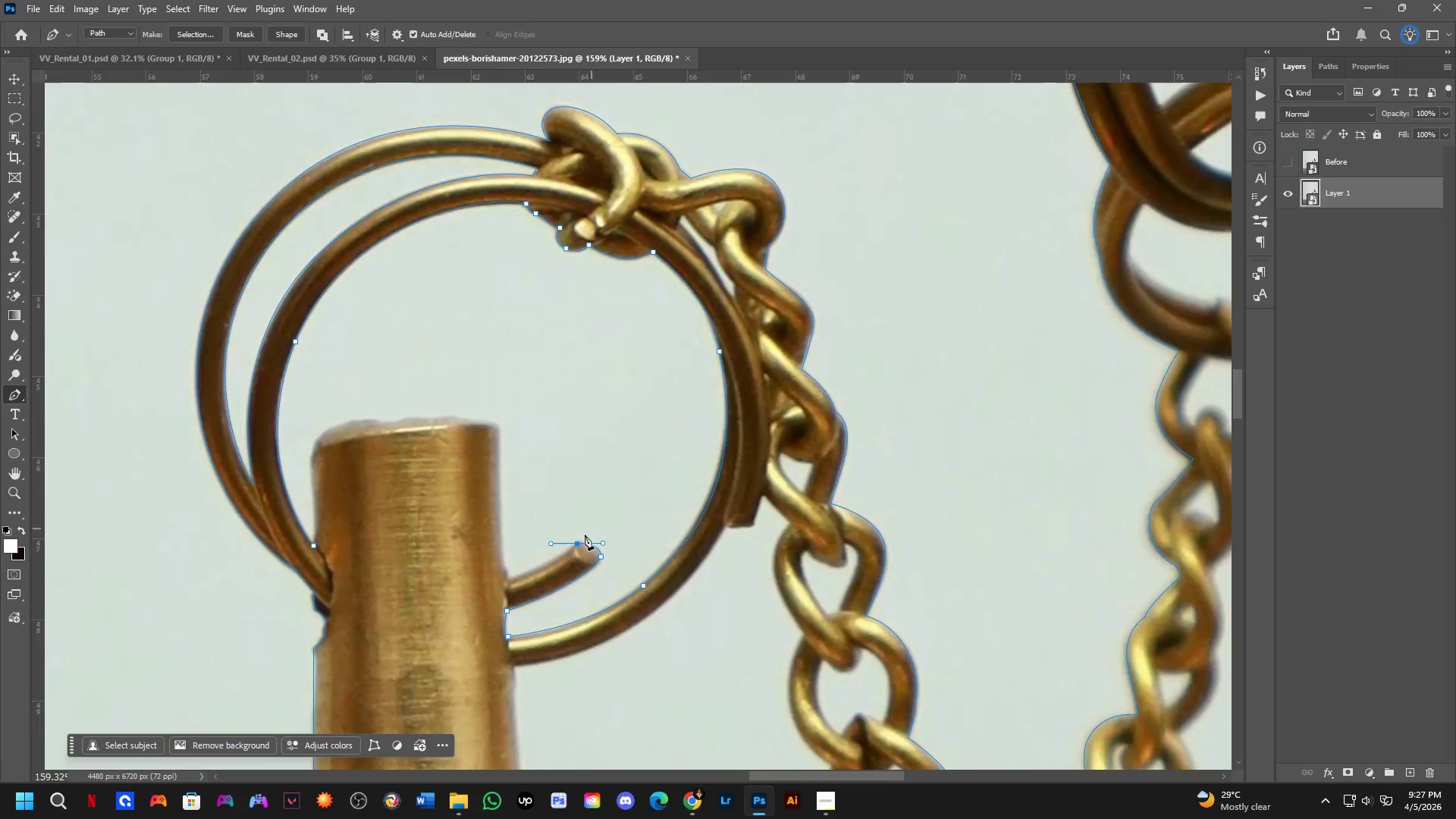 
scroll: coordinate [495, 582], scroll_direction: up, amount: 4.0
 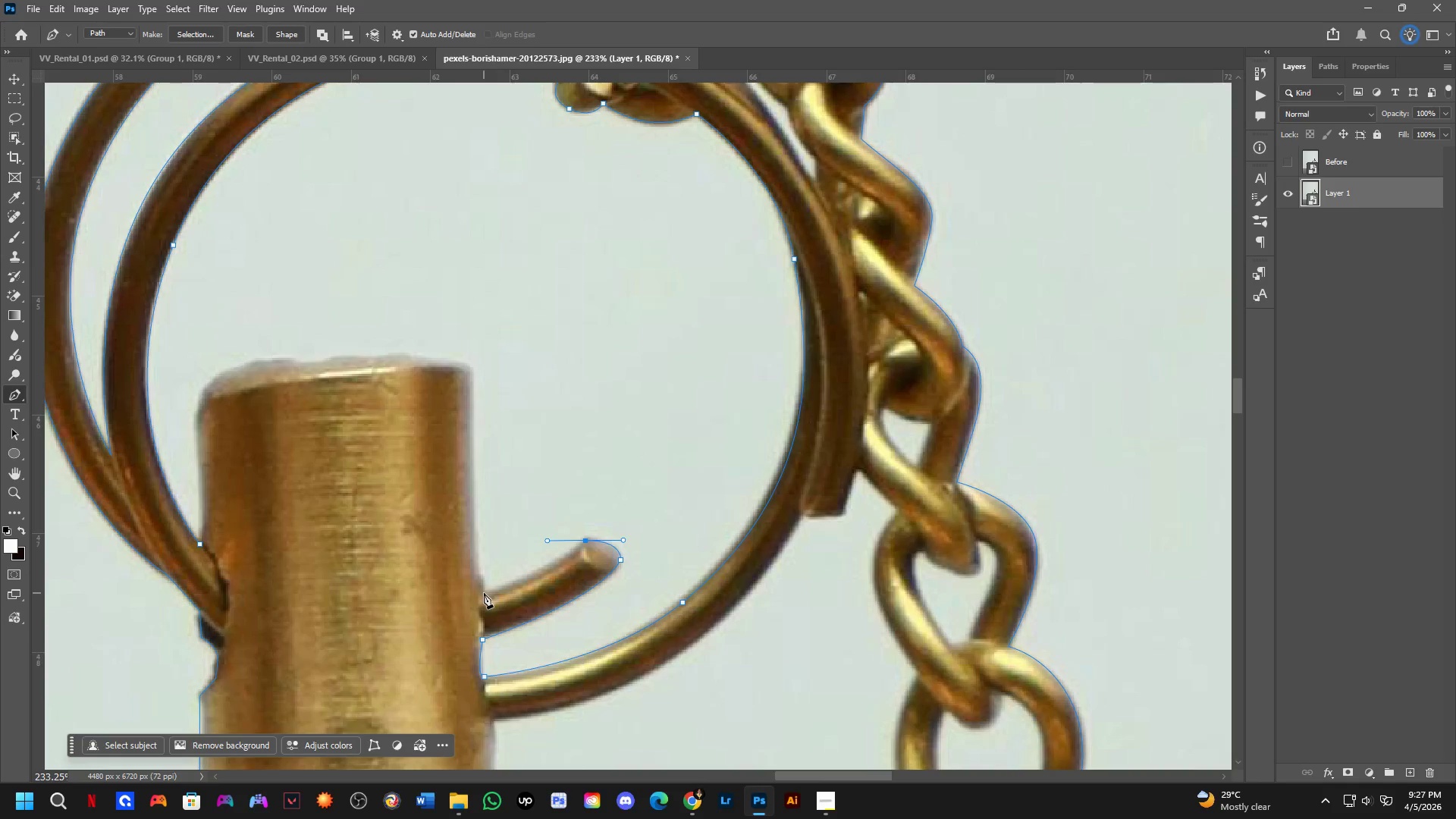 
left_click_drag(start_coordinate=[484, 593], to_coordinate=[455, 597])
 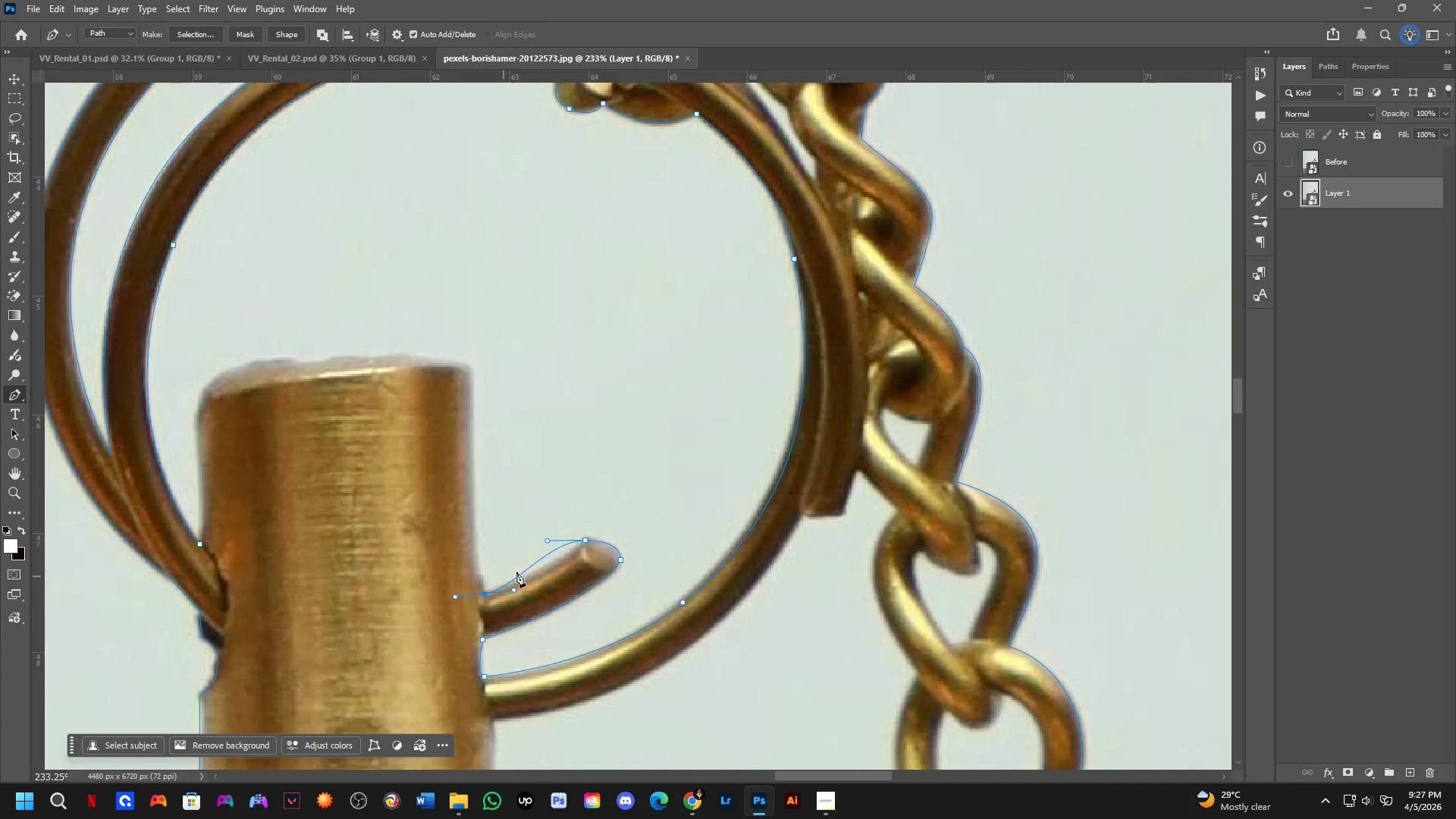 
key(Control+ControlLeft)
 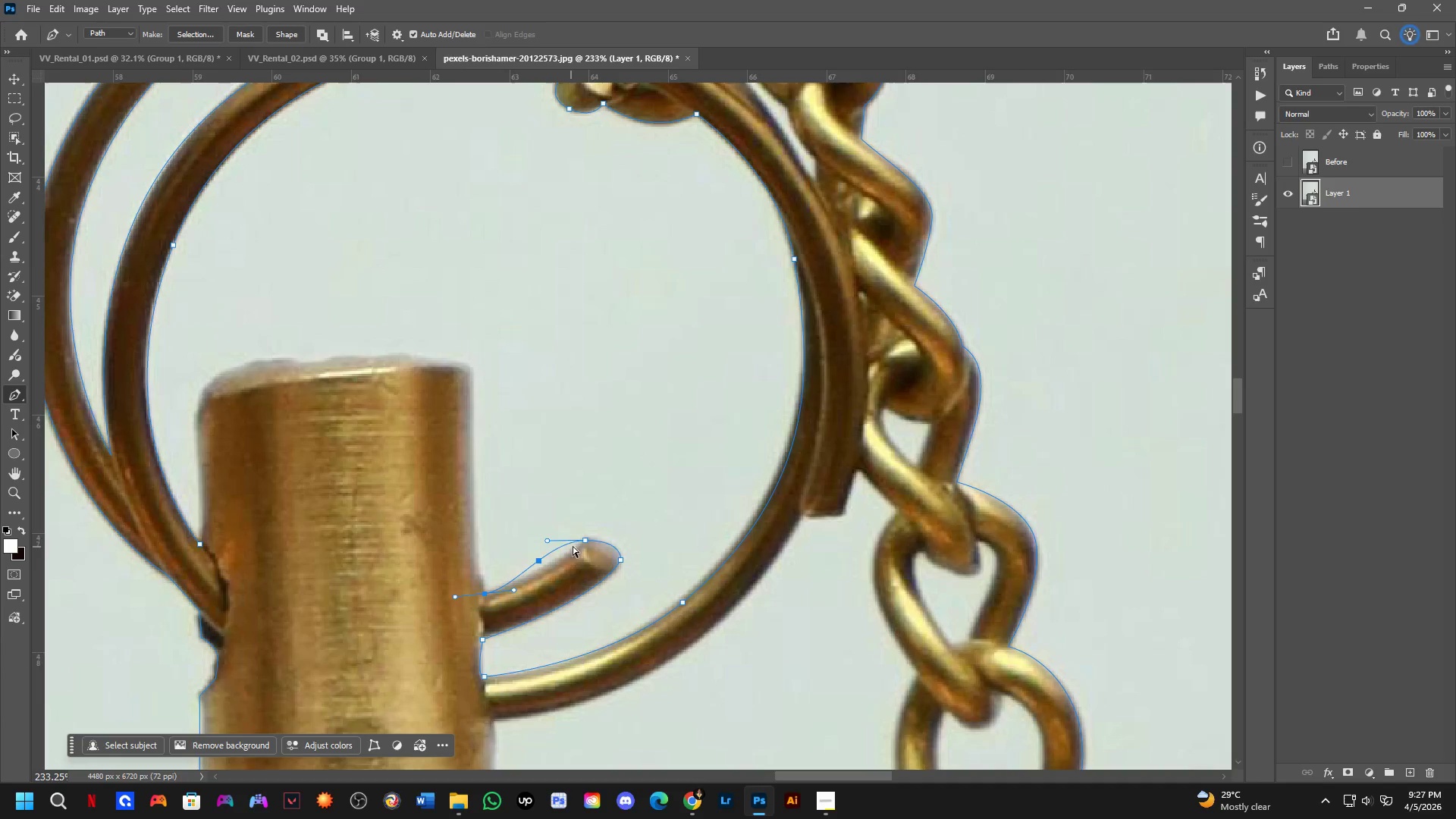 
key(Control+Z)
 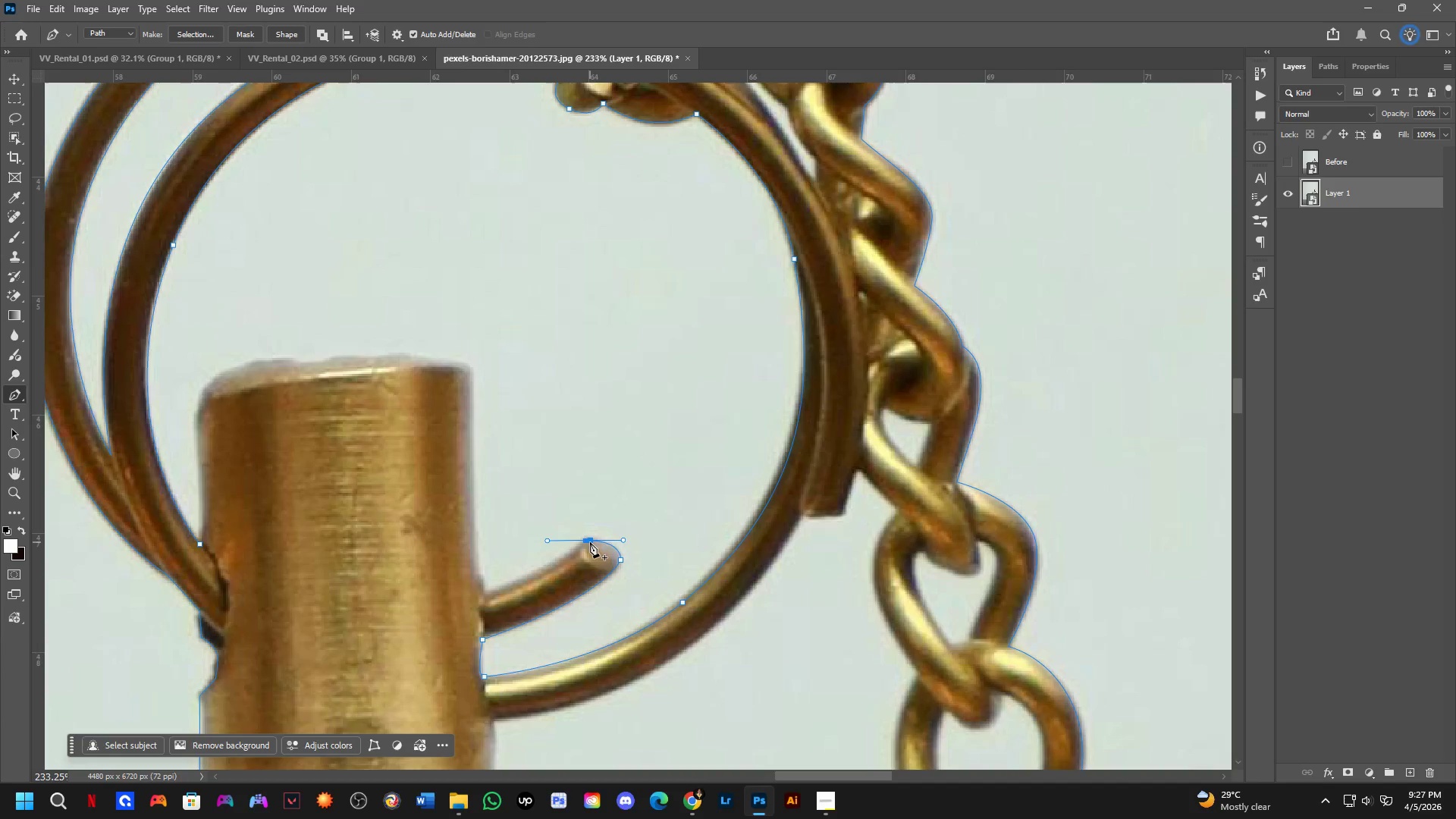 
hold_key(key=AltLeft, duration=0.42)
left_click([587, 542])
 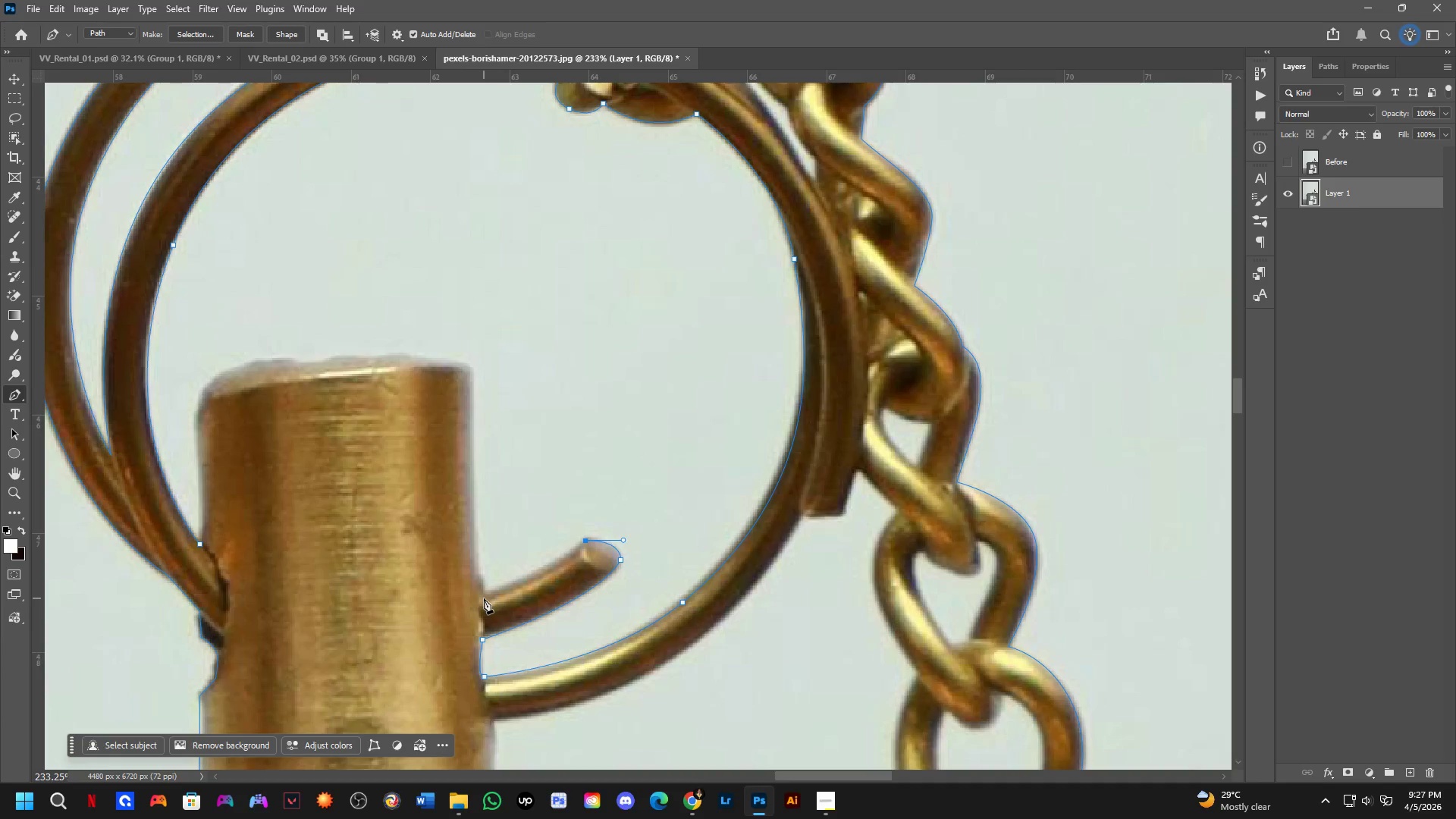 
left_click_drag(start_coordinate=[485, 595], to_coordinate=[426, 611])
 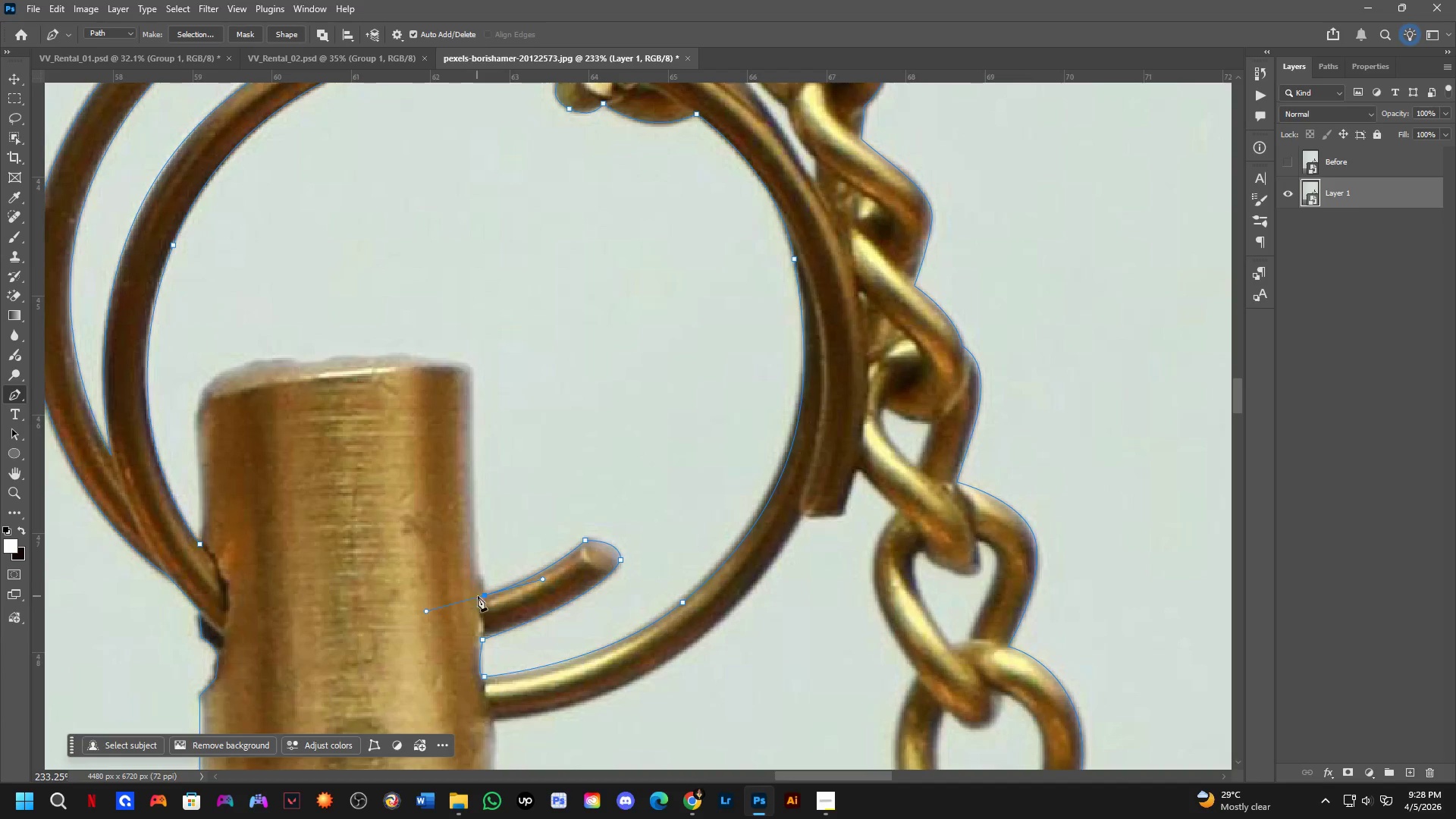 
hold_key(key=AltLeft, duration=0.45)
left_click([483, 594])
 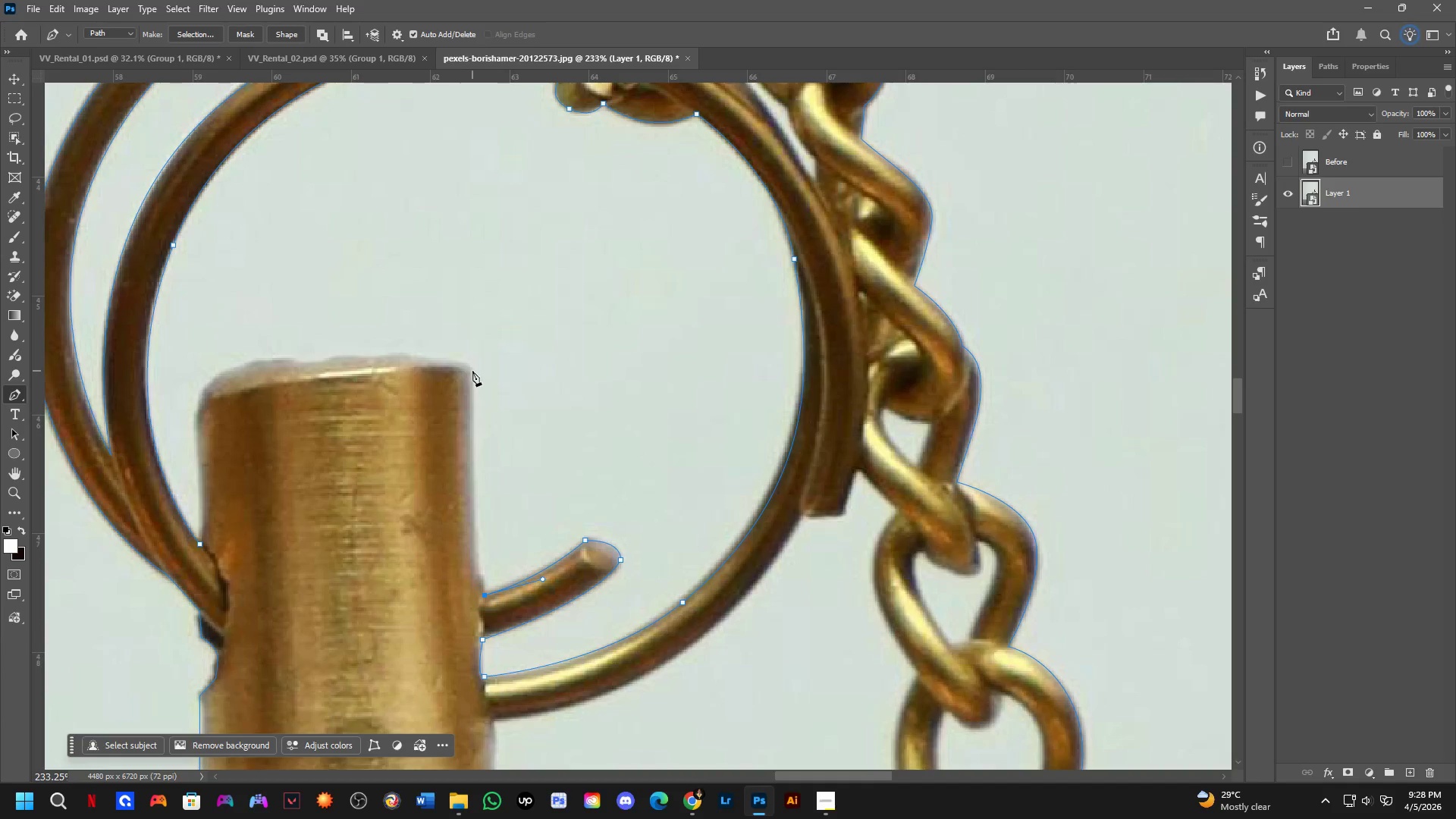 
left_click_drag(start_coordinate=[472, 371], to_coordinate=[477, 205])
 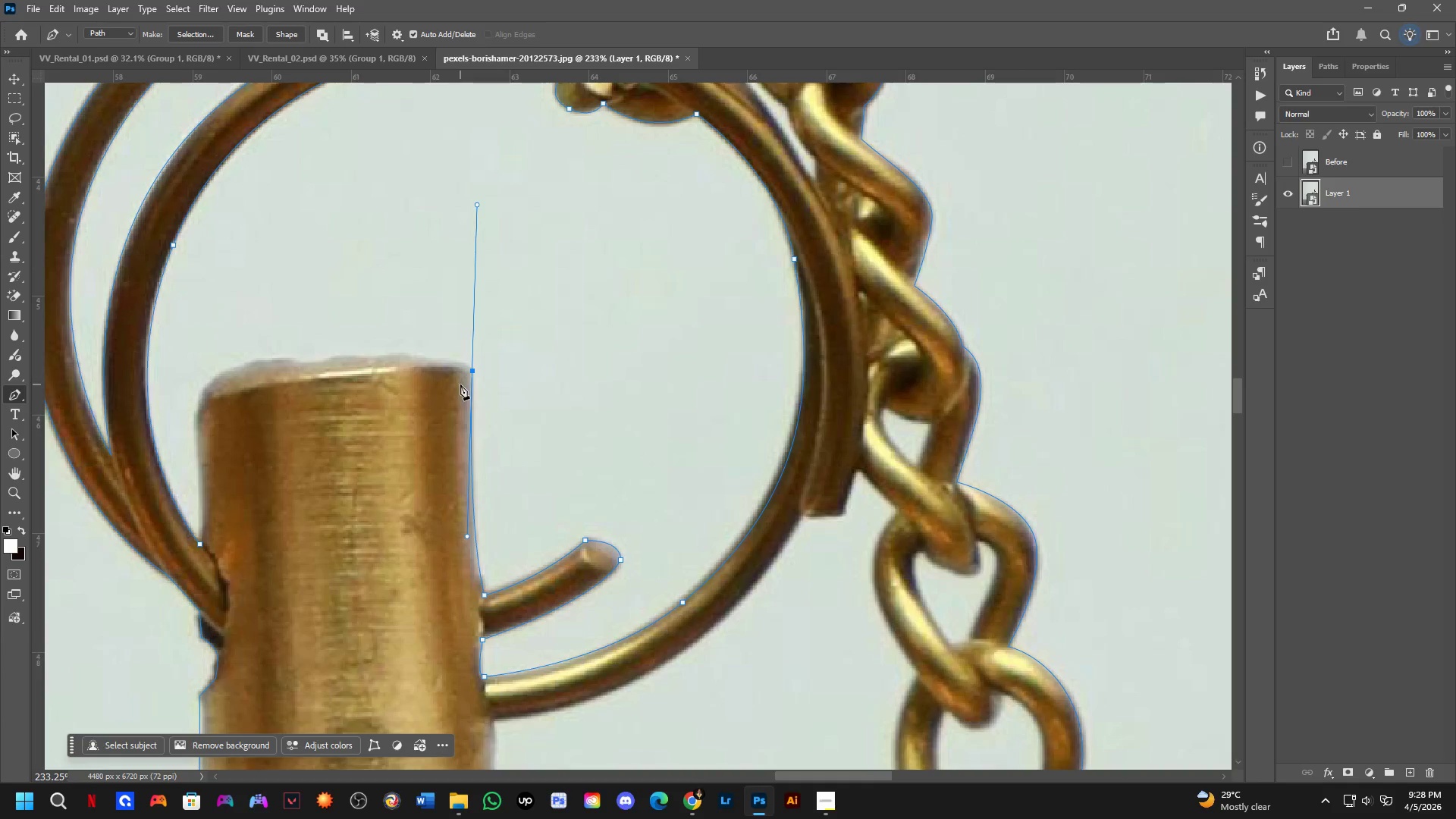 
hold_key(key=AltLeft, duration=0.7)
left_click([473, 373])
 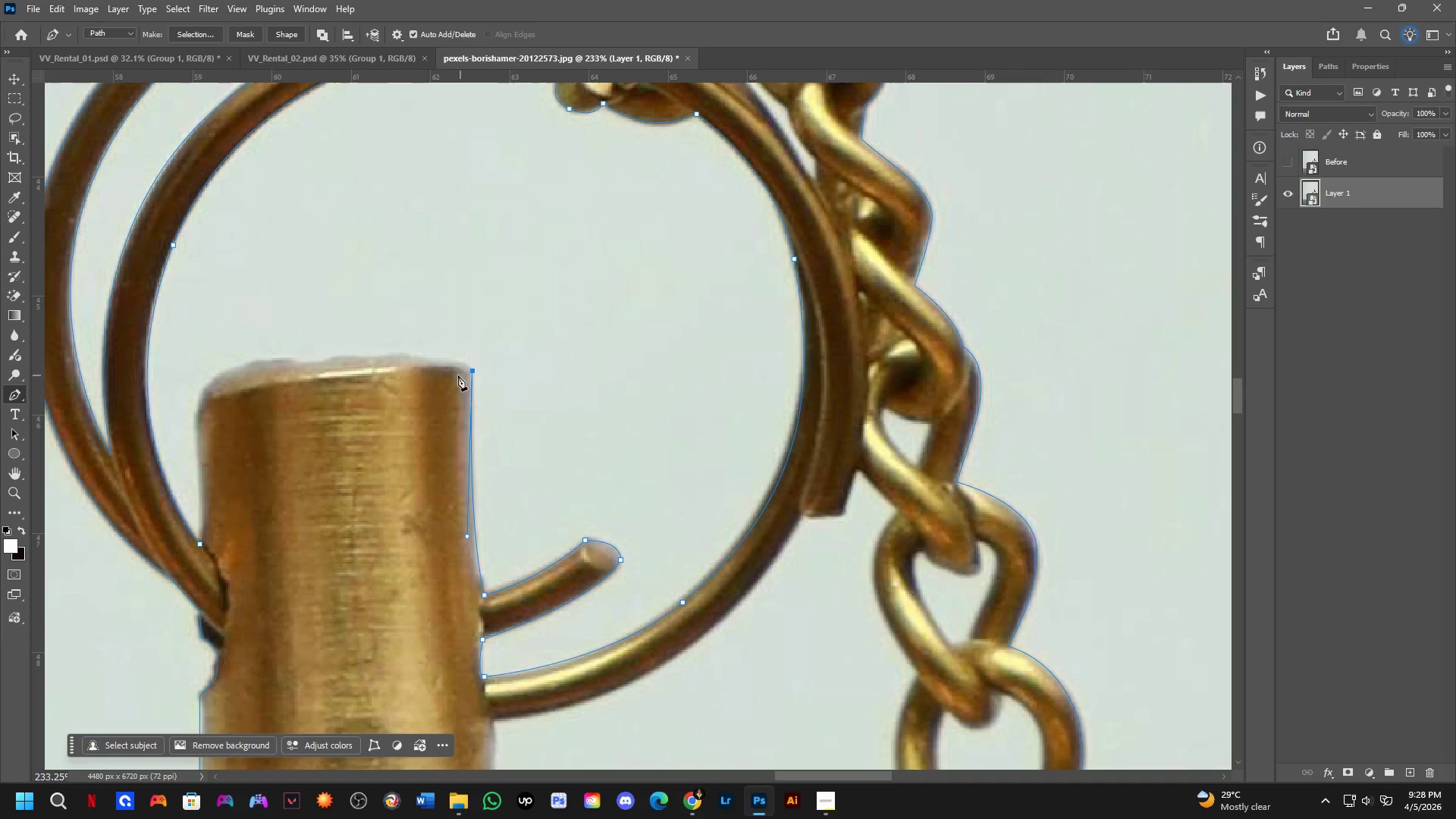 
hold_key(key=Space, duration=0.48)
 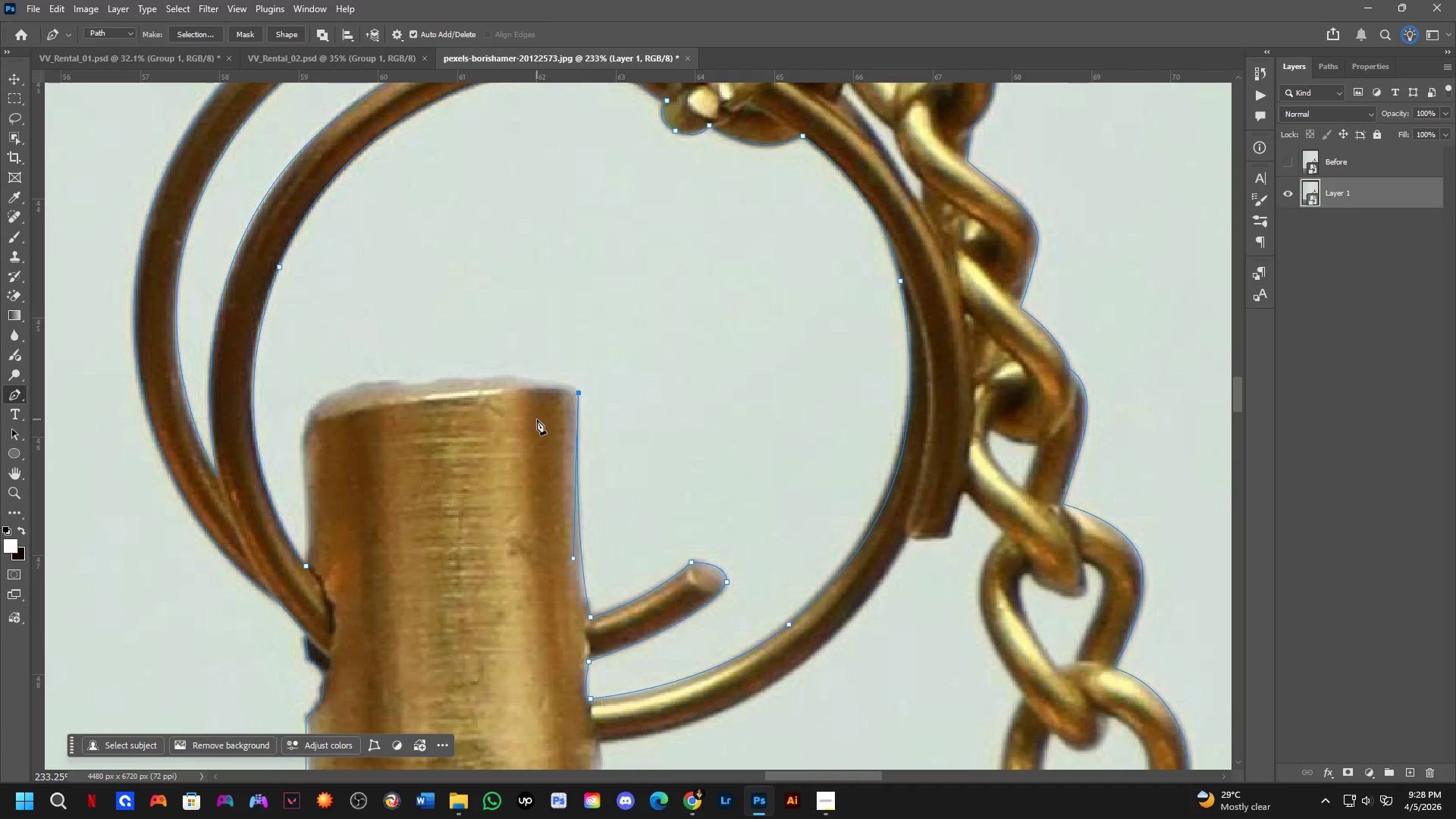 
left_click_drag(start_coordinate=[426, 369], to_coordinate=[532, 391])
 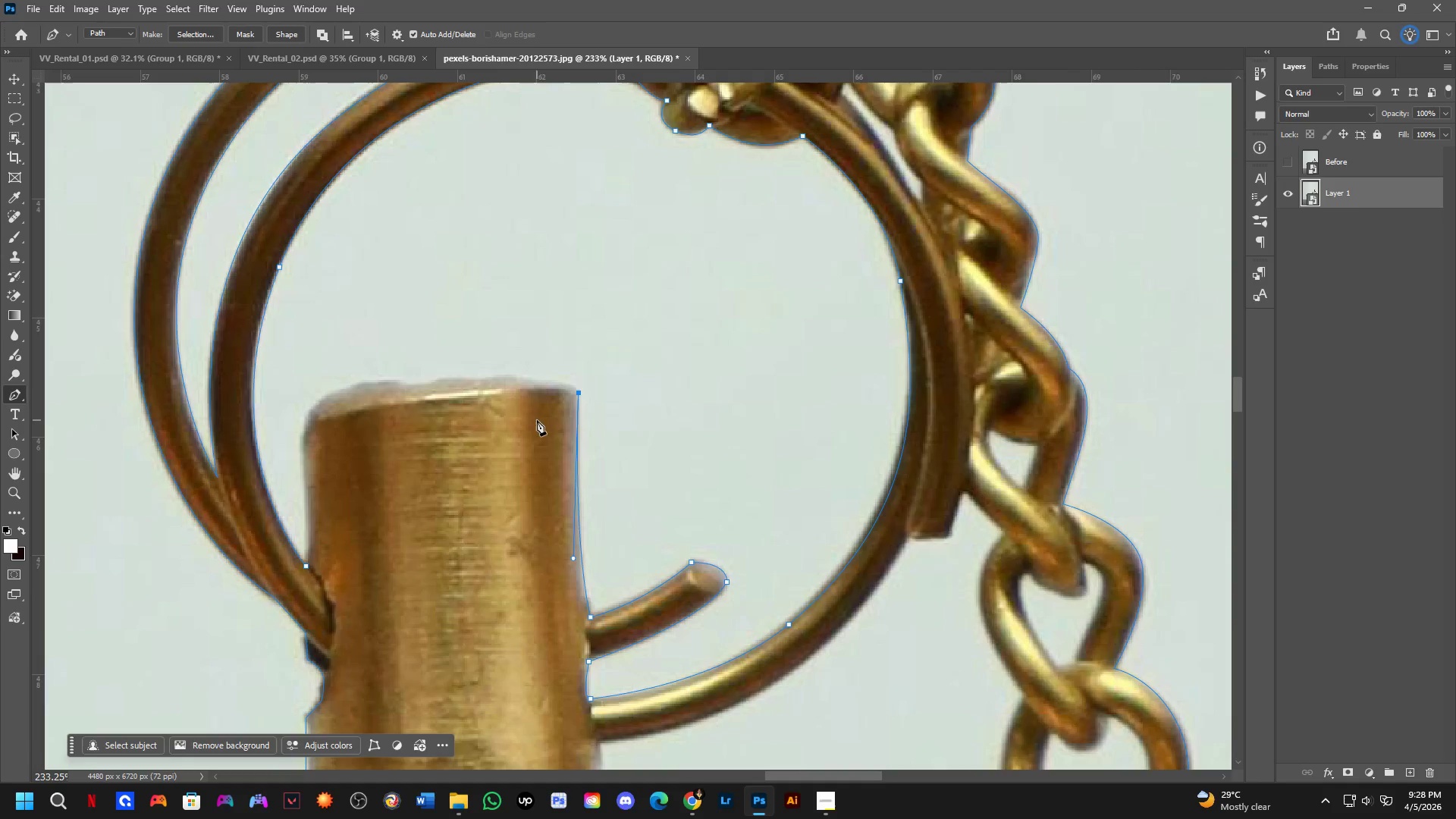 
scroll: coordinate [534, 429], scroll_direction: down, amount: 5.0
 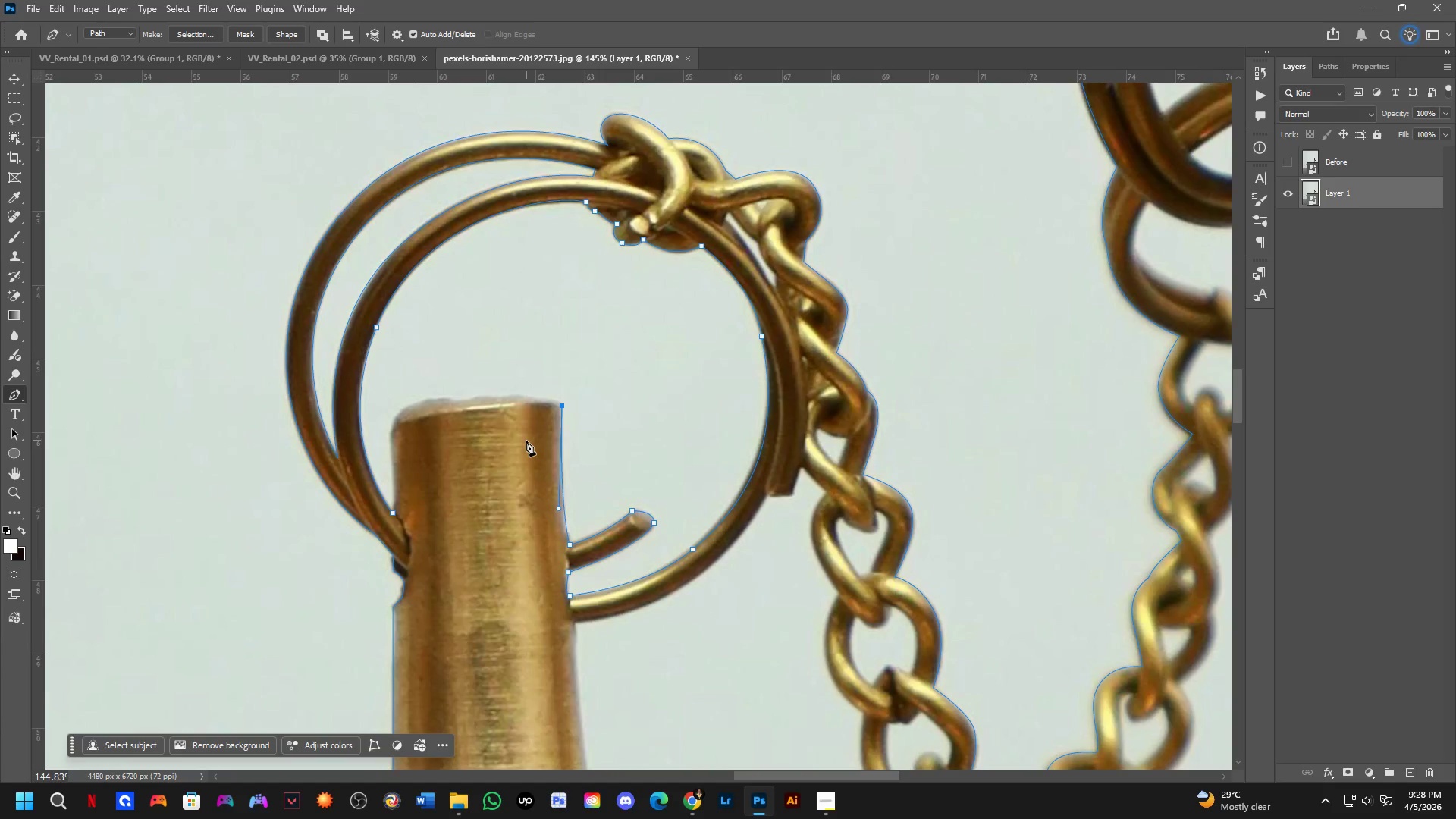 
scroll: coordinate [491, 422], scroll_direction: up, amount: 3.0
 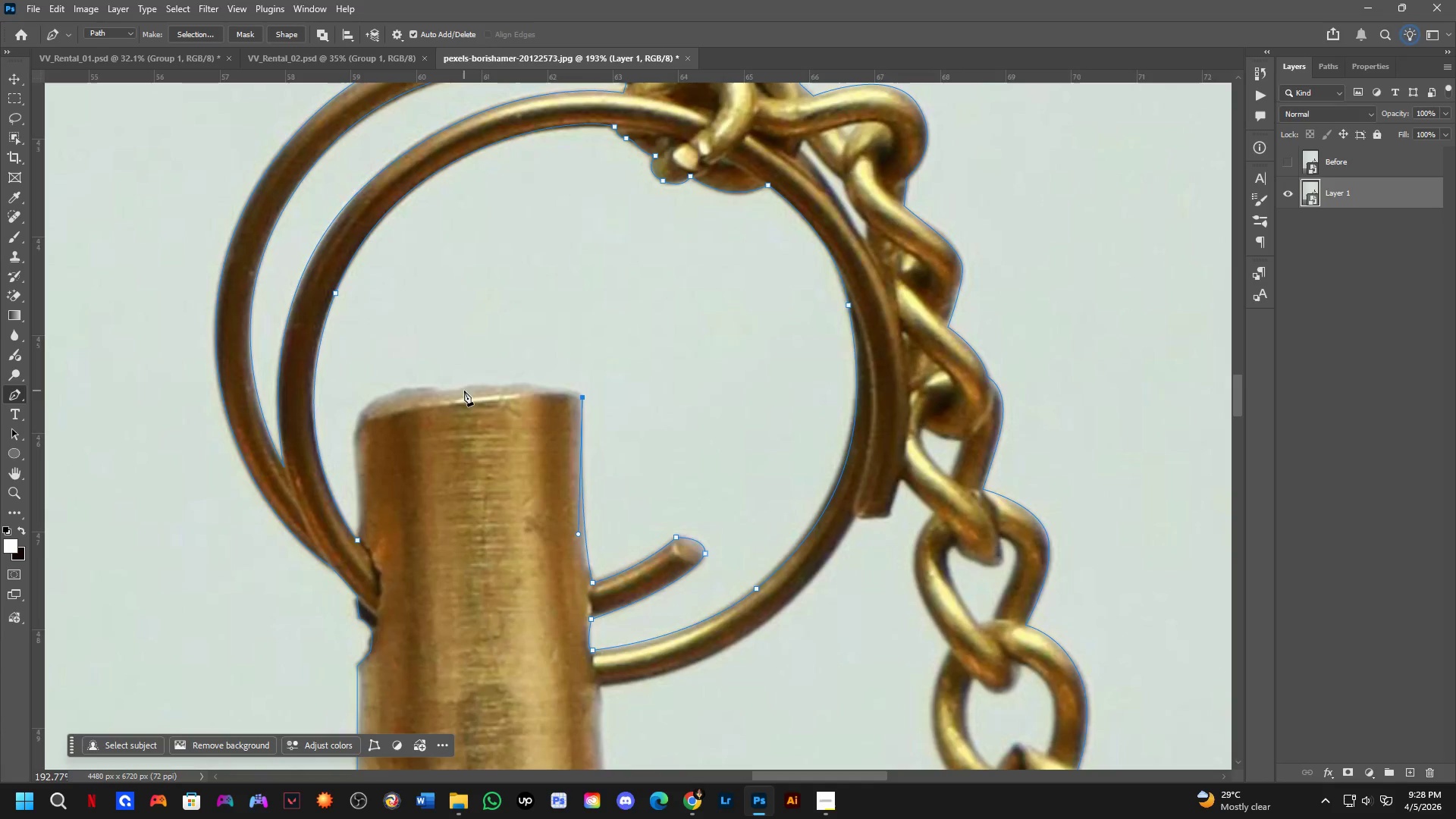 
left_click_drag(start_coordinate=[465, 389], to_coordinate=[389, 404])
 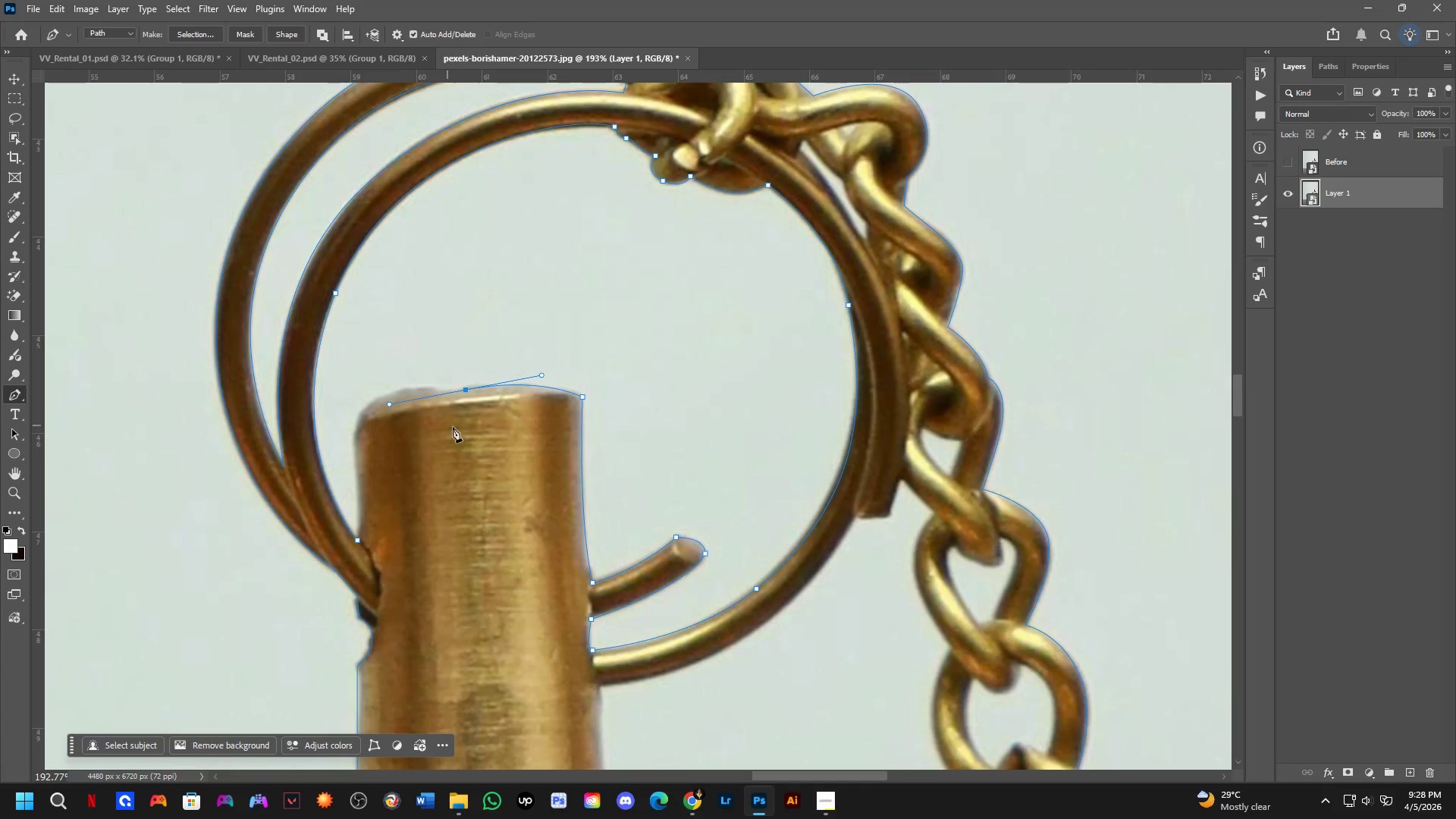 
hold_key(key=Space, duration=1.03)
 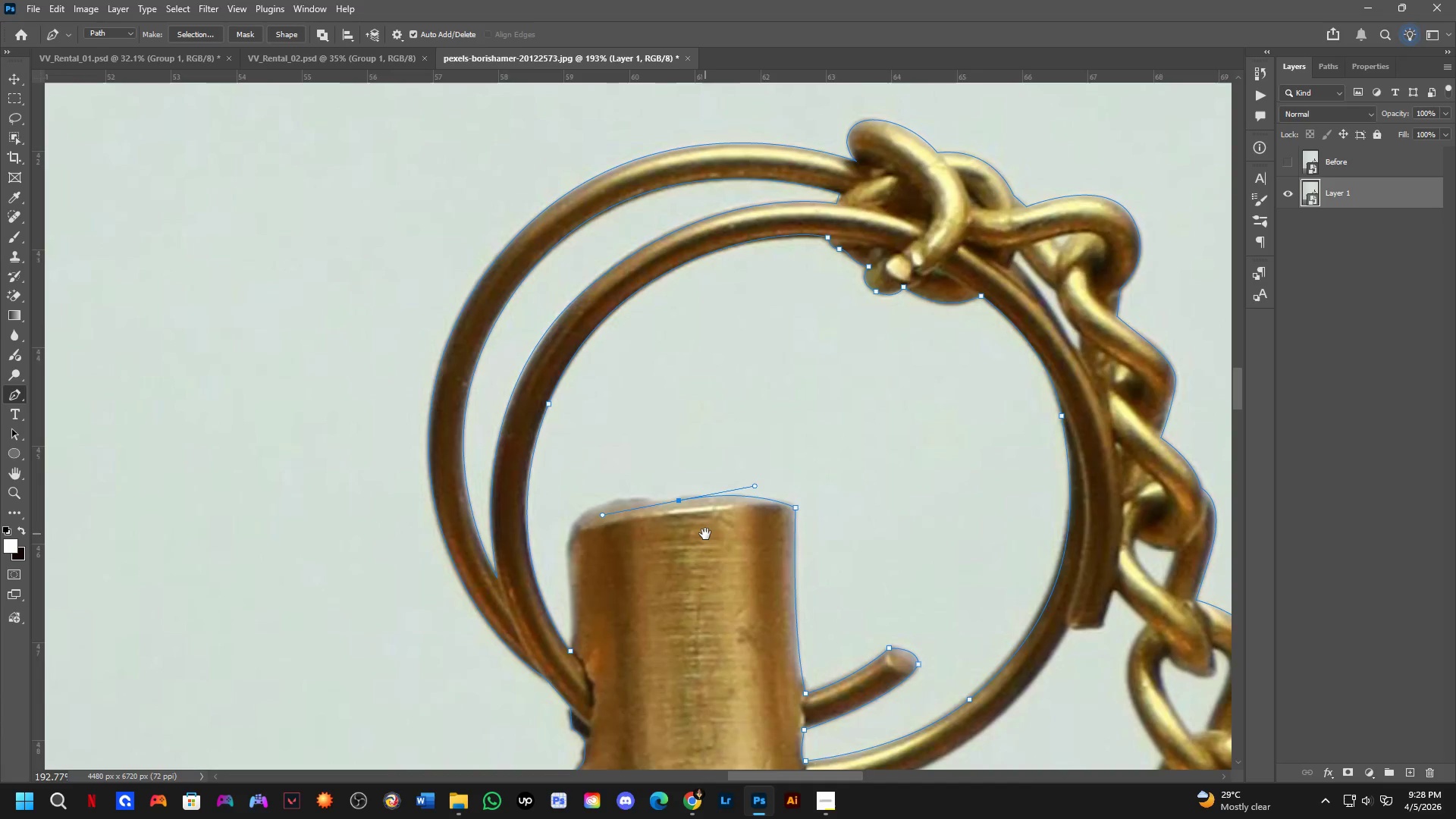 
left_click_drag(start_coordinate=[472, 431], to_coordinate=[592, 508])
 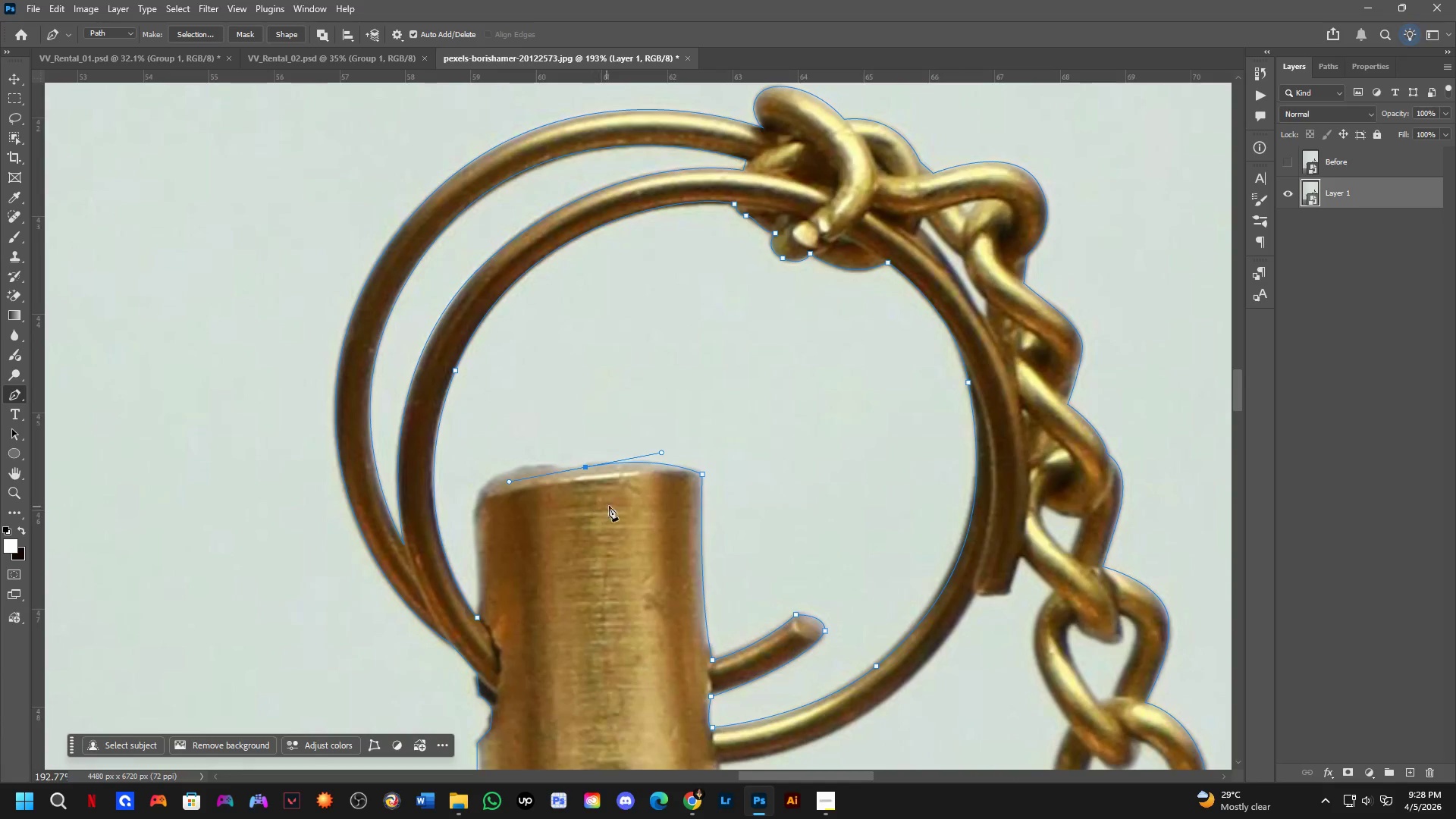 
hold_key(key=Space, duration=1.5)
 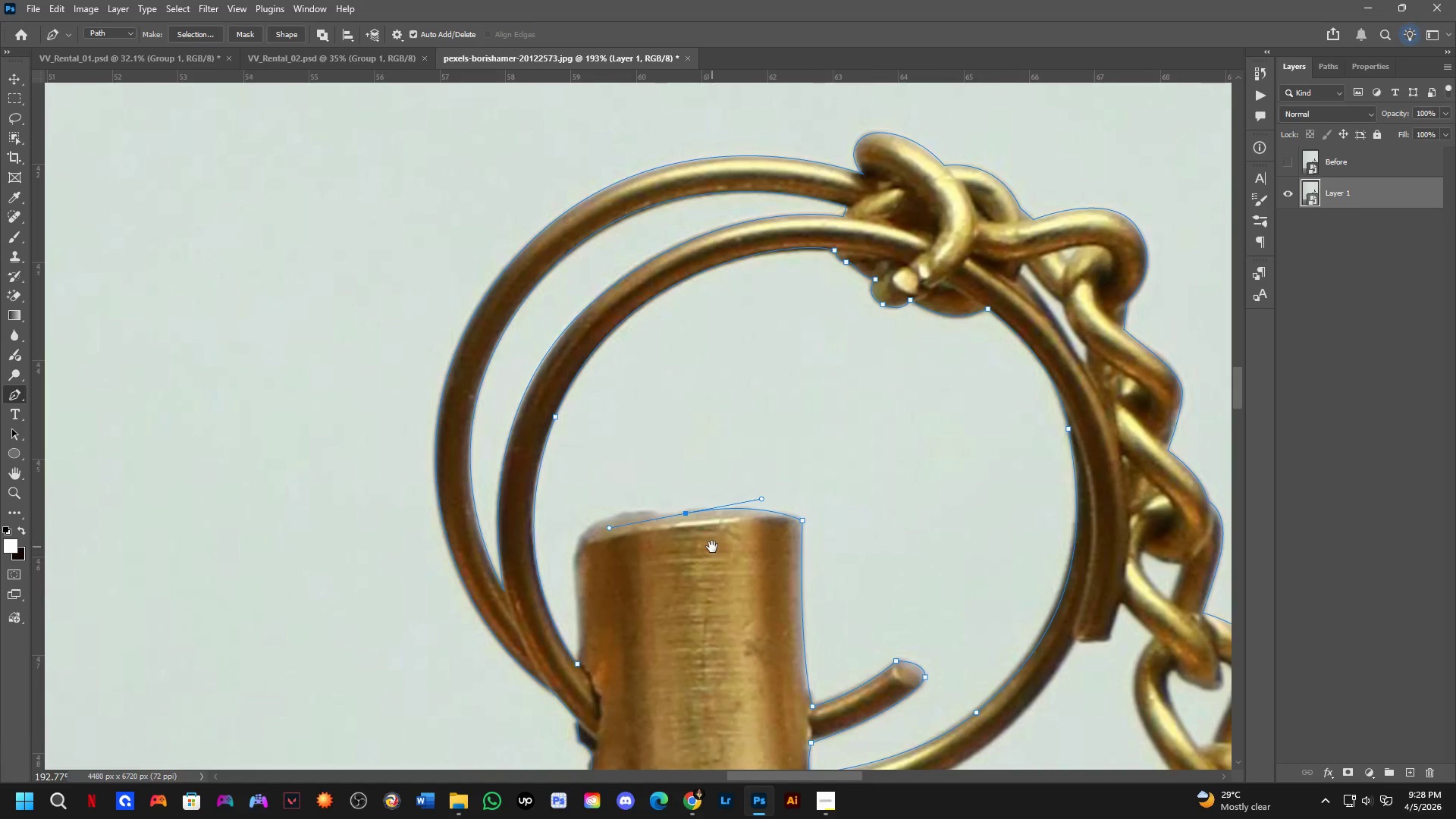 
left_click_drag(start_coordinate=[612, 500], to_coordinate=[712, 547])
 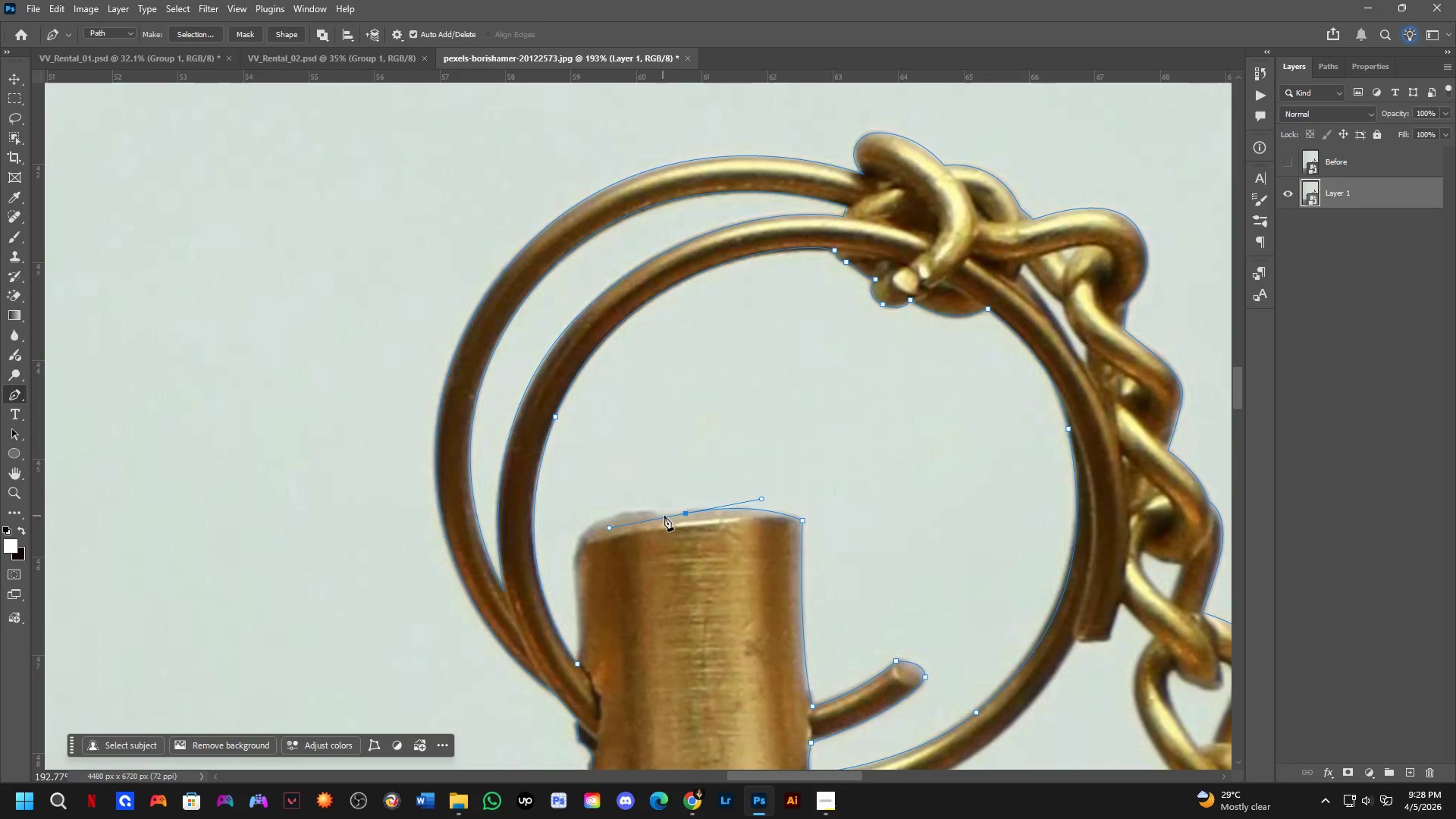 
hold_key(key=Space, duration=1.52)
 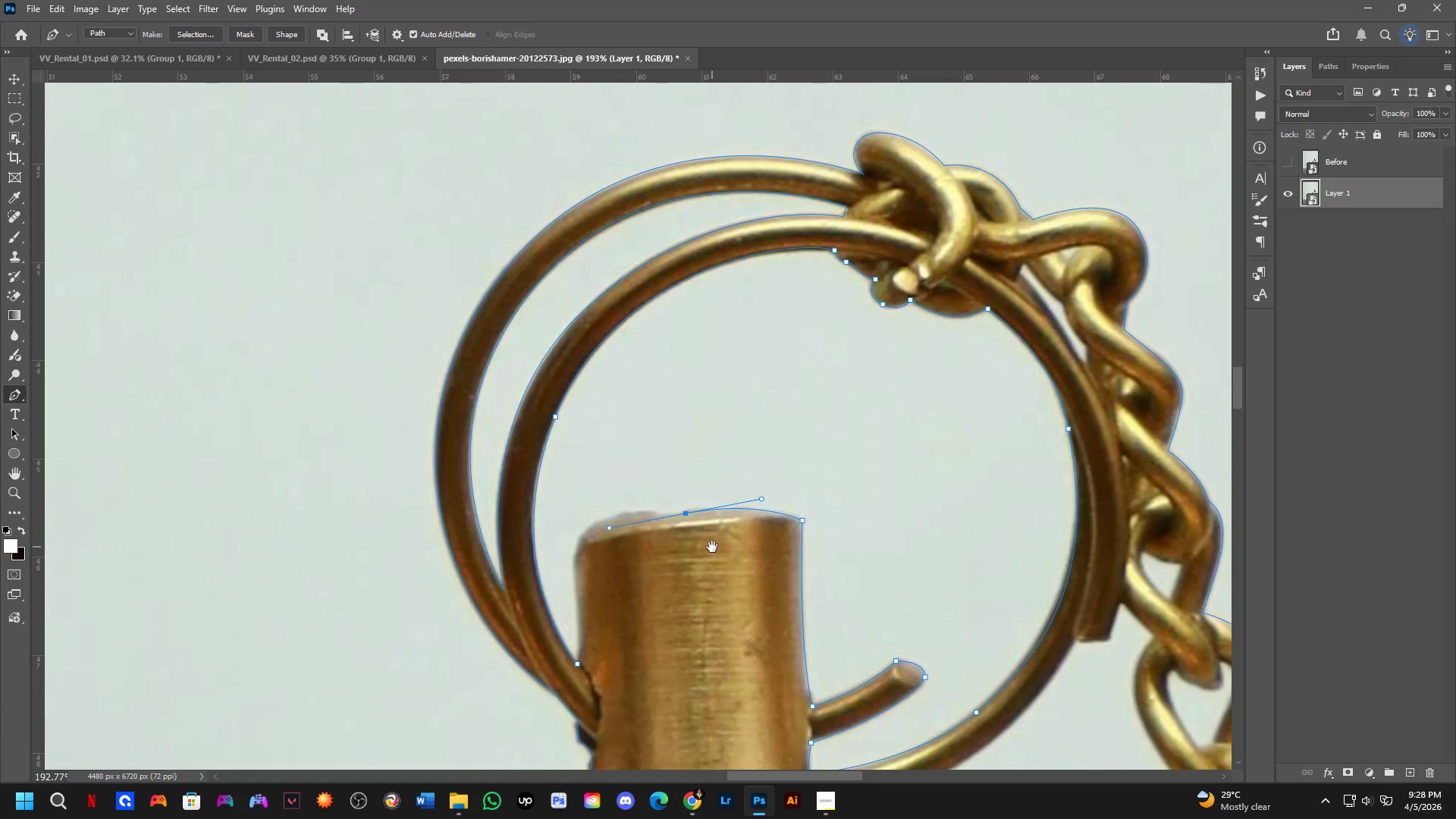 
hold_key(key=Space, duration=0.52)
 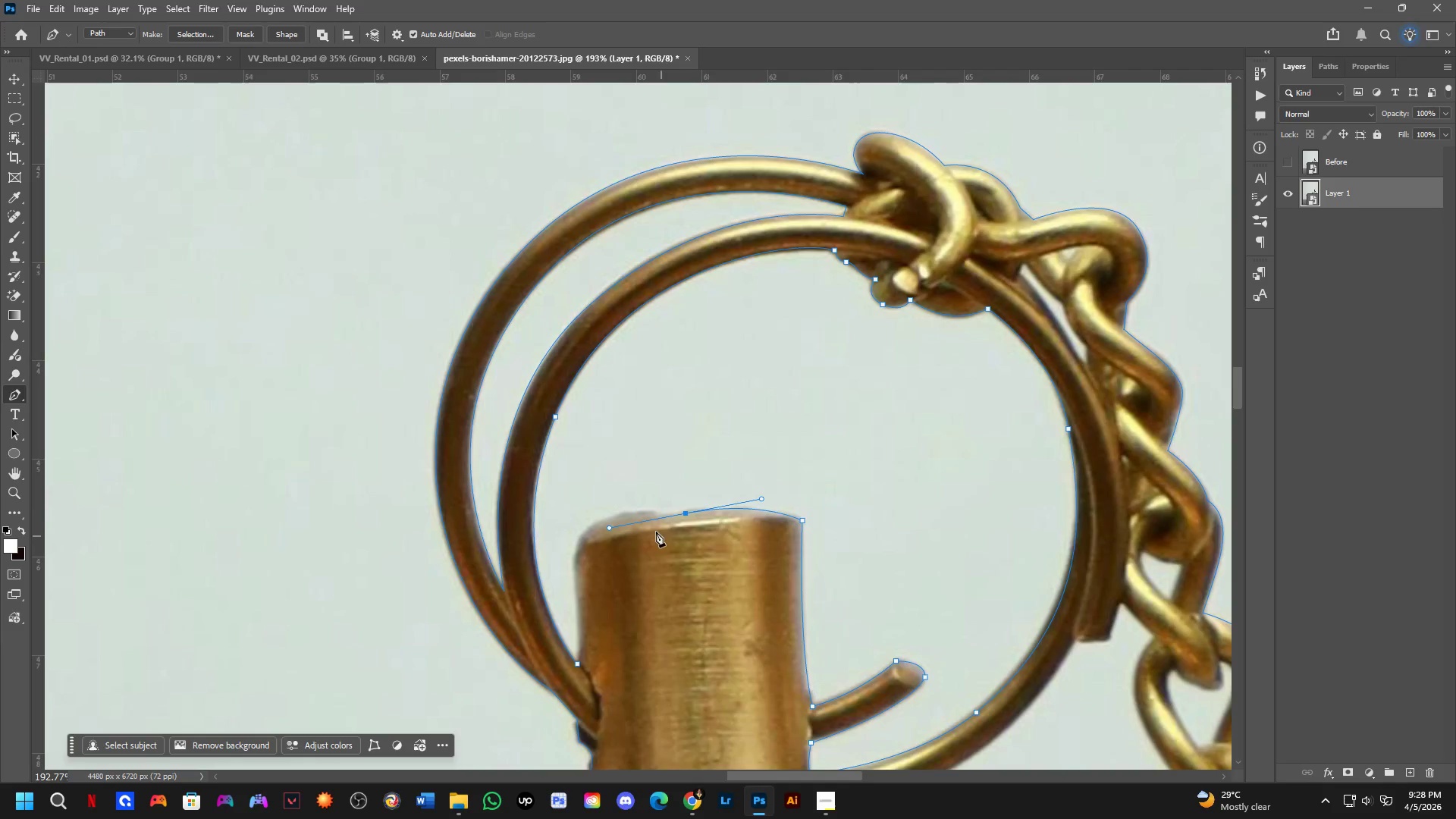 
hold_key(key=AltLeft, duration=0.39)
left_click([682, 512])
 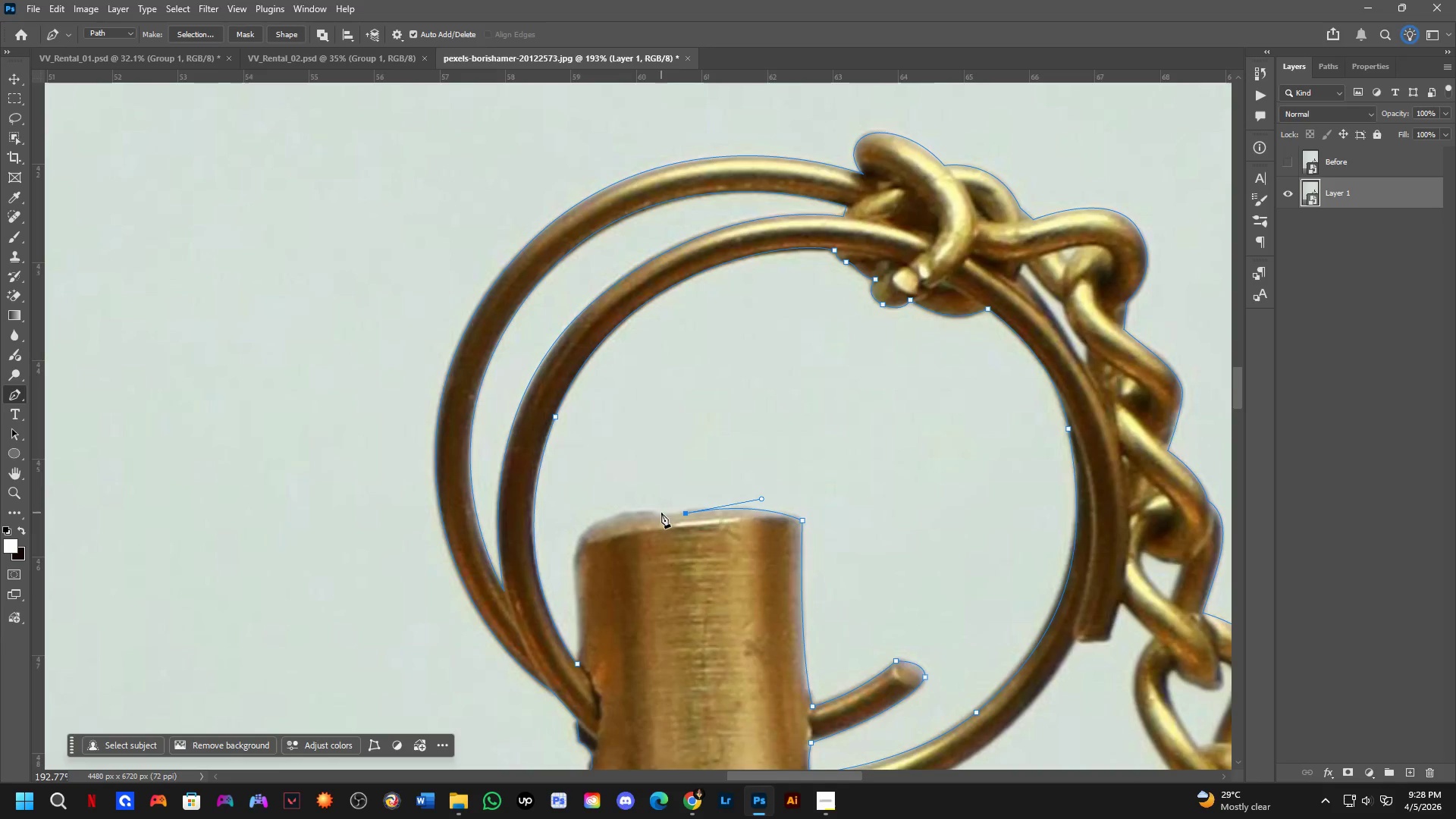 
left_click_drag(start_coordinate=[659, 513], to_coordinate=[649, 513])
 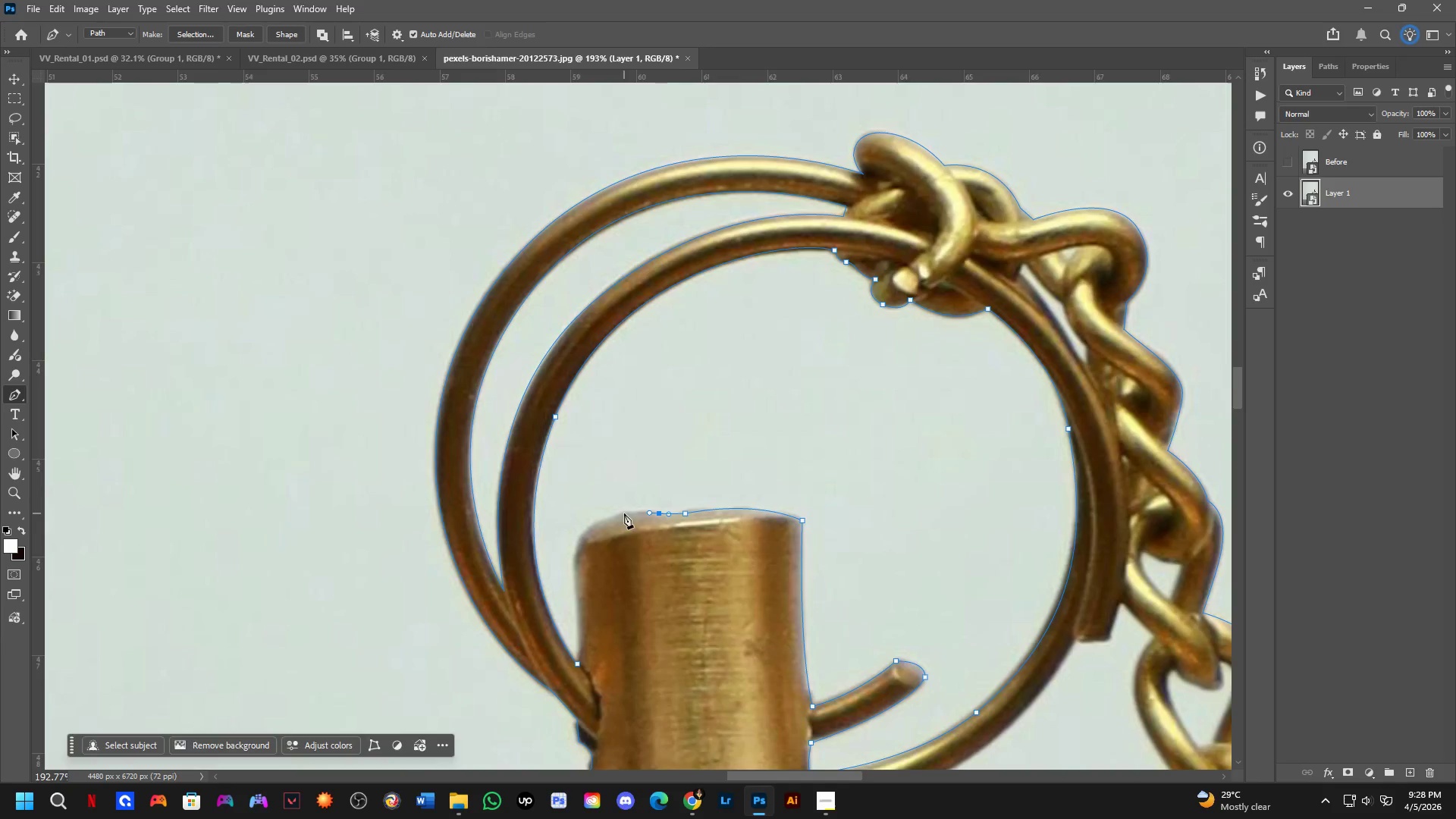 
left_click_drag(start_coordinate=[618, 514], to_coordinate=[603, 520])
 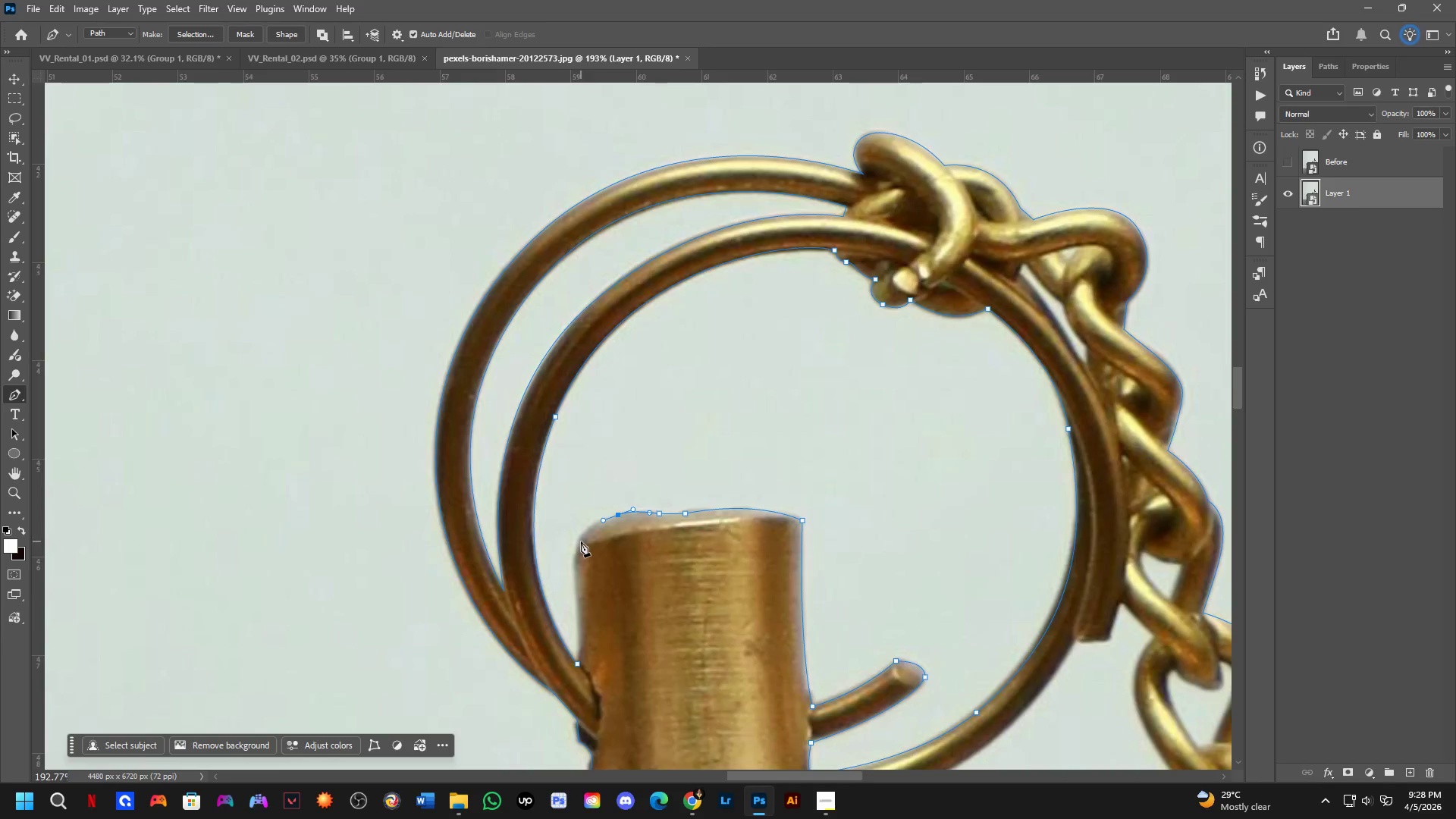 
left_click_drag(start_coordinate=[578, 551], to_coordinate=[569, 580])
 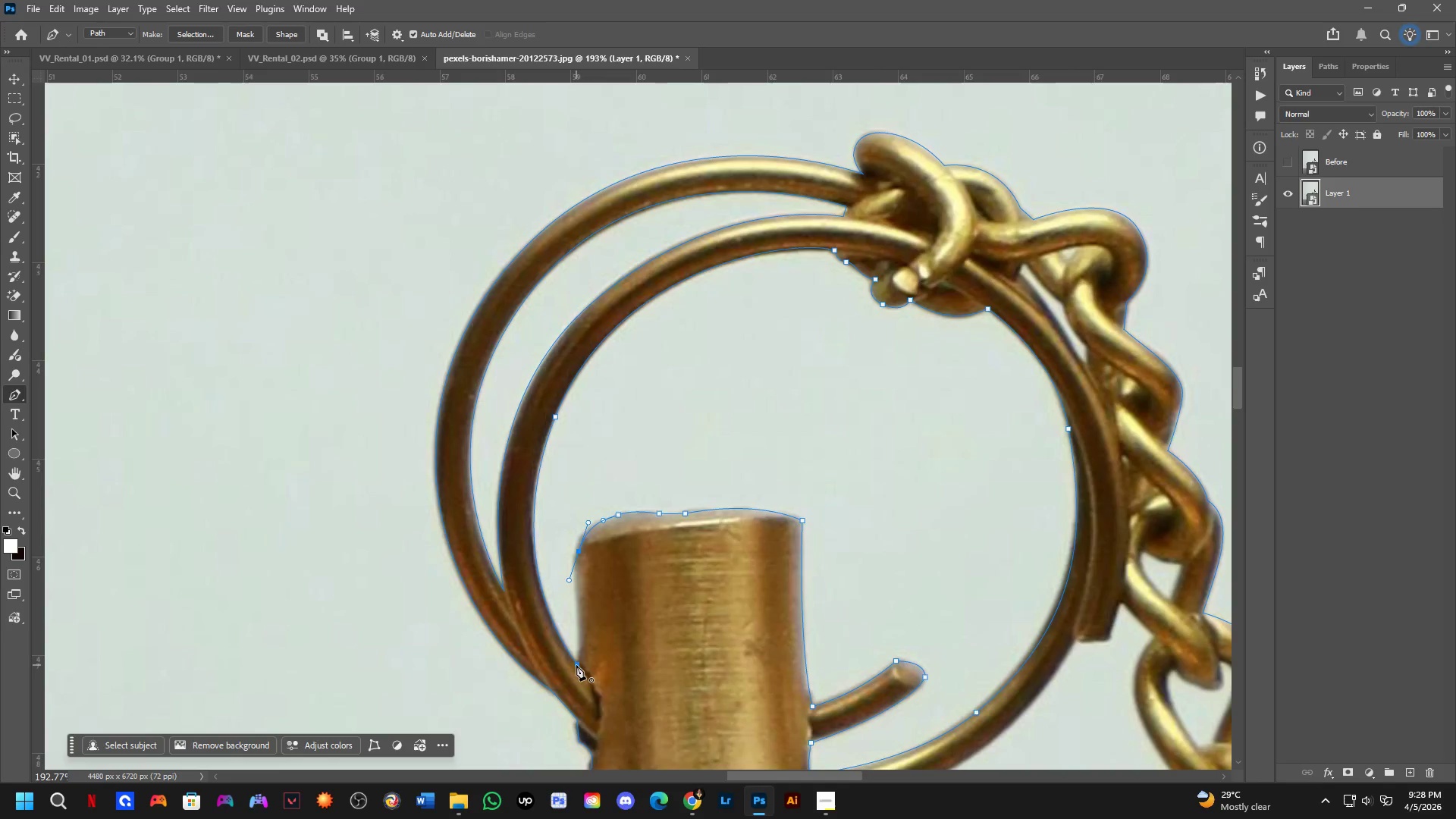 
left_click([576, 665])
 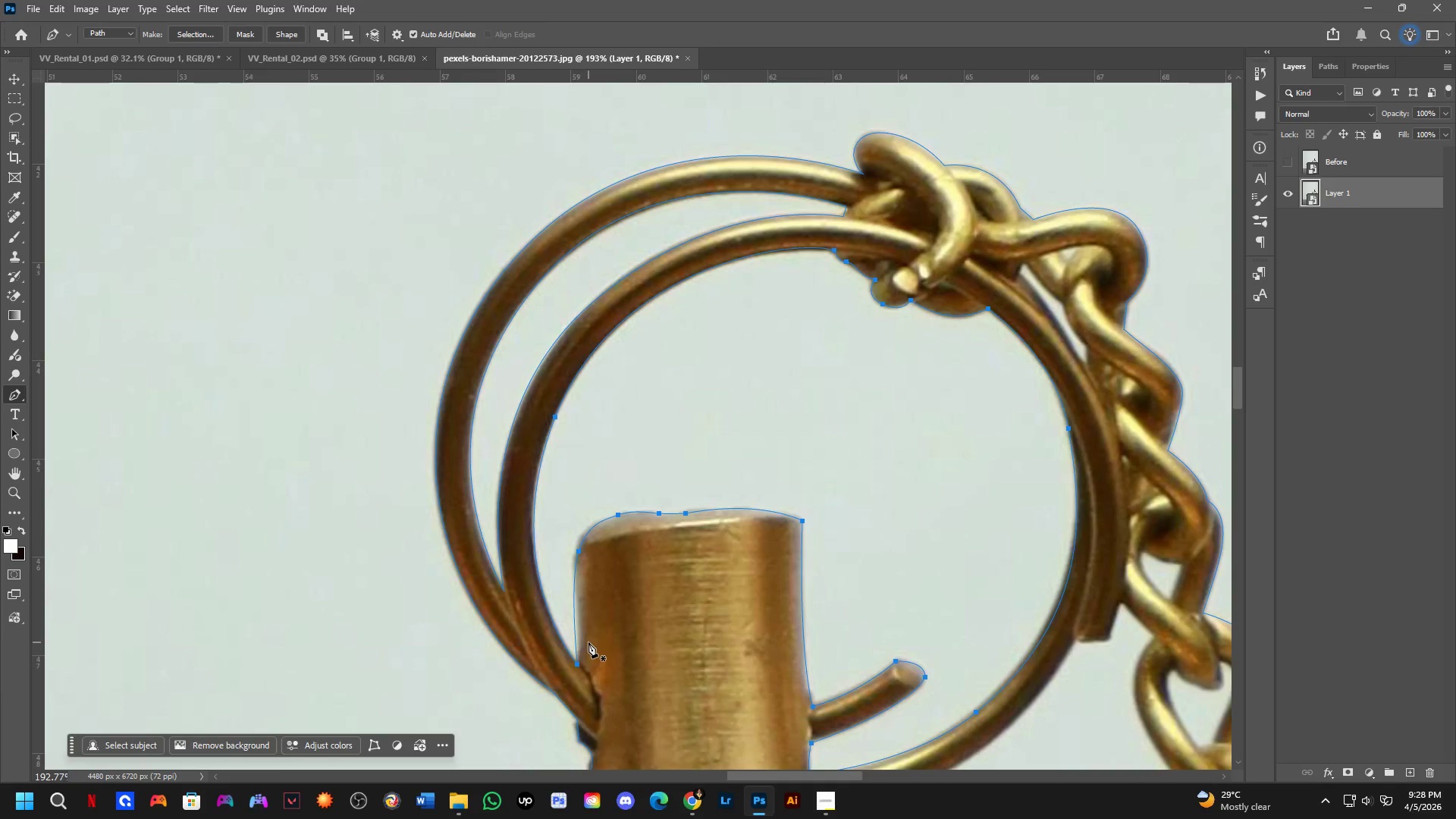 
key(Control+ControlLeft)
 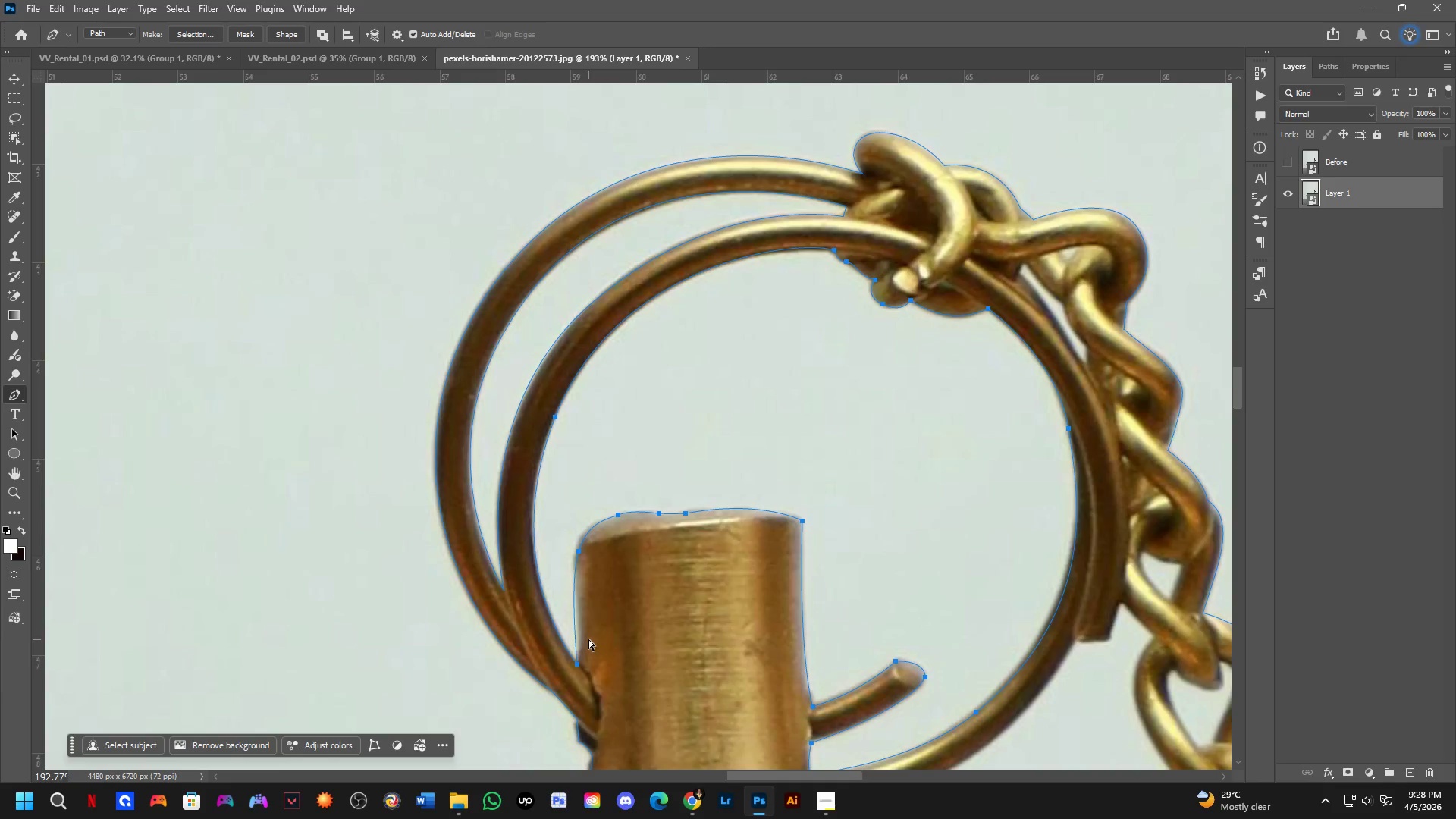 
key(Control+Z)
 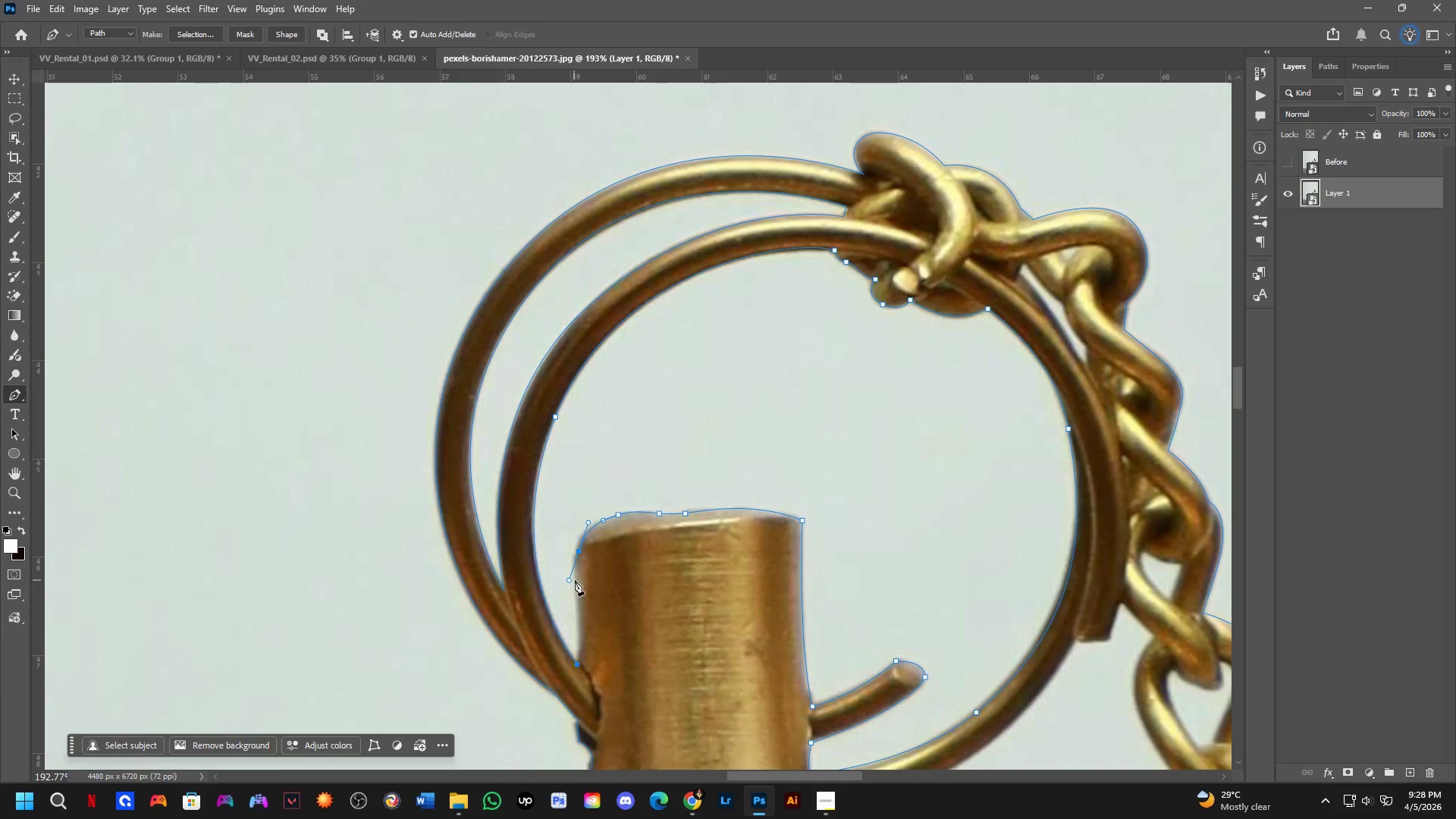 
hold_key(key=ControlLeft, duration=3.45)
left_click([581, 548])
 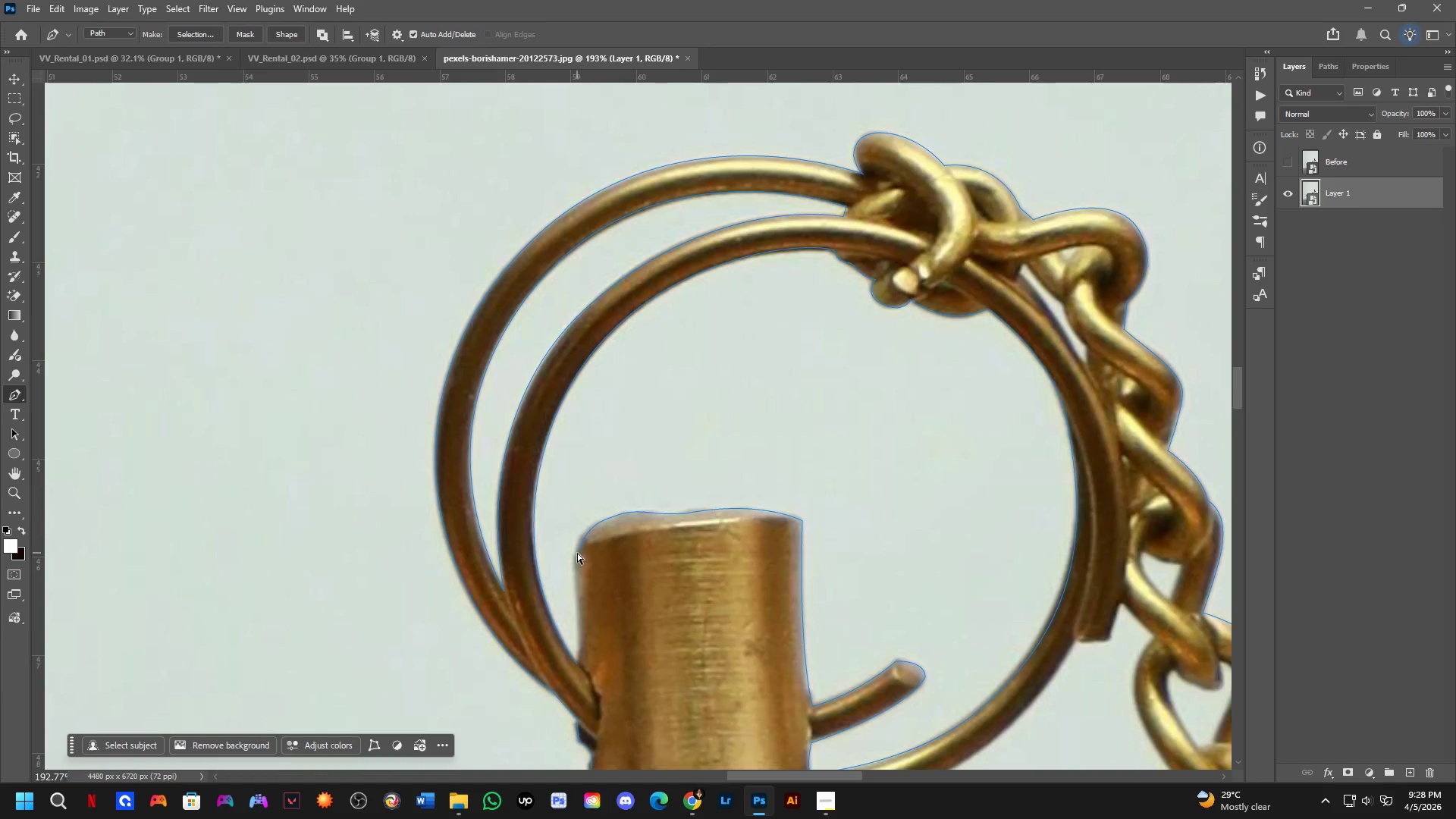 
left_click([579, 553])
 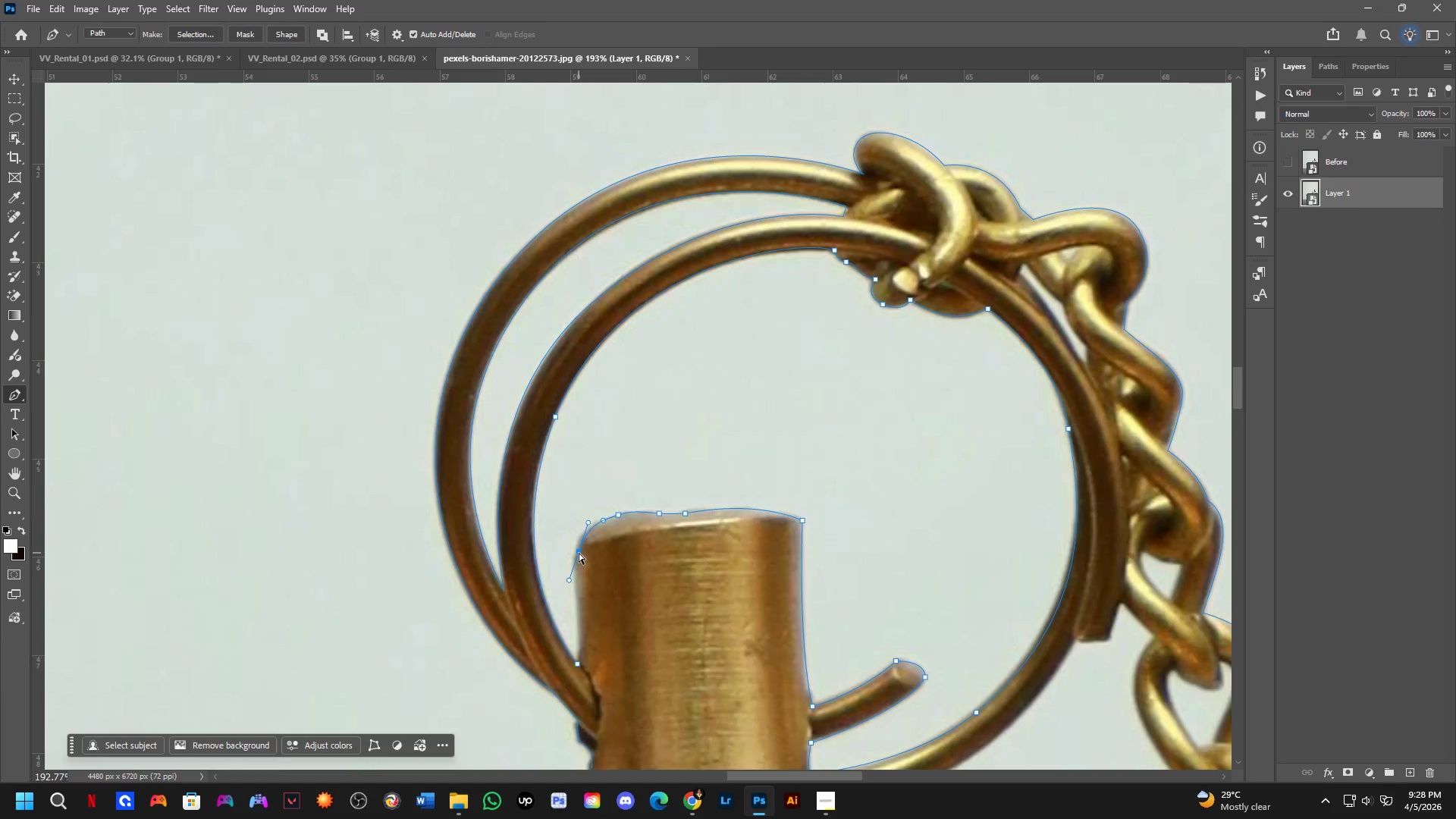 
left_click_drag(start_coordinate=[579, 553], to_coordinate=[573, 552])
 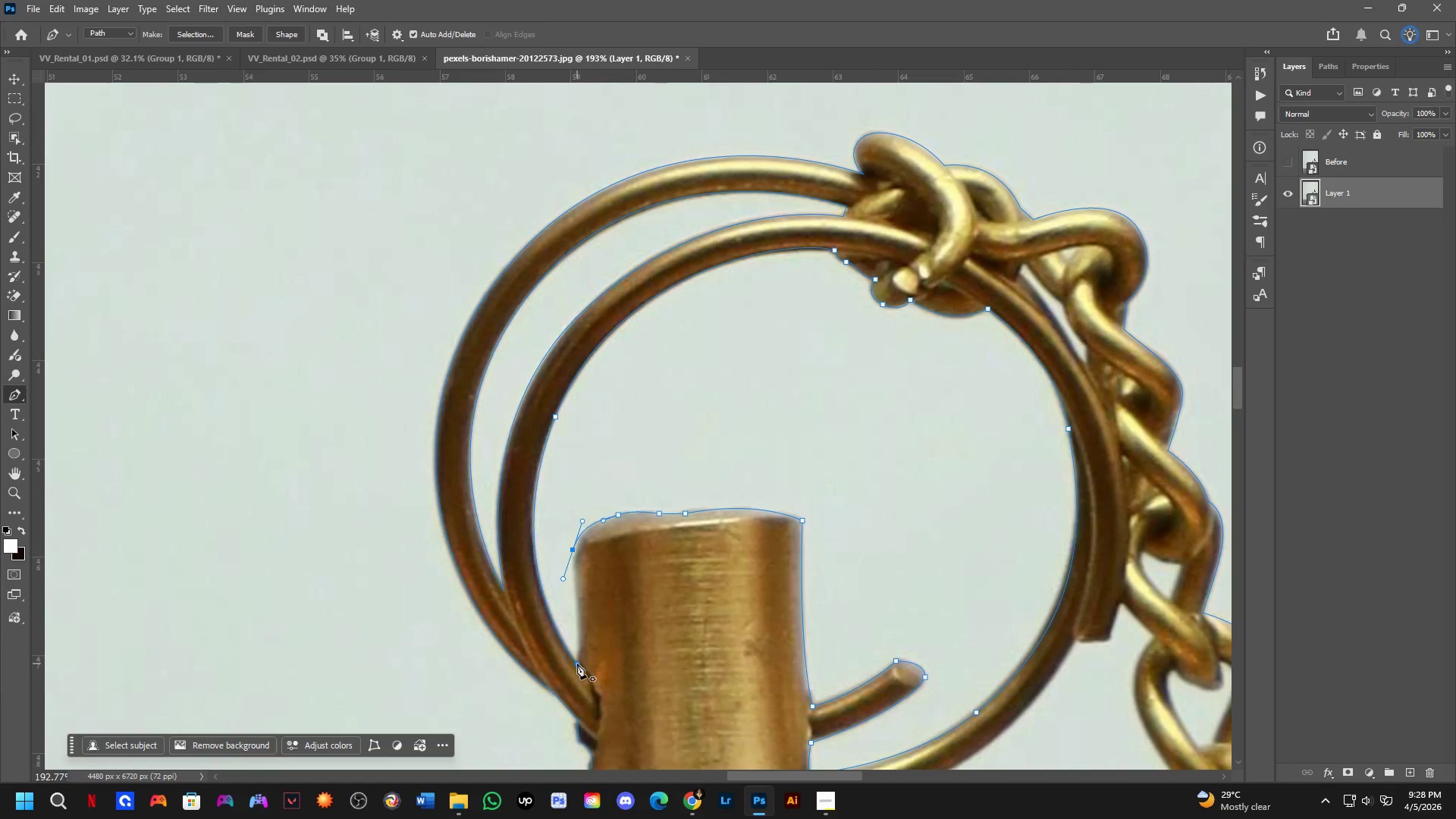 
left_click_drag(start_coordinate=[577, 664], to_coordinate=[575, 672])
 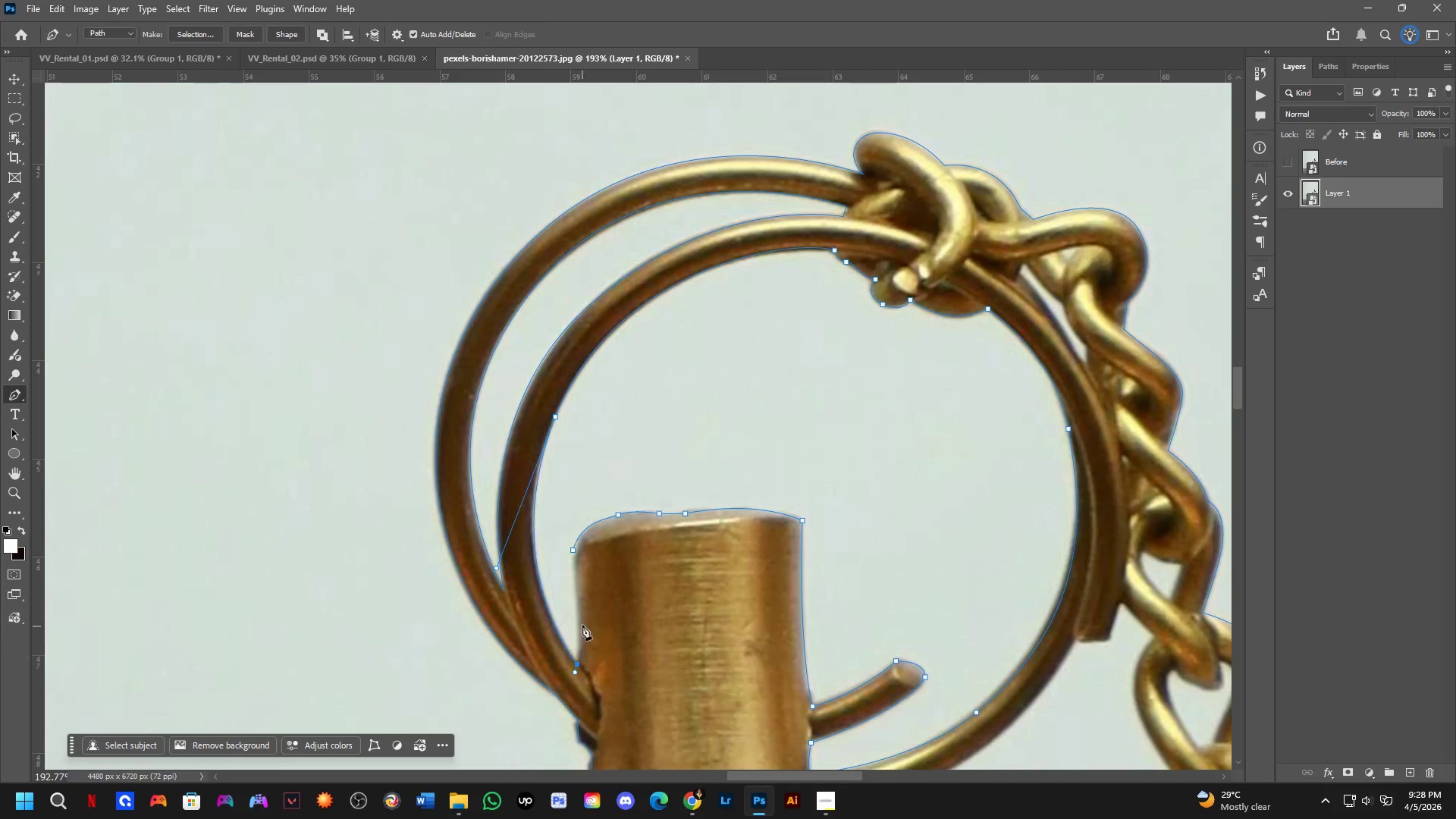 
key(Control+ControlLeft)
 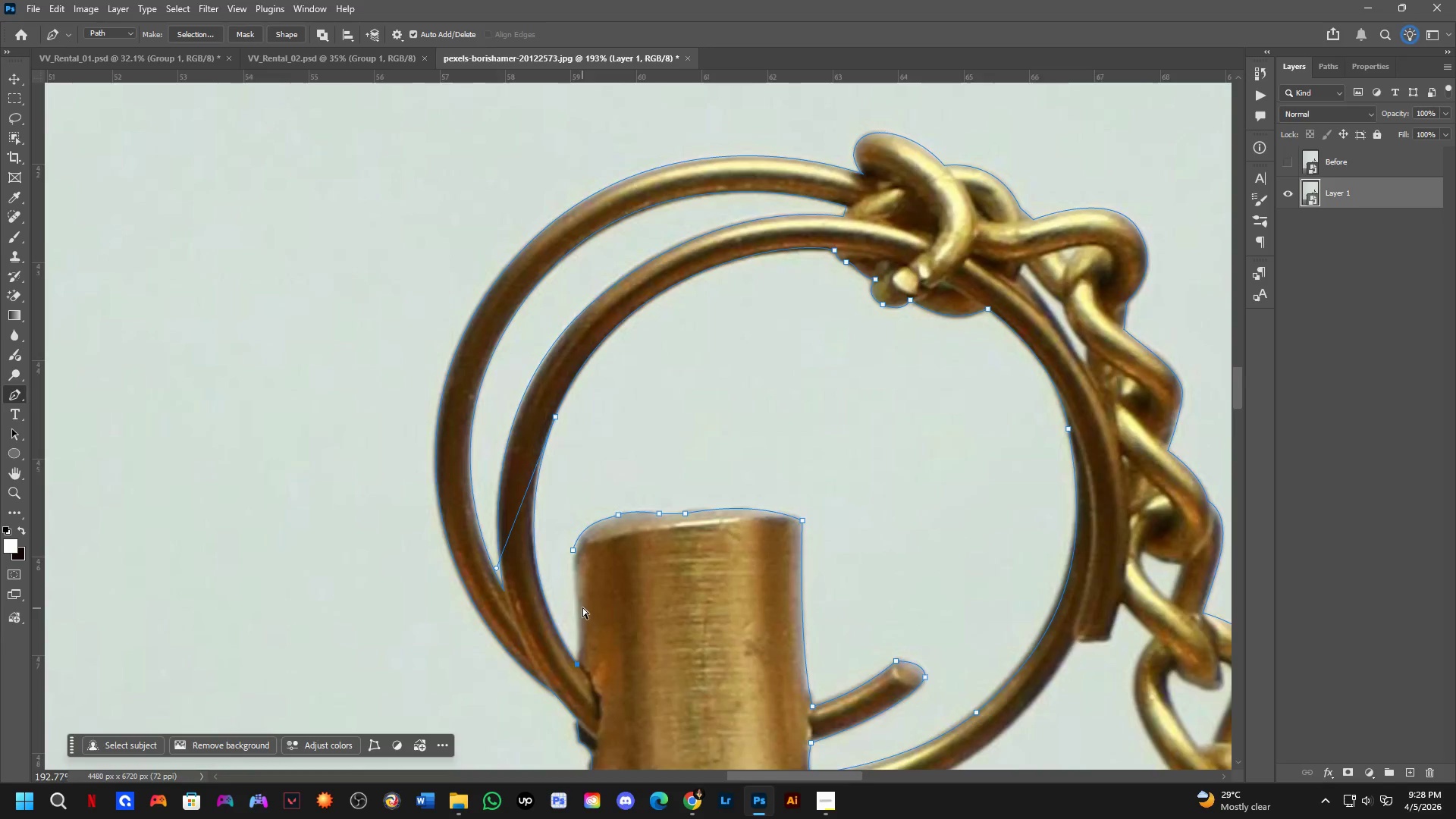 
key(Control+Z)
 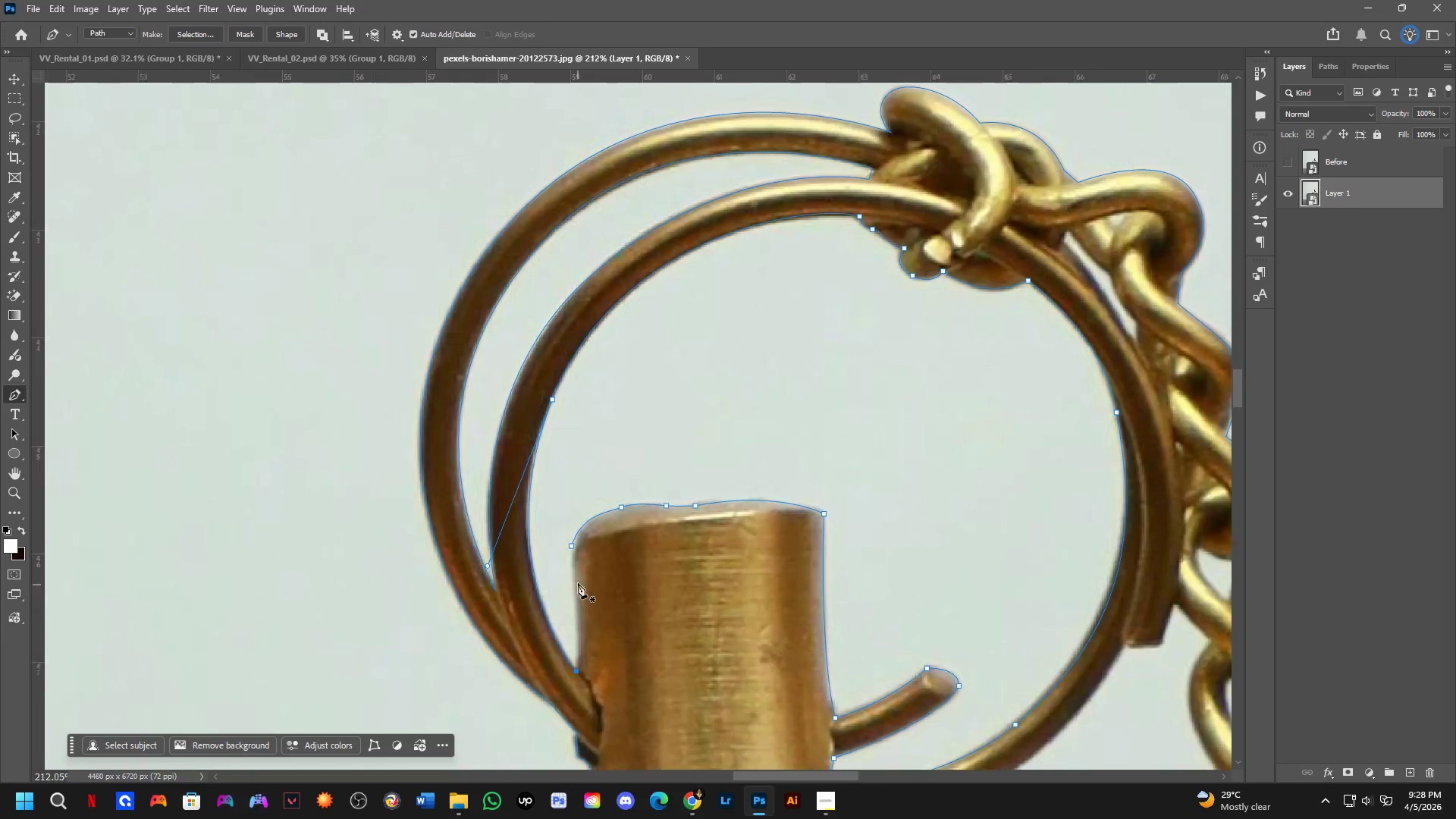 
hold_key(key=AltLeft, duration=0.52)
 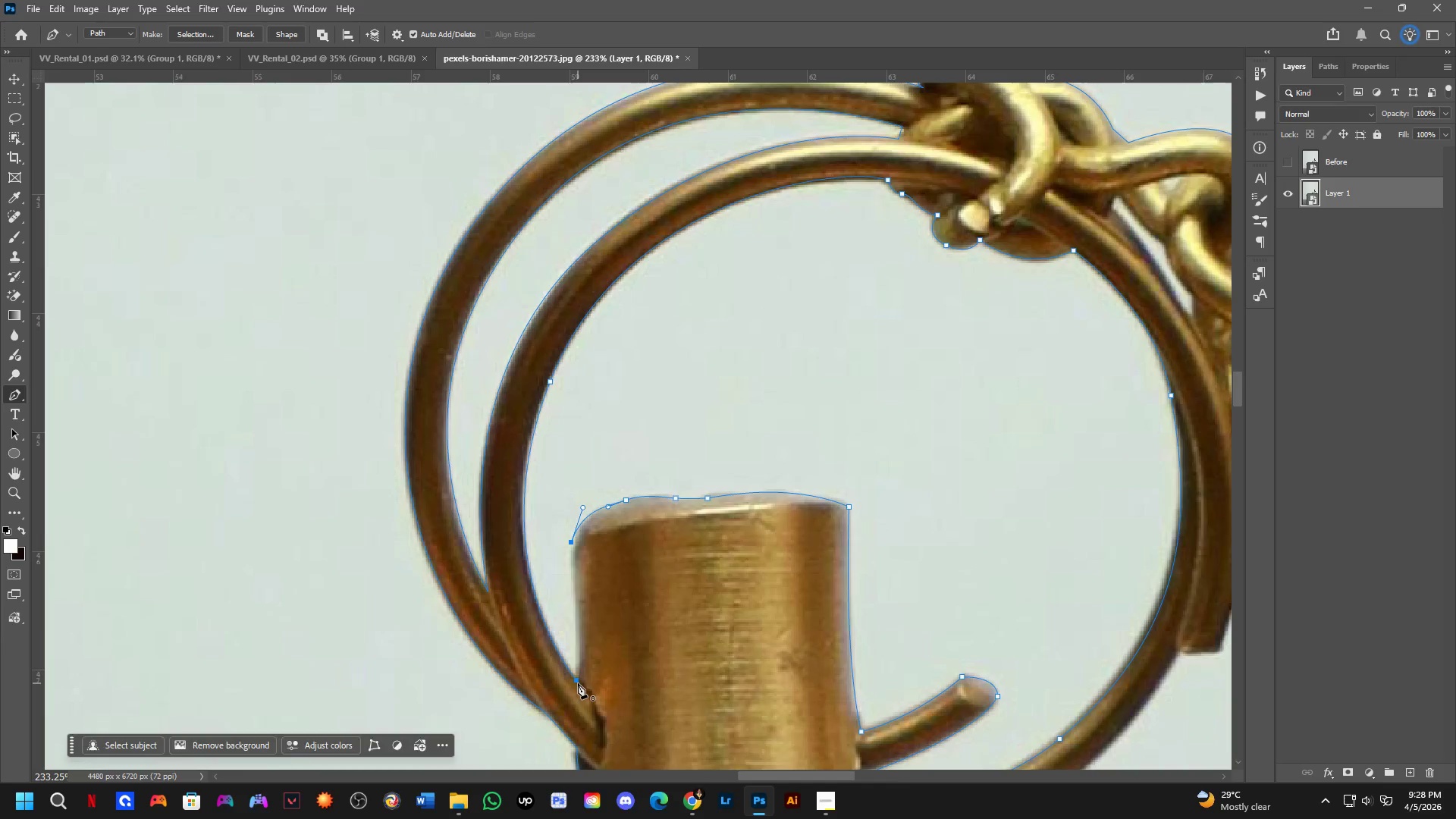 
scroll: coordinate [578, 582], scroll_direction: up, amount: 2.0
 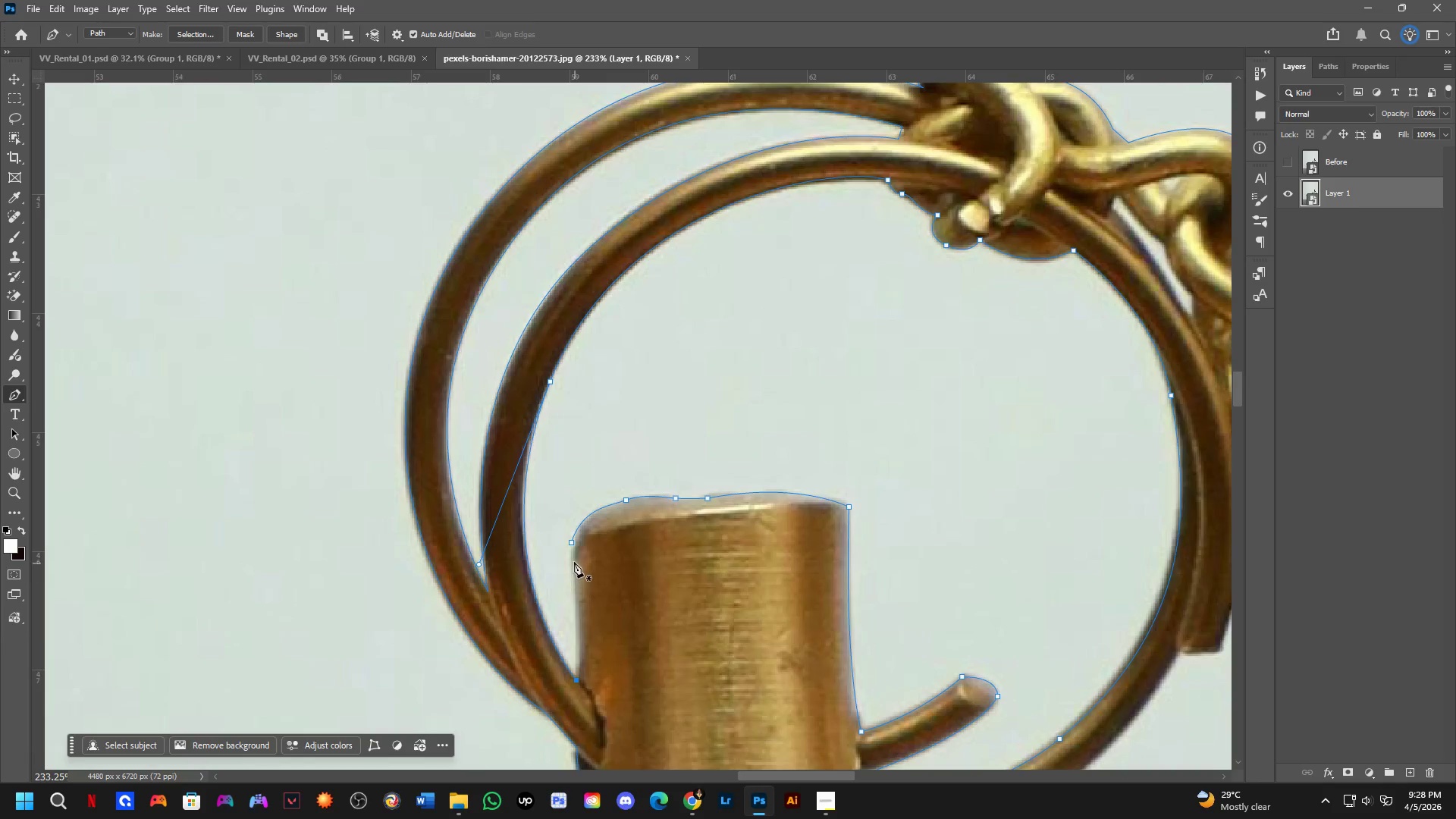 
left_click([573, 543])
 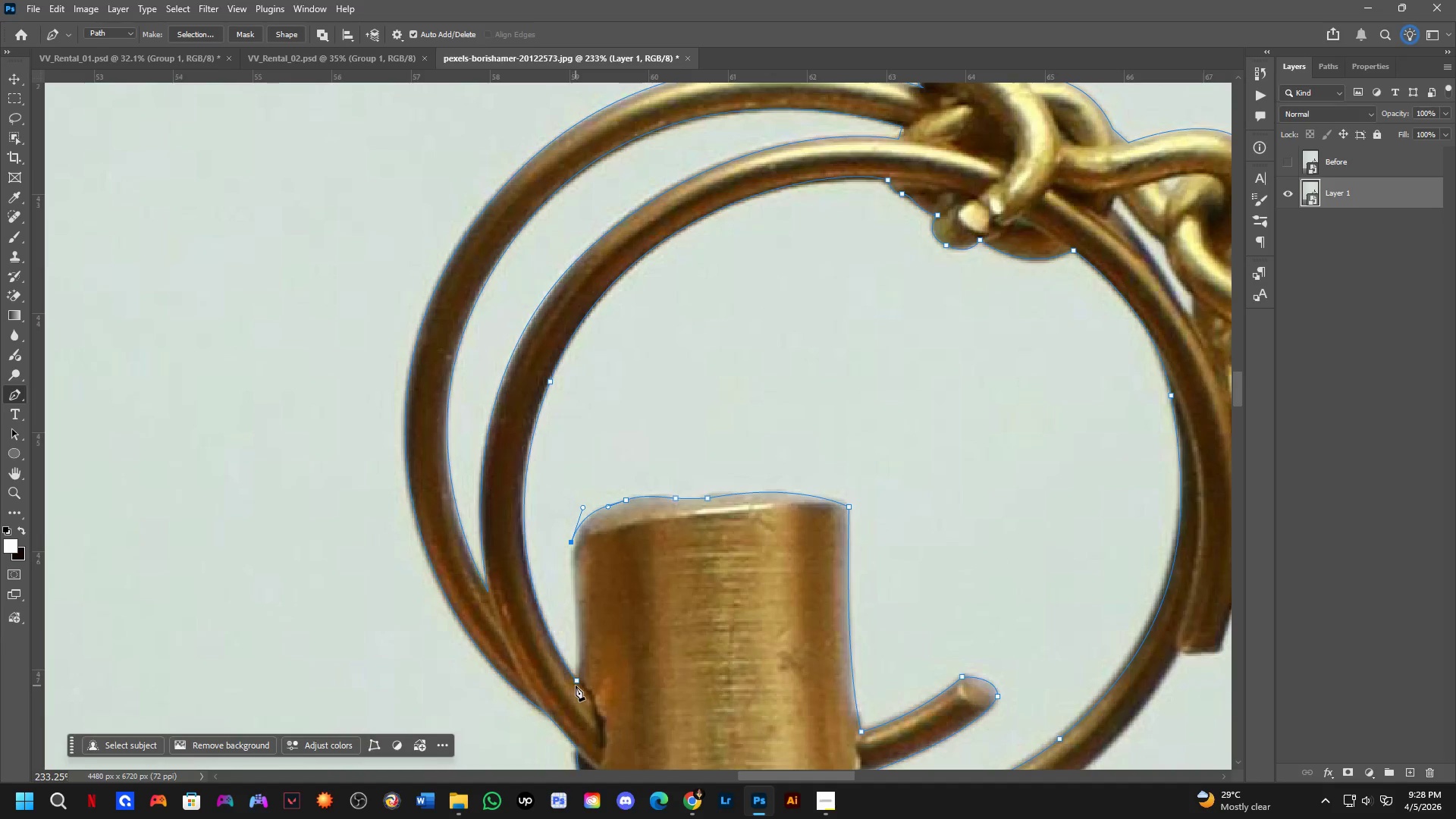 
left_click_drag(start_coordinate=[578, 683], to_coordinate=[571, 719])
 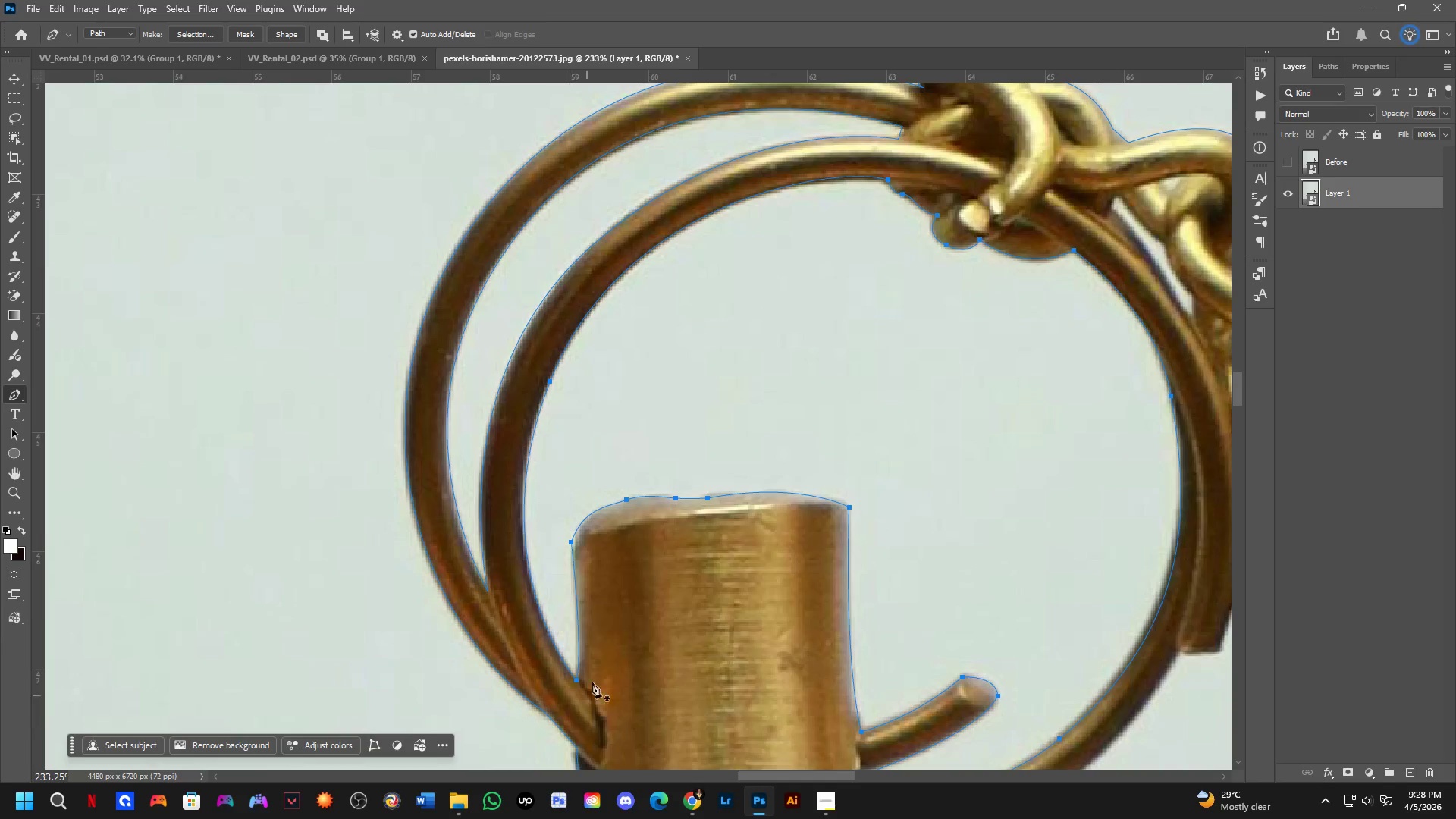 
key(Shift+ShiftLeft)
 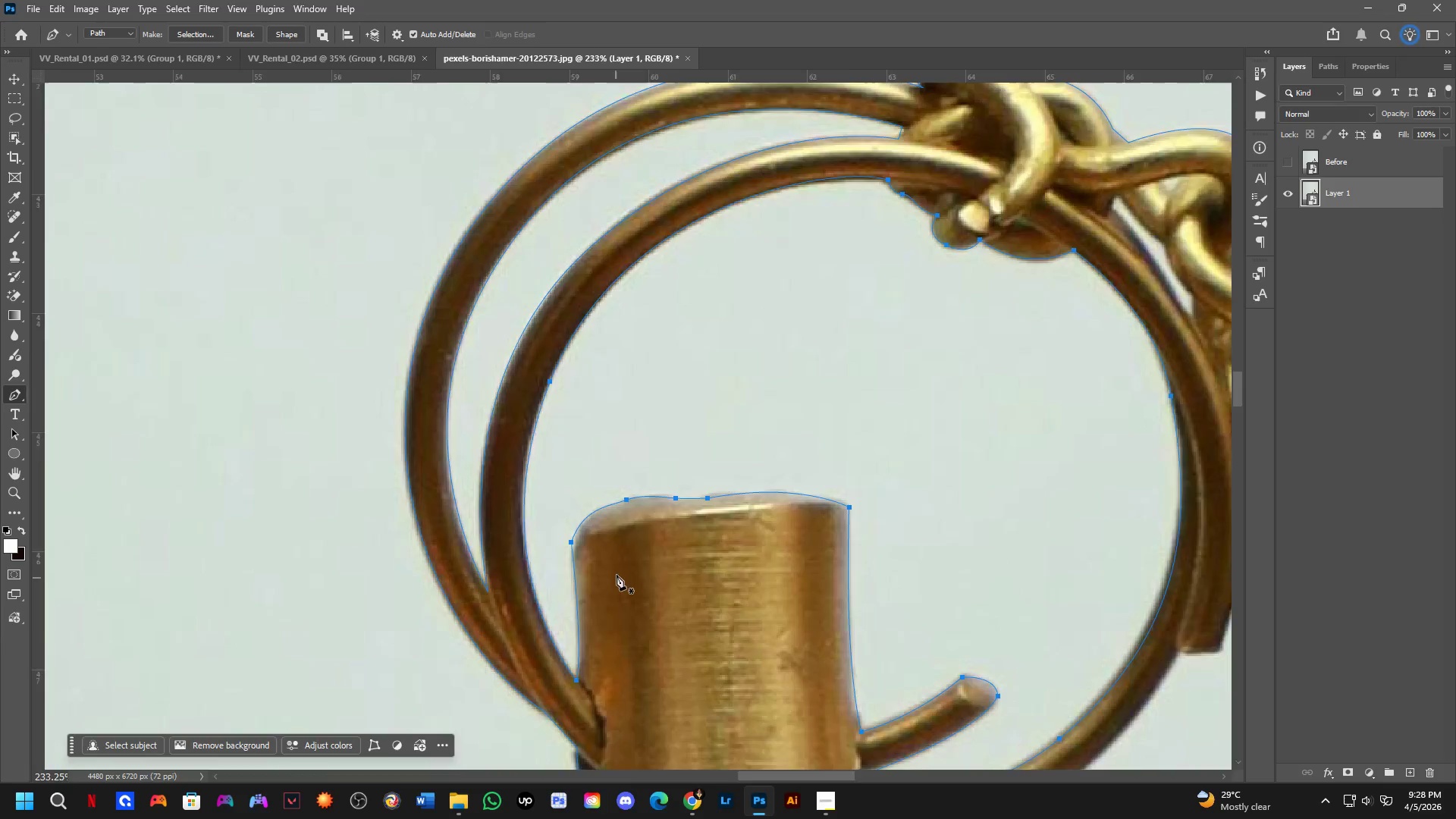 
hold_key(key=Space, duration=0.62)
 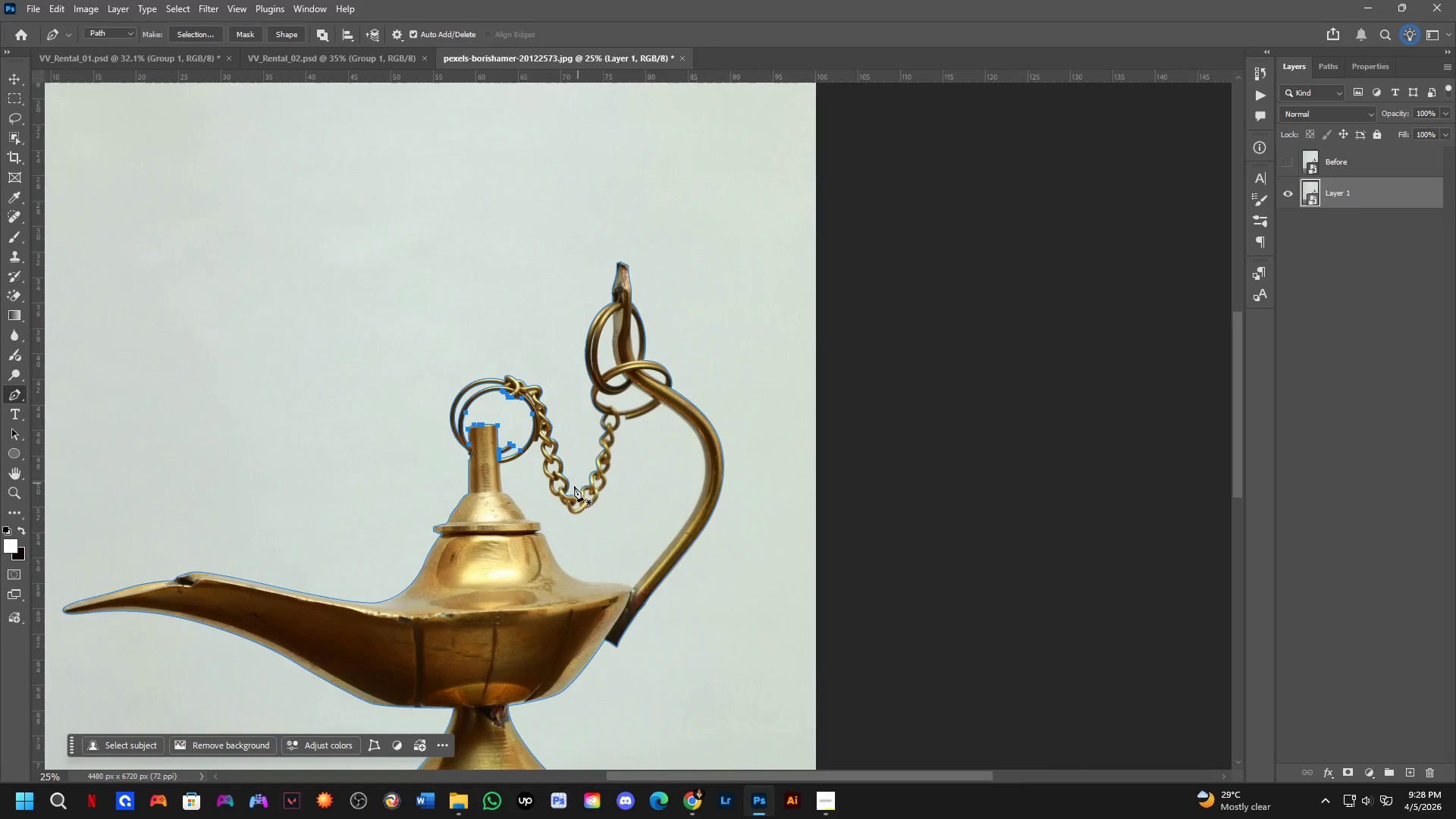 
left_click_drag(start_coordinate=[816, 583], to_coordinate=[539, 438])
 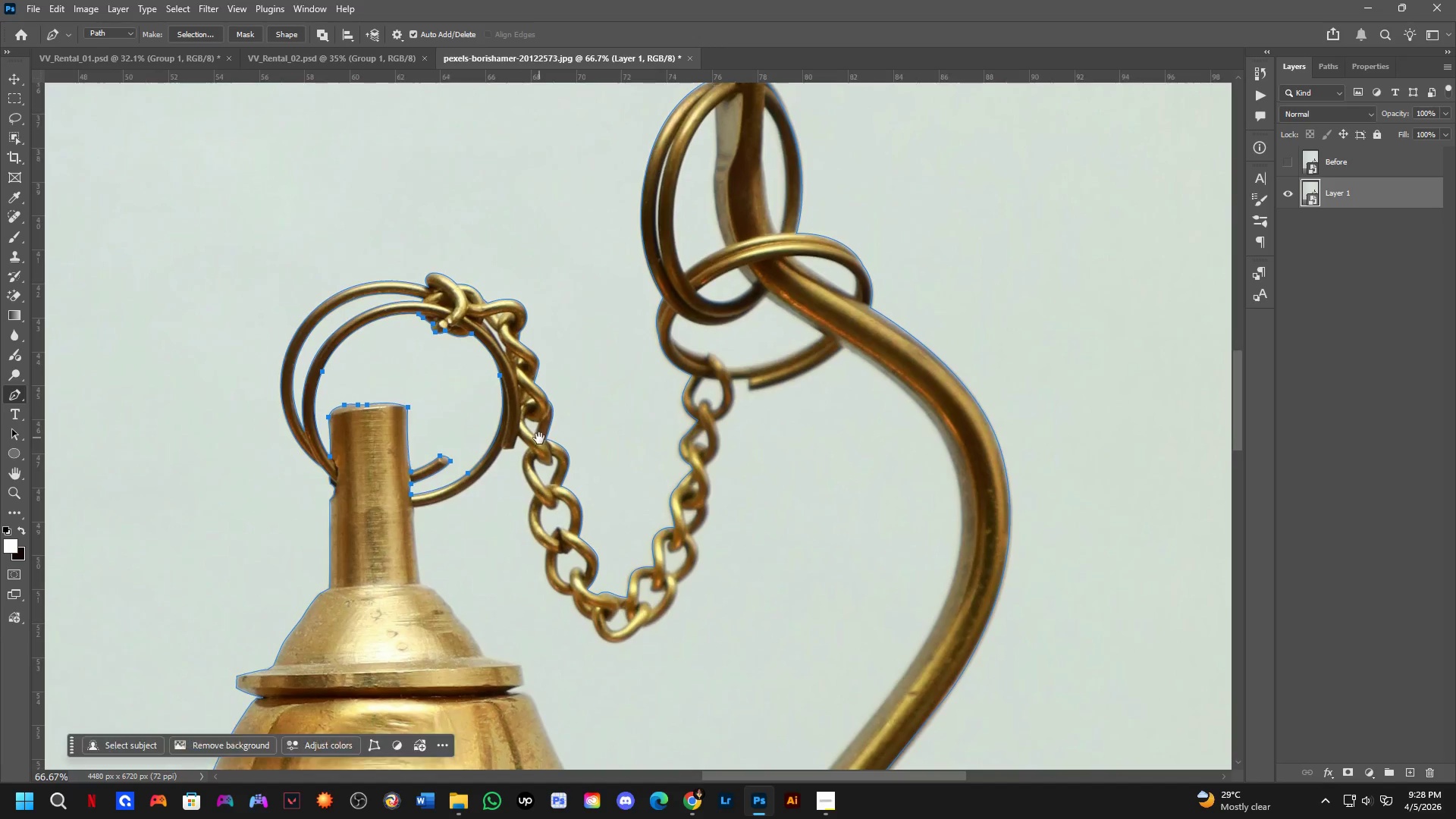 
scroll: coordinate [618, 571], scroll_direction: down, amount: 3.0
 